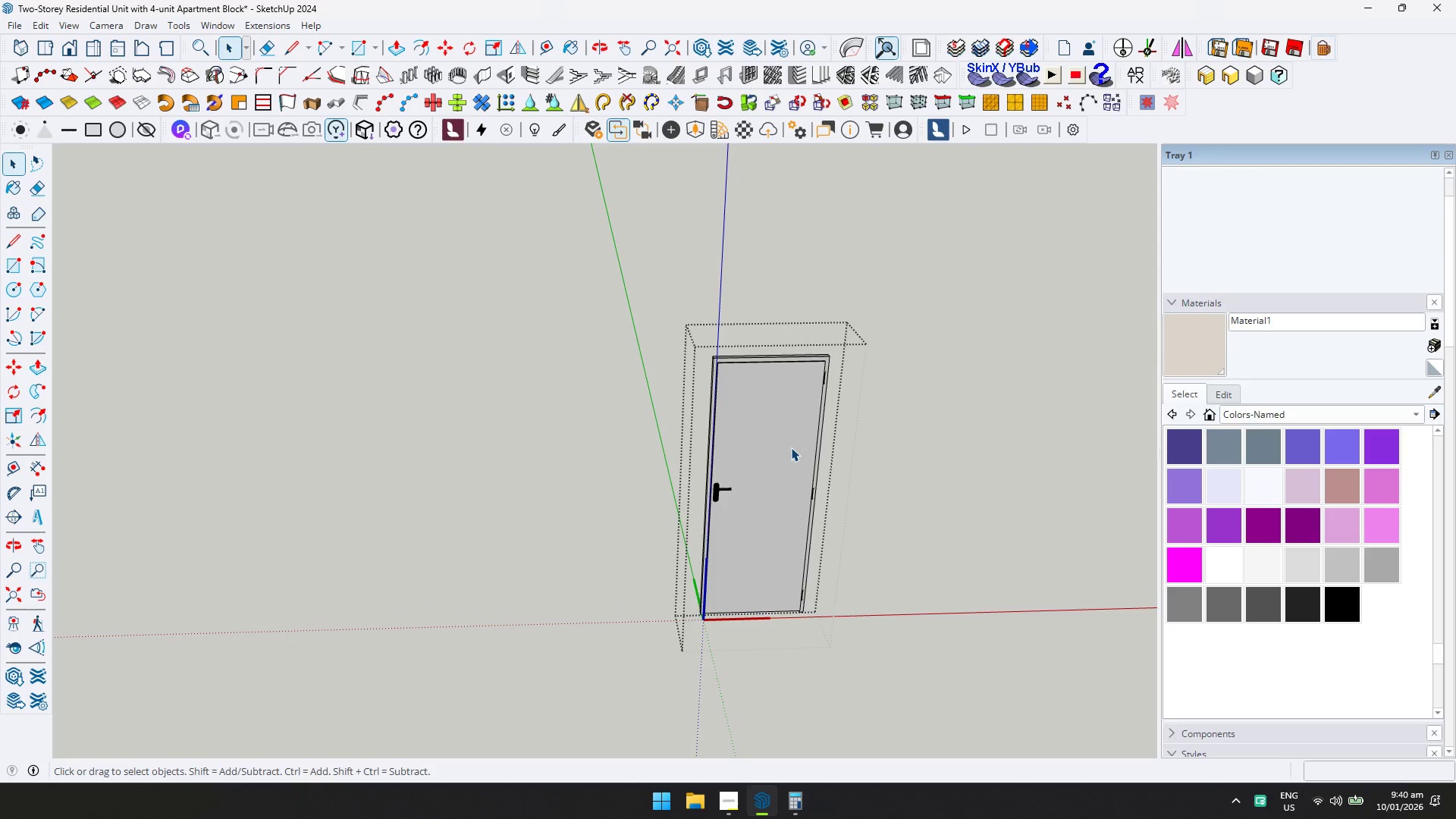 
double_click([789, 447])
 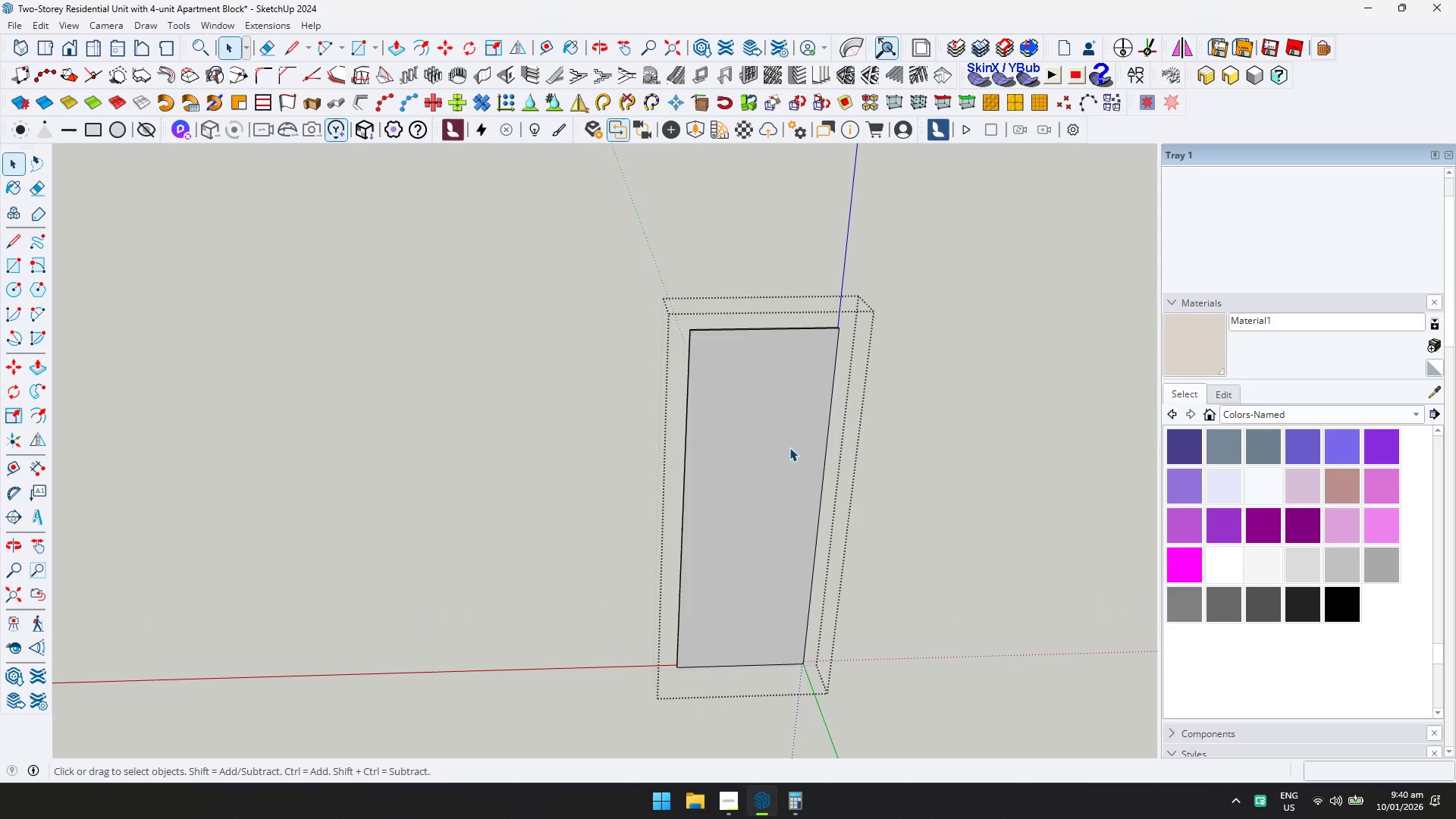 
scroll: coordinate [789, 447], scroll_direction: up, amount: 3.0
 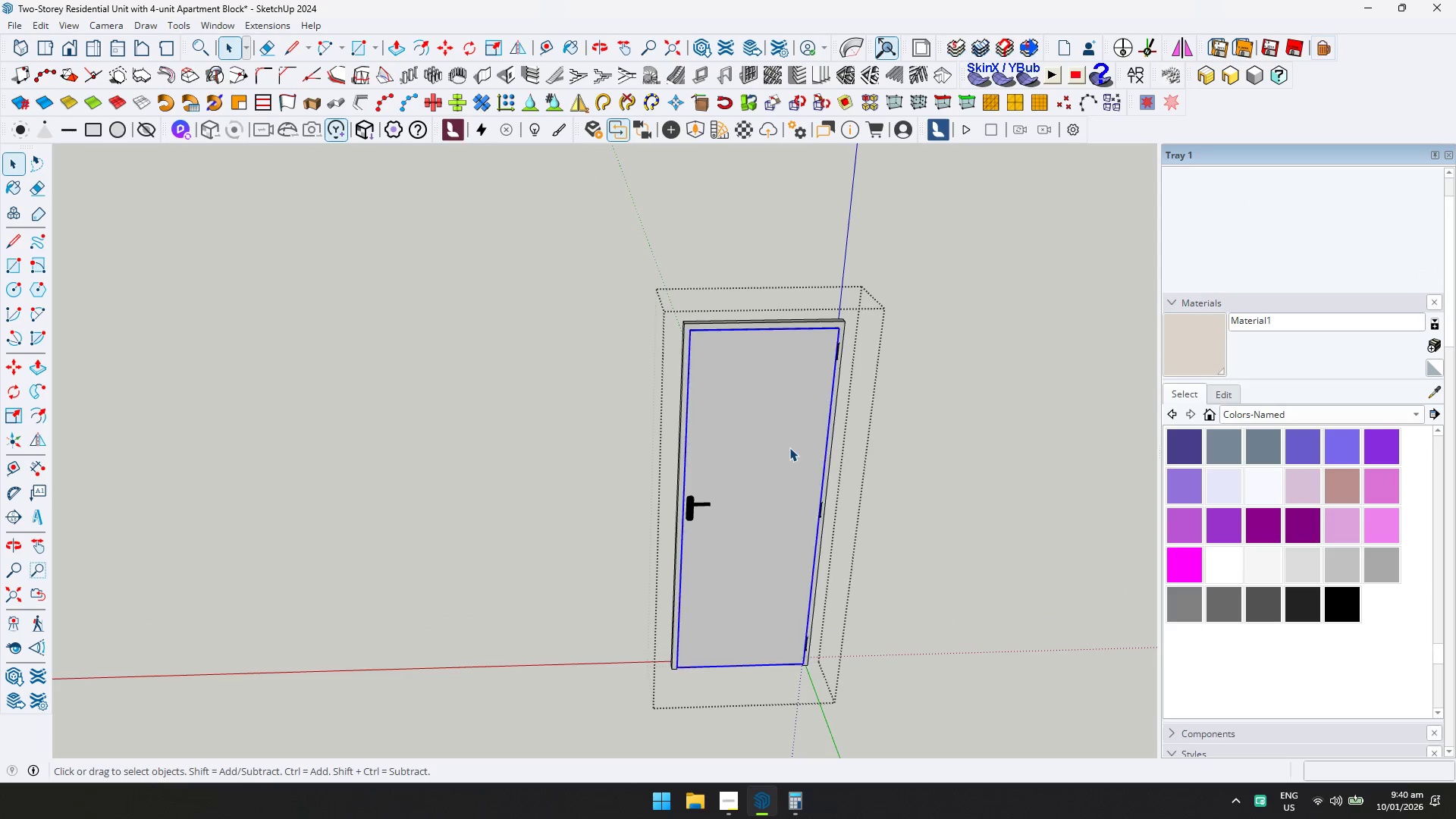 
triple_click([789, 447])
 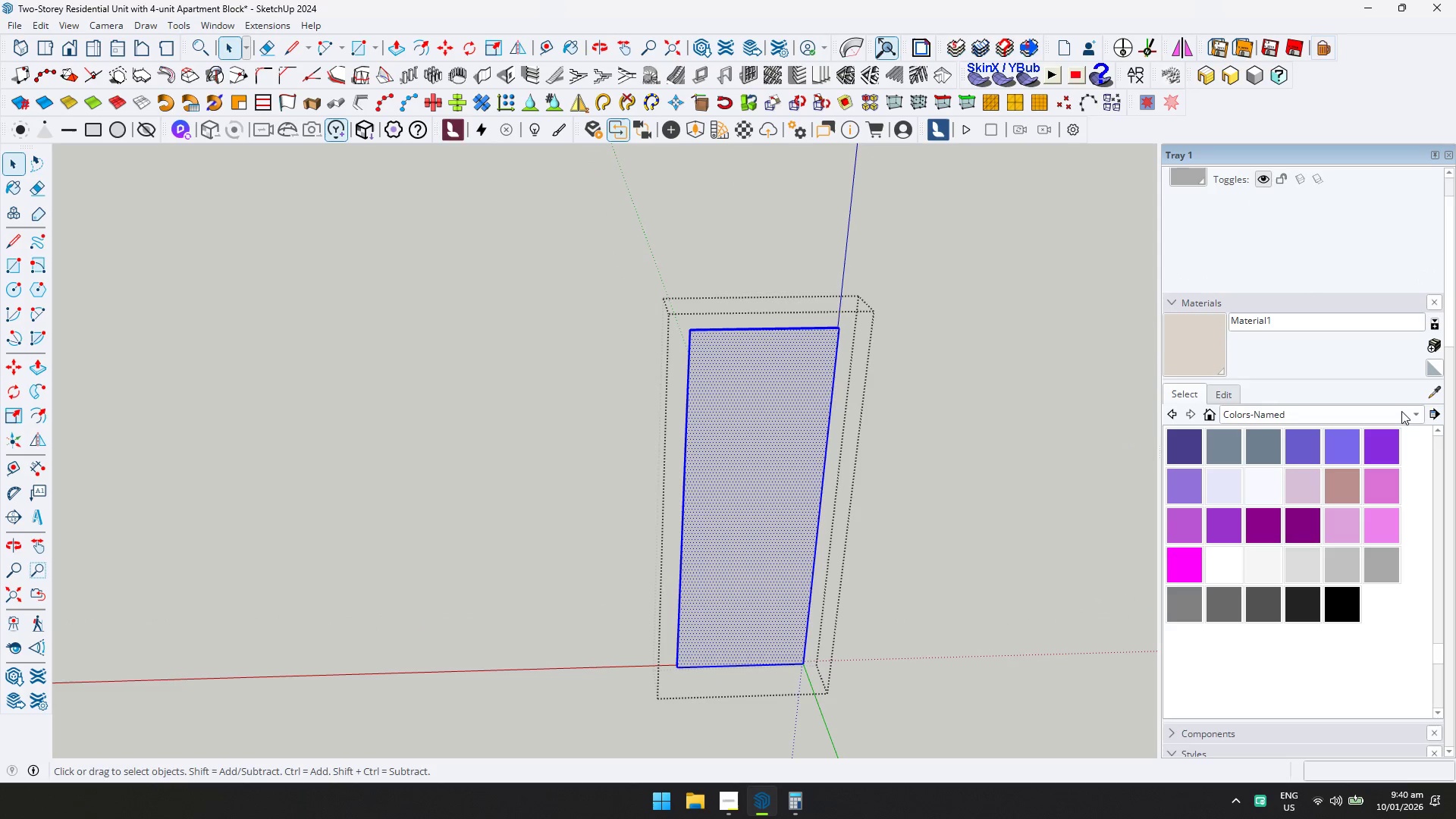 
left_click([1432, 394])
 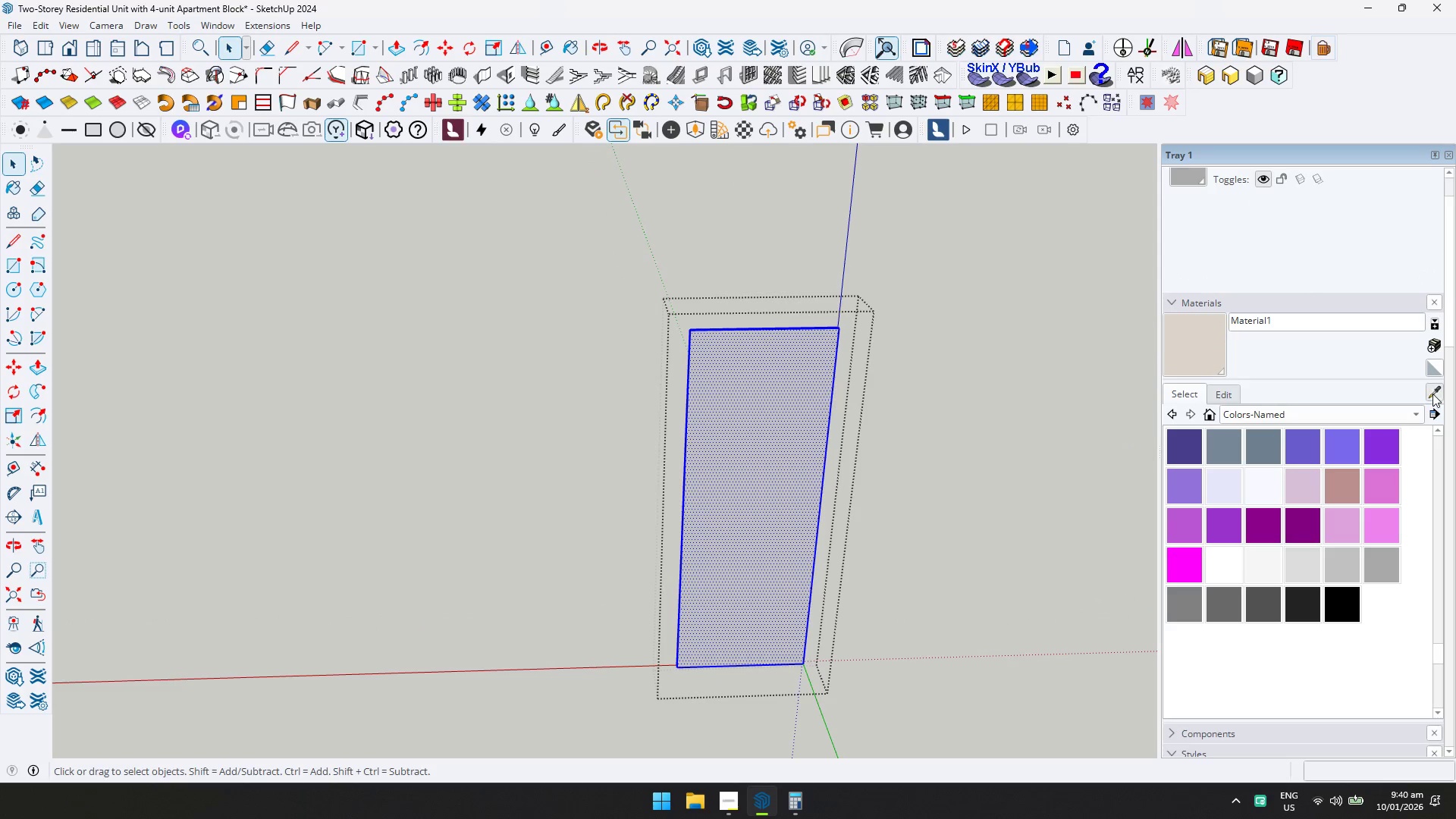 
key(D)
 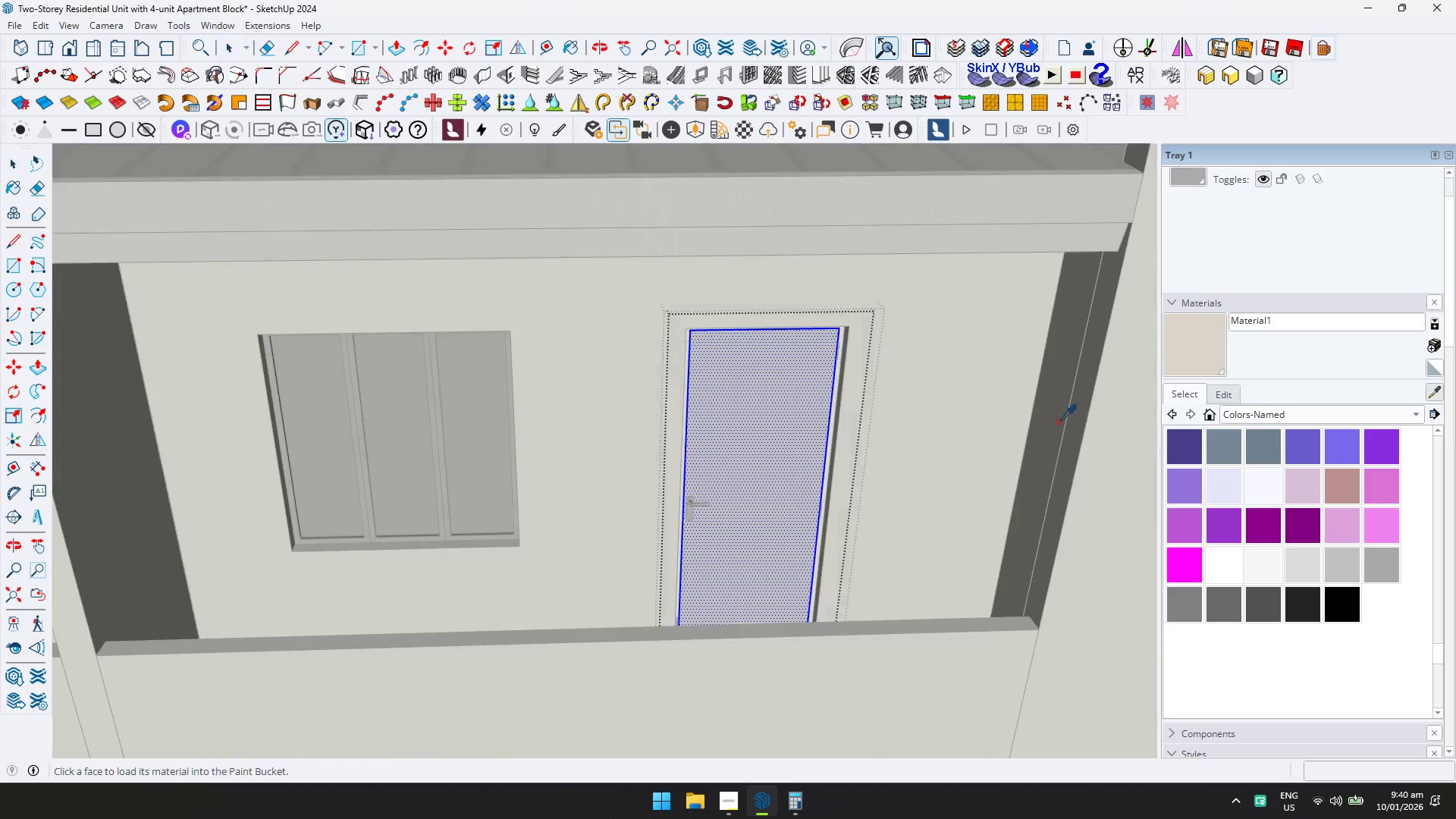 
key(Shift+ShiftLeft)
 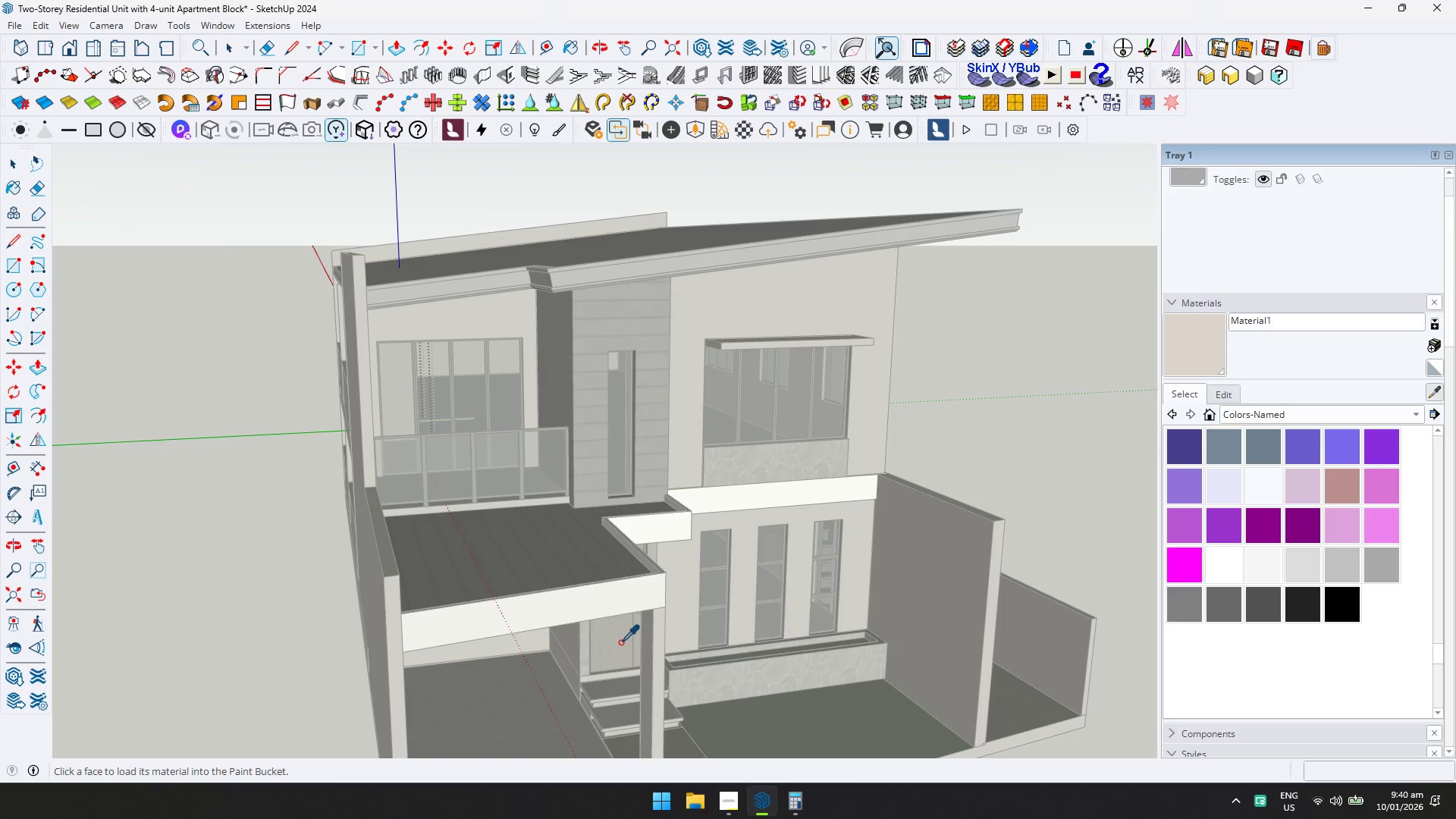 
scroll: coordinate [250, 397], scroll_direction: down, amount: 12.0
 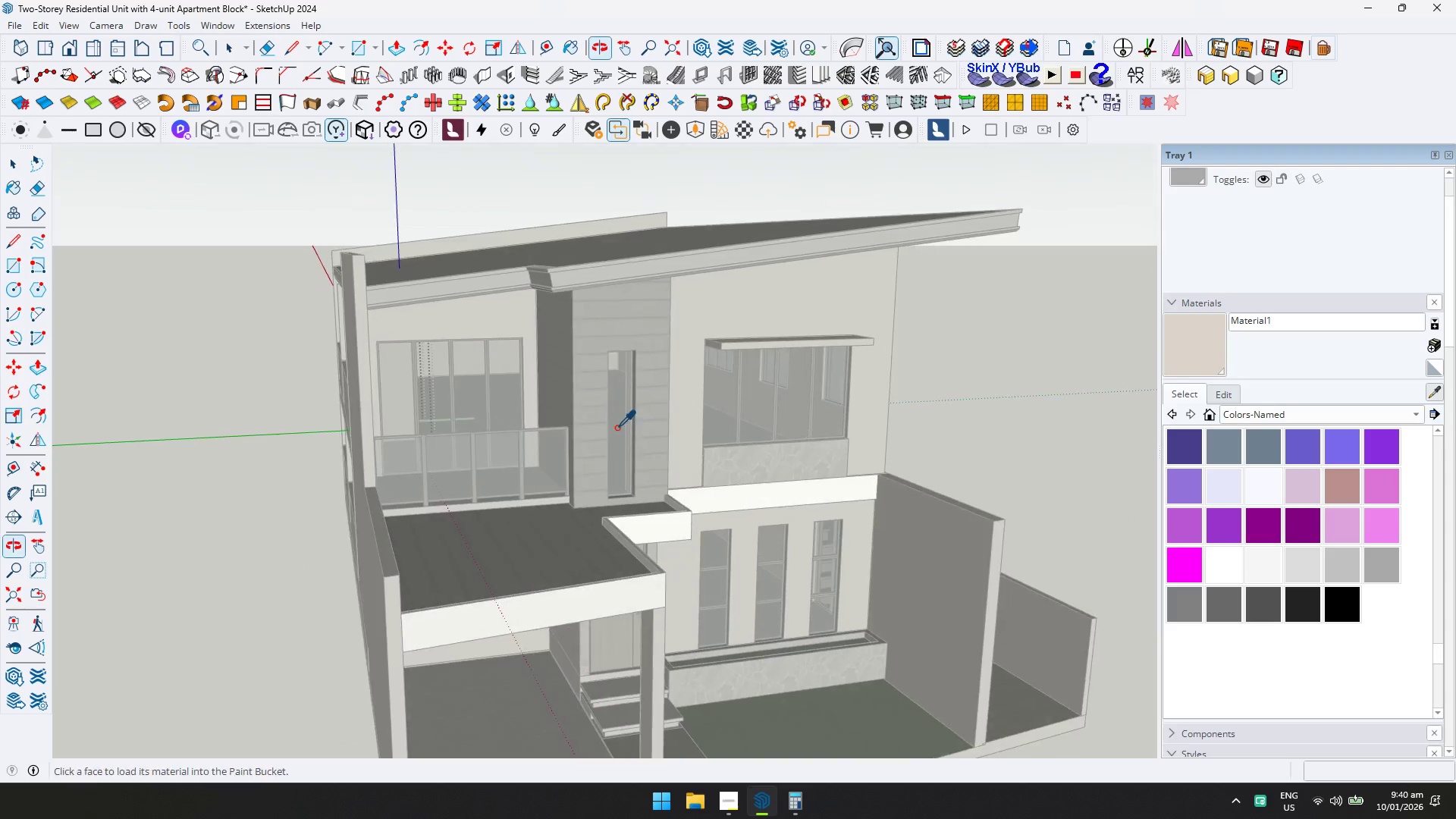 
key(D)
 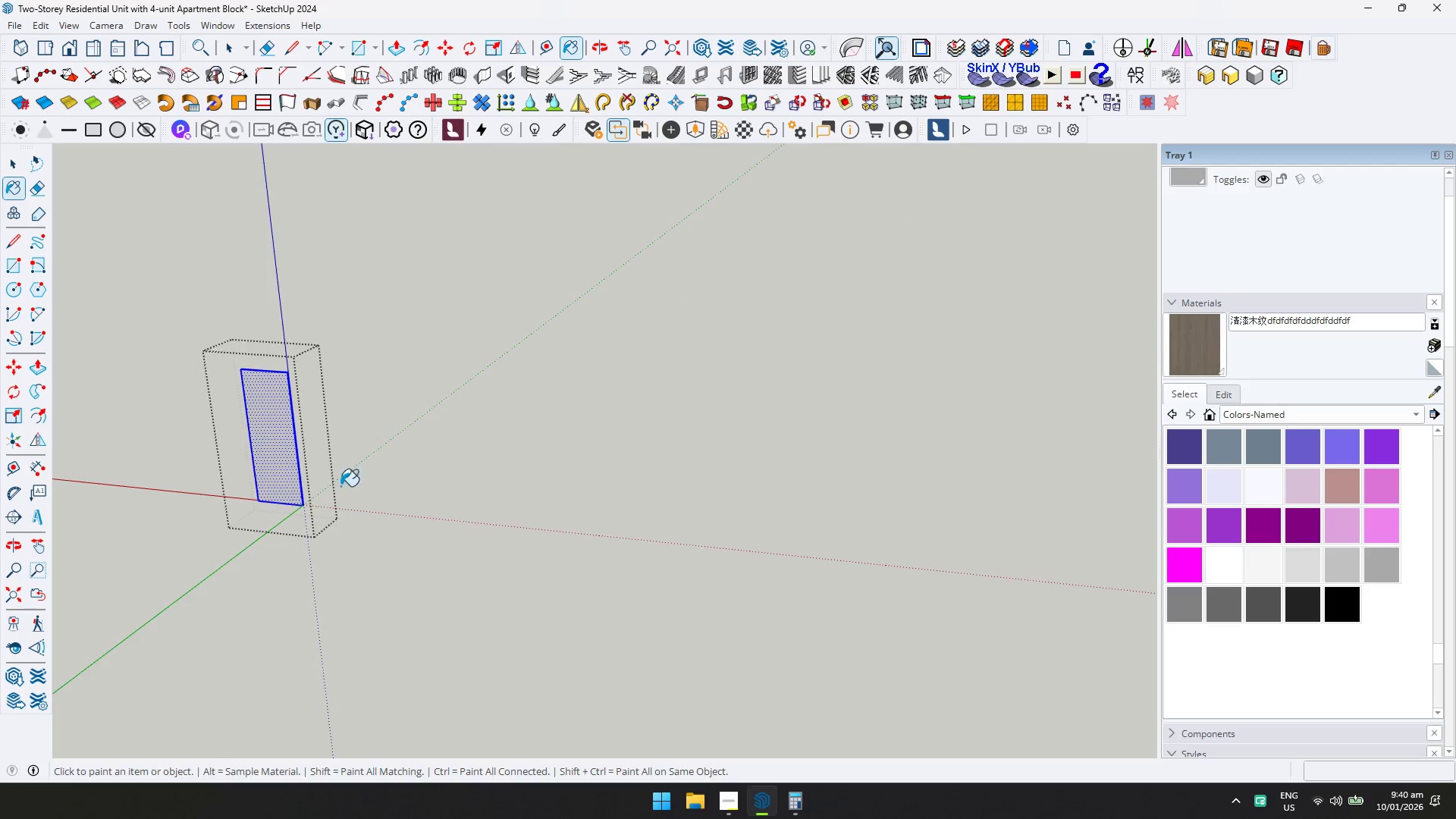 
key(Shift+ShiftLeft)
 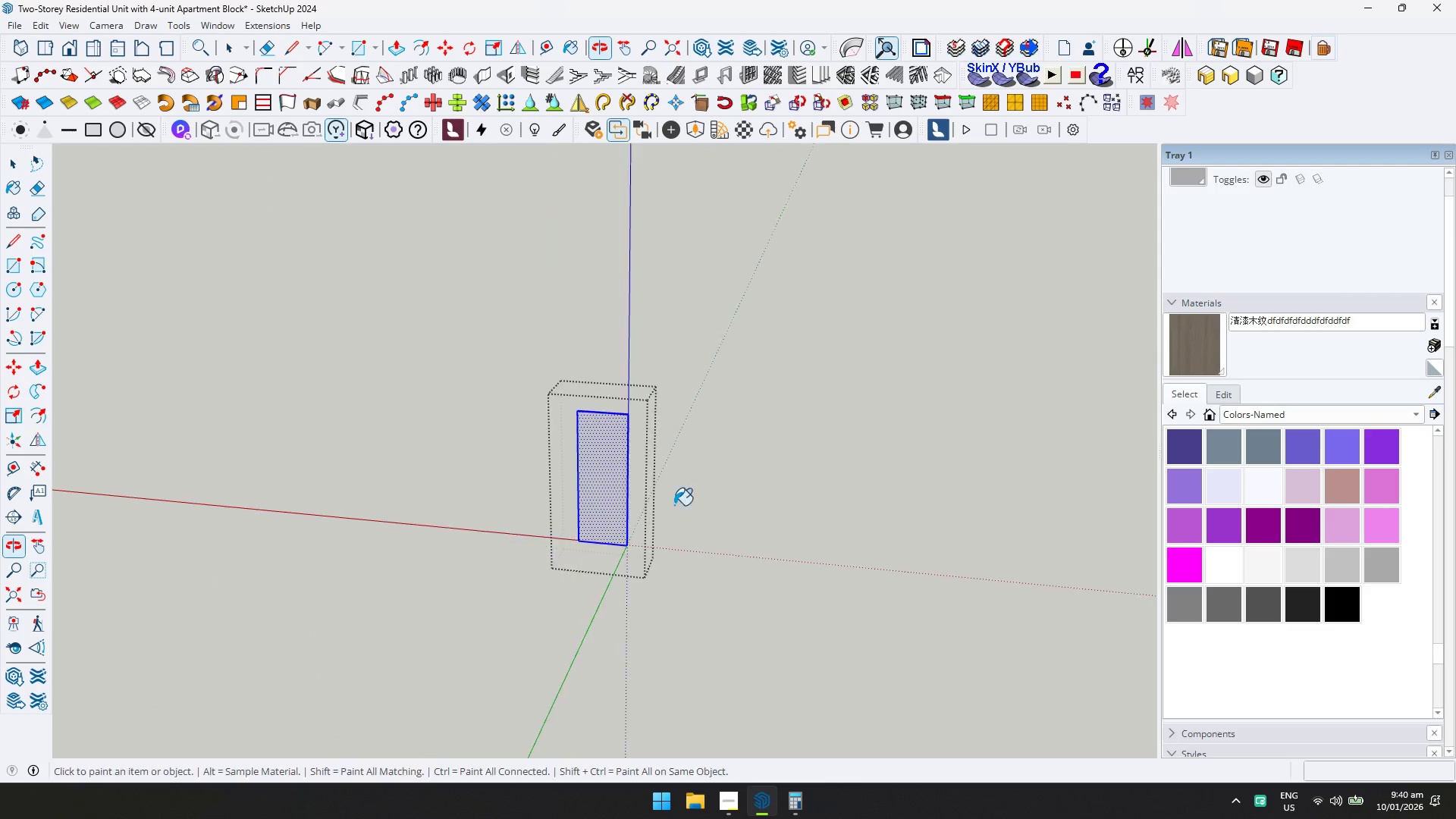 
key(Space)
 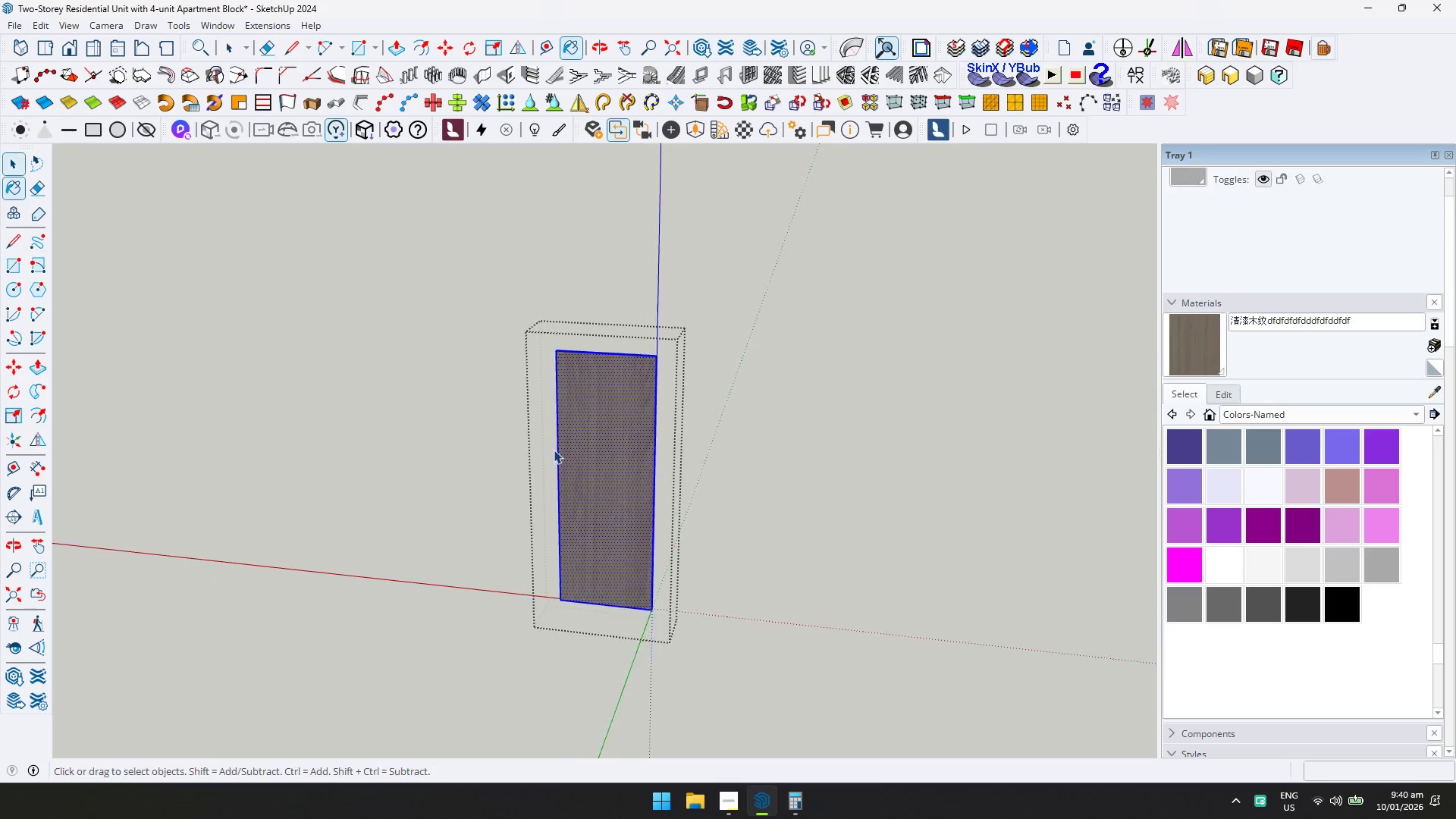 
key(Escape)
 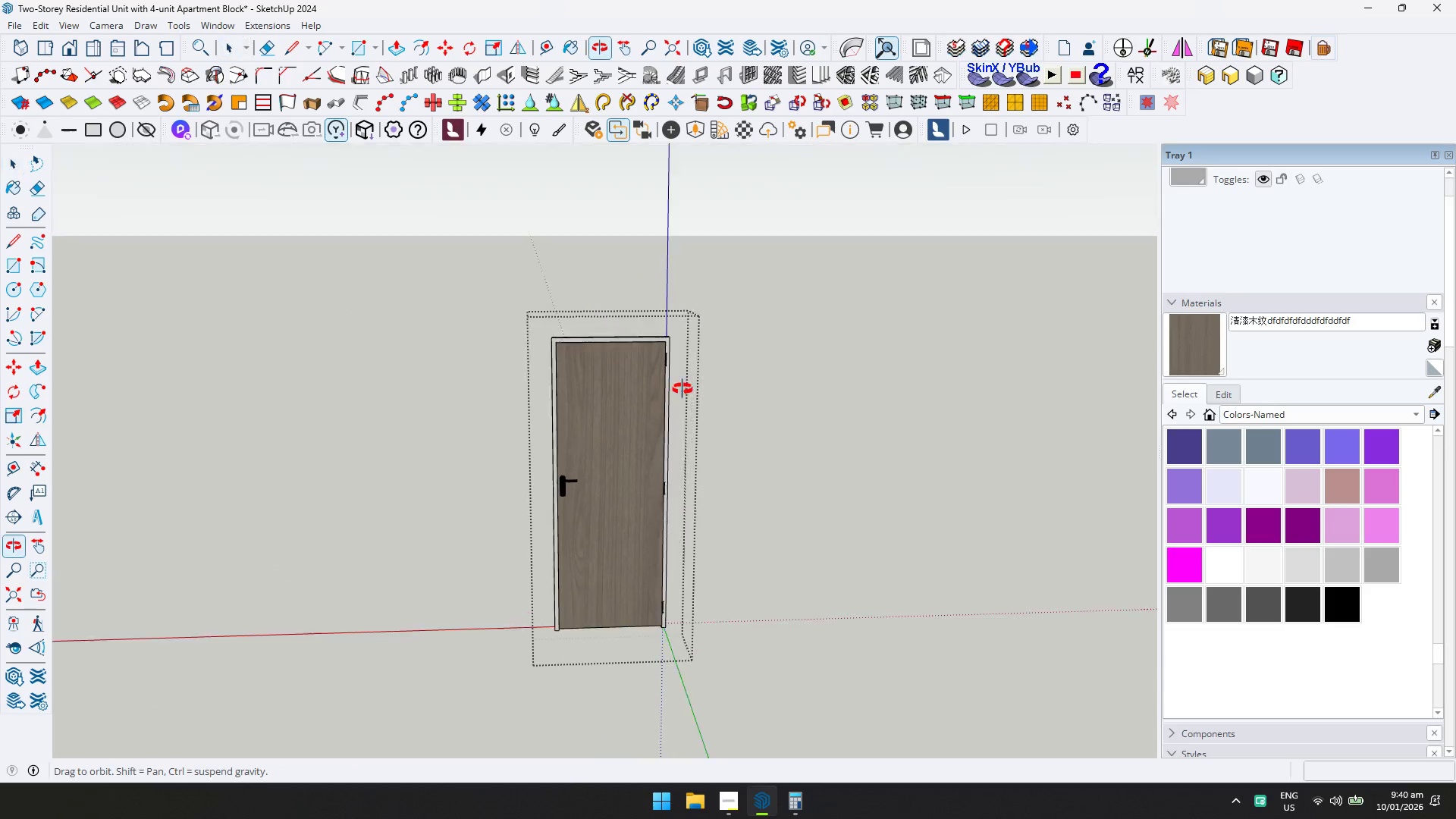 
scroll: coordinate [554, 450], scroll_direction: up, amount: 8.0
 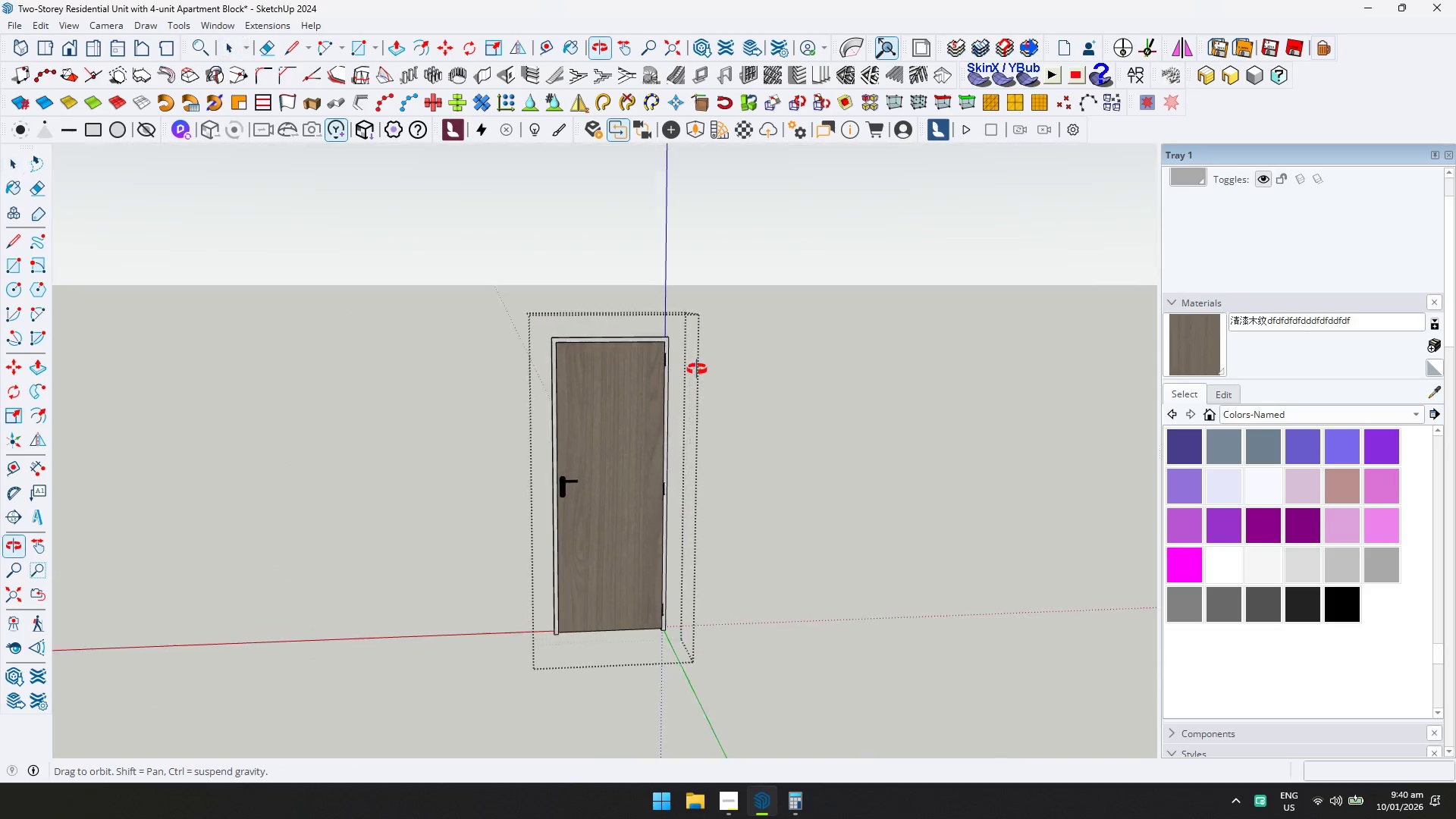 
key(Escape)
 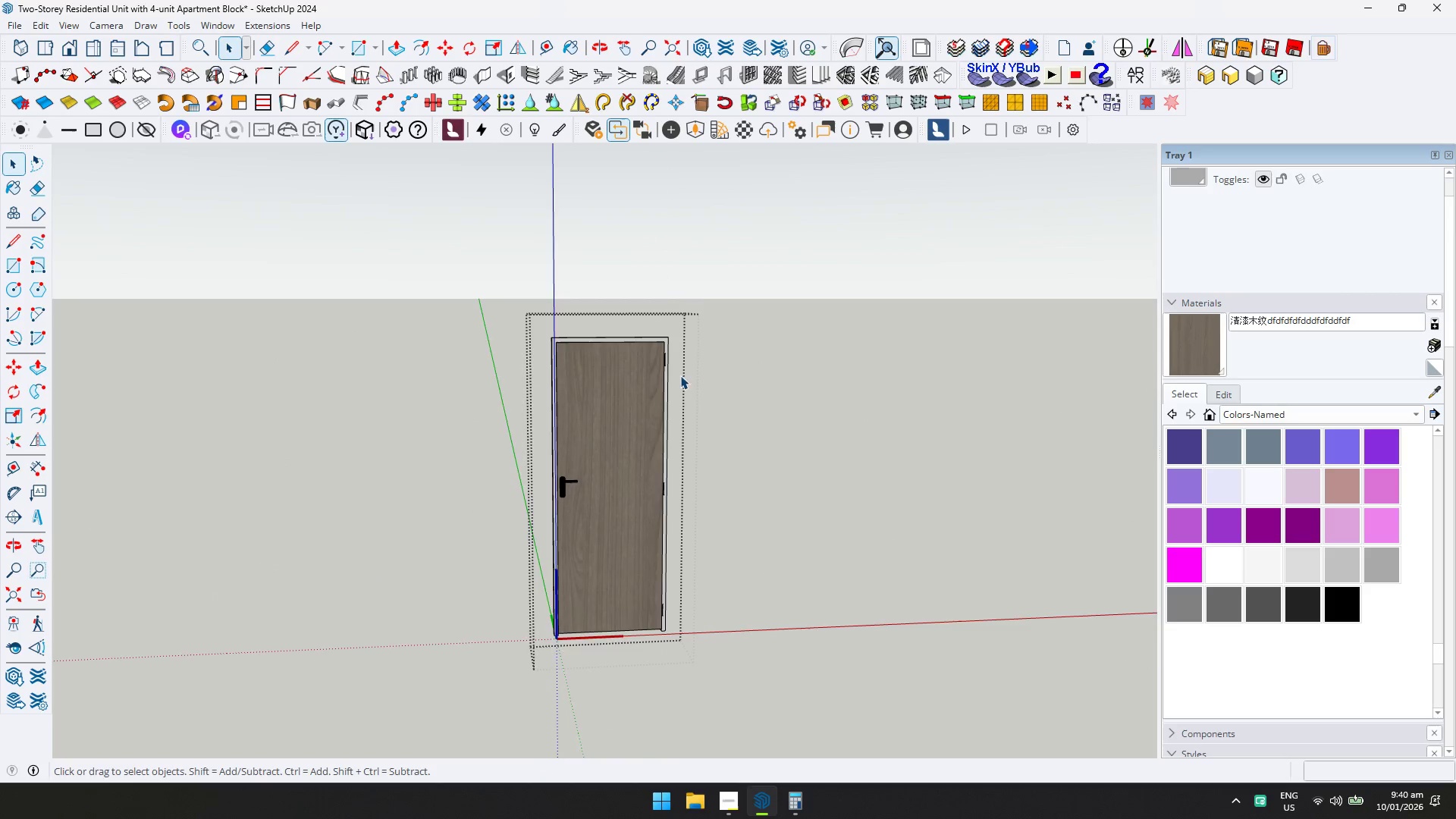 
key(Escape)
 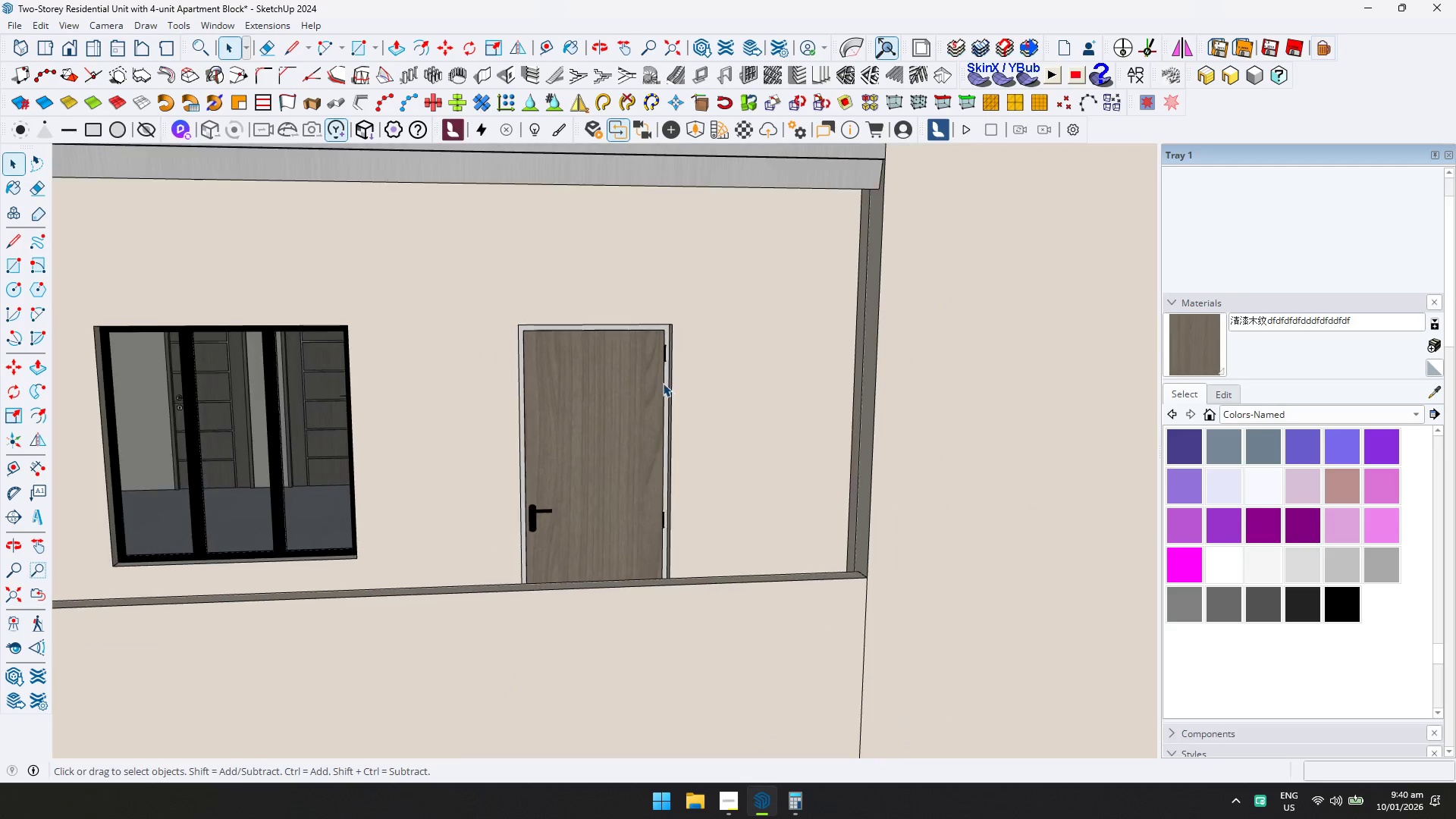 
key(Shift+ShiftLeft)
 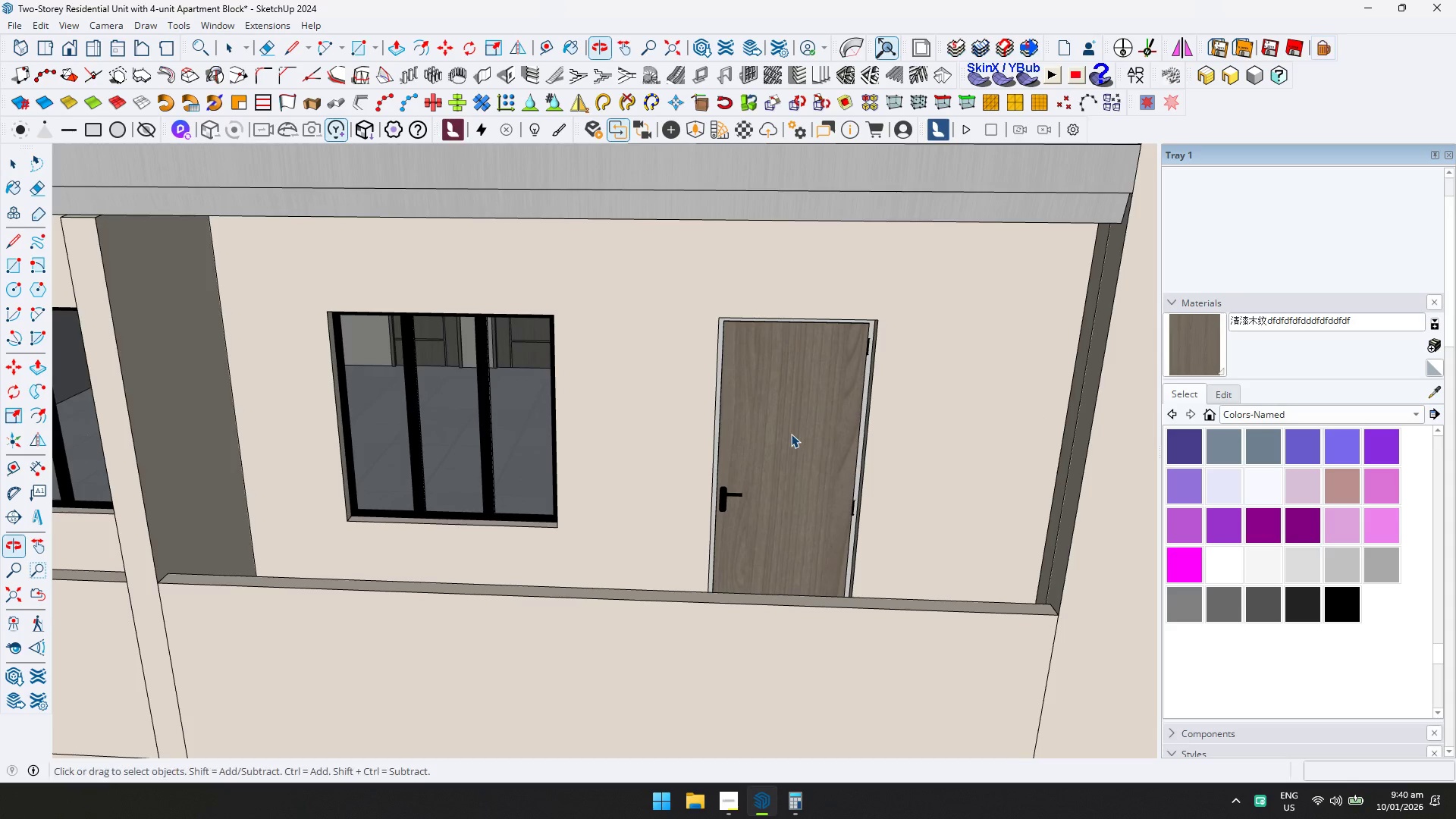 
scroll: coordinate [666, 373], scroll_direction: up, amount: 2.0
 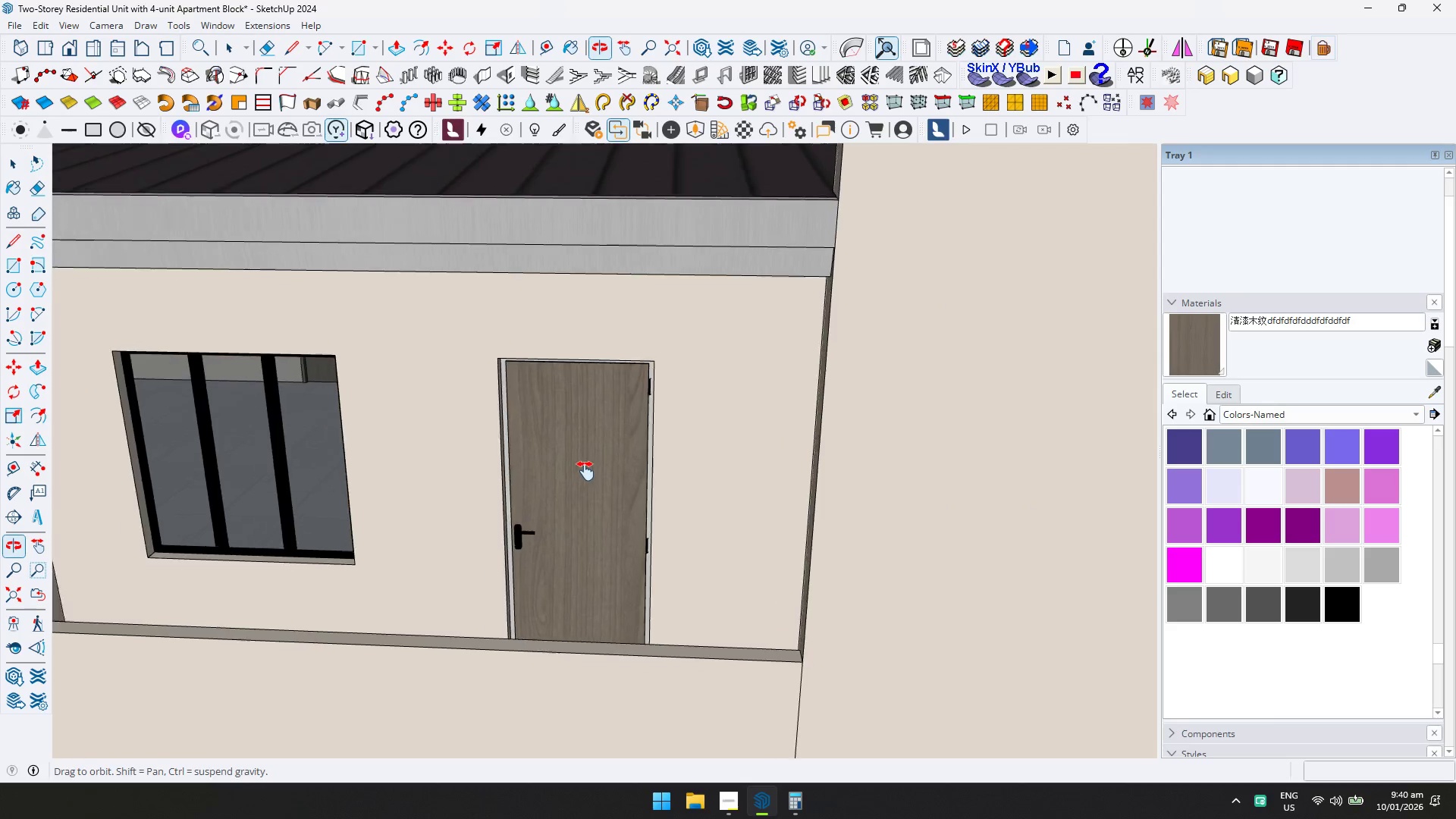 
left_click([791, 434])
 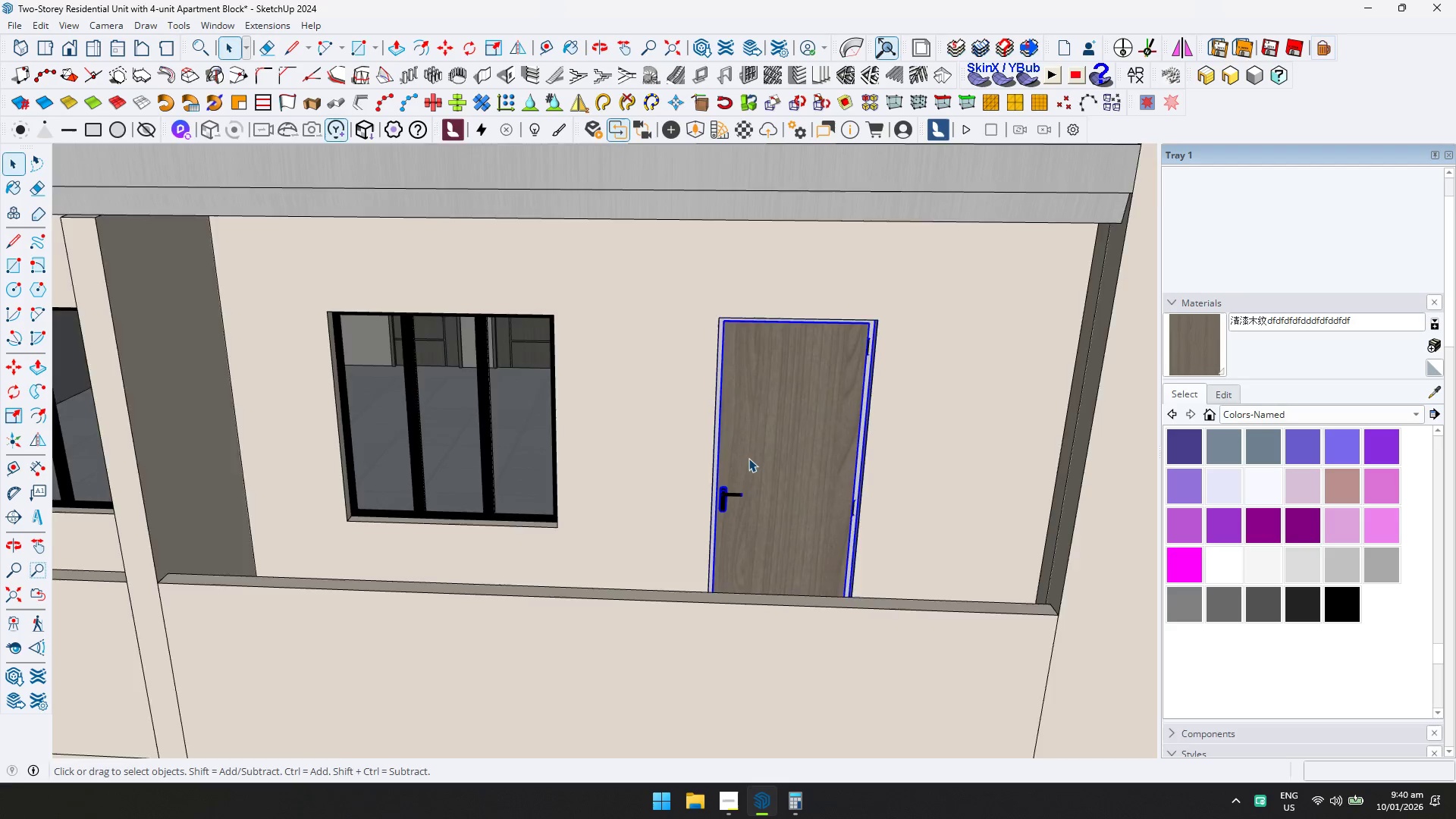 
key(Shift+ShiftLeft)
 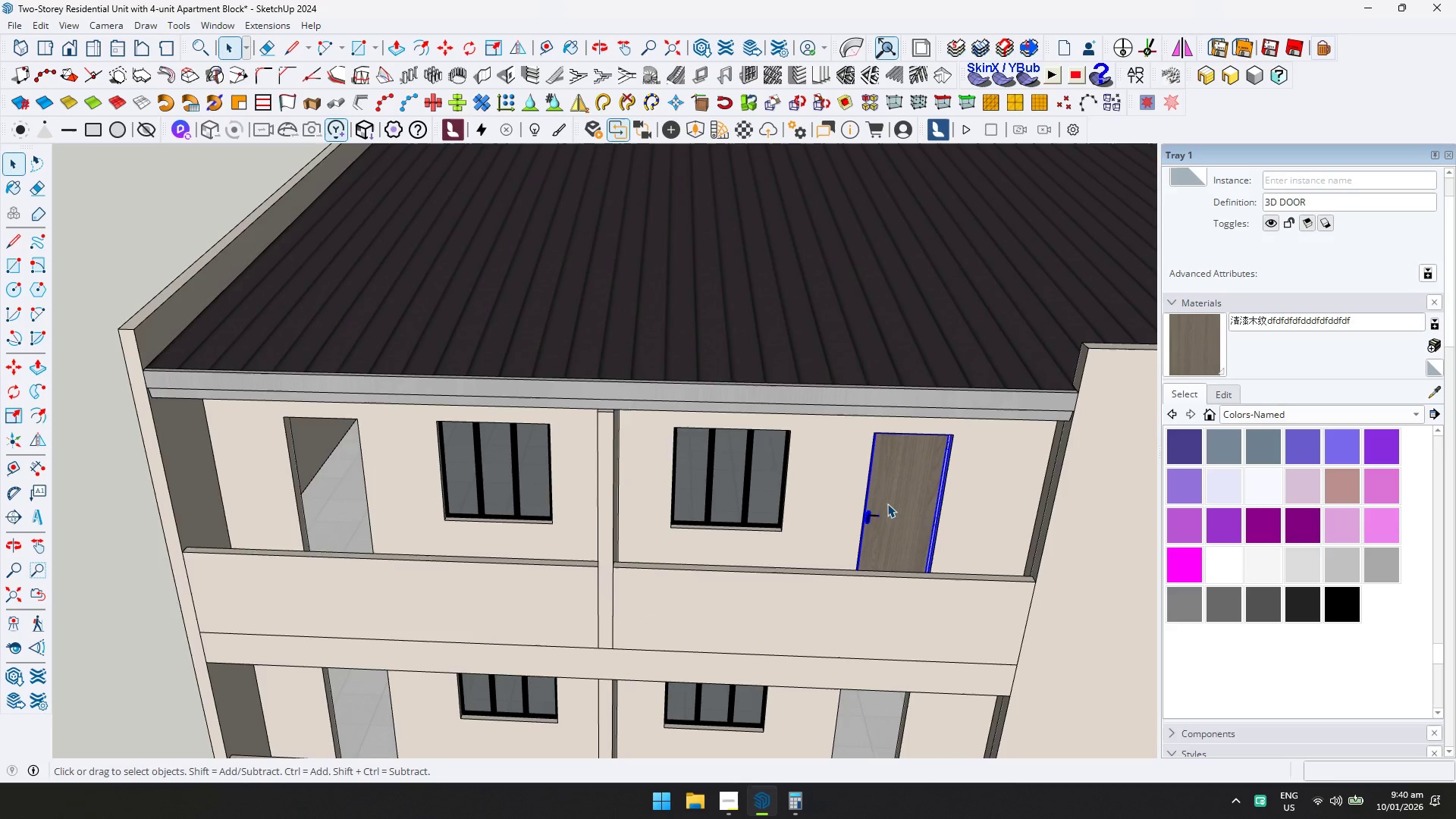 
scroll: coordinate [684, 456], scroll_direction: down, amount: 7.0
 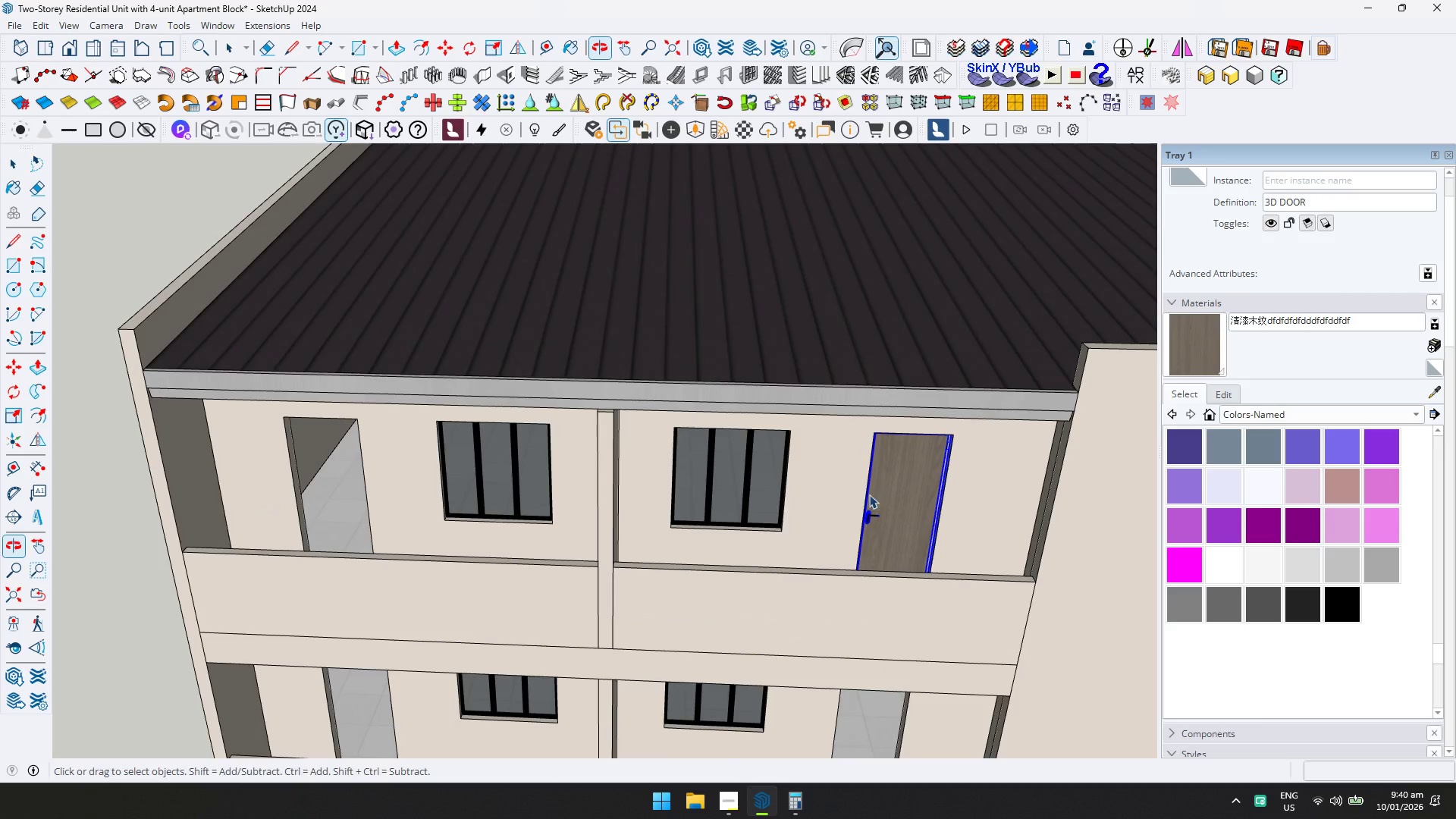 
scroll: coordinate [613, 662], scroll_direction: up, amount: 4.0
 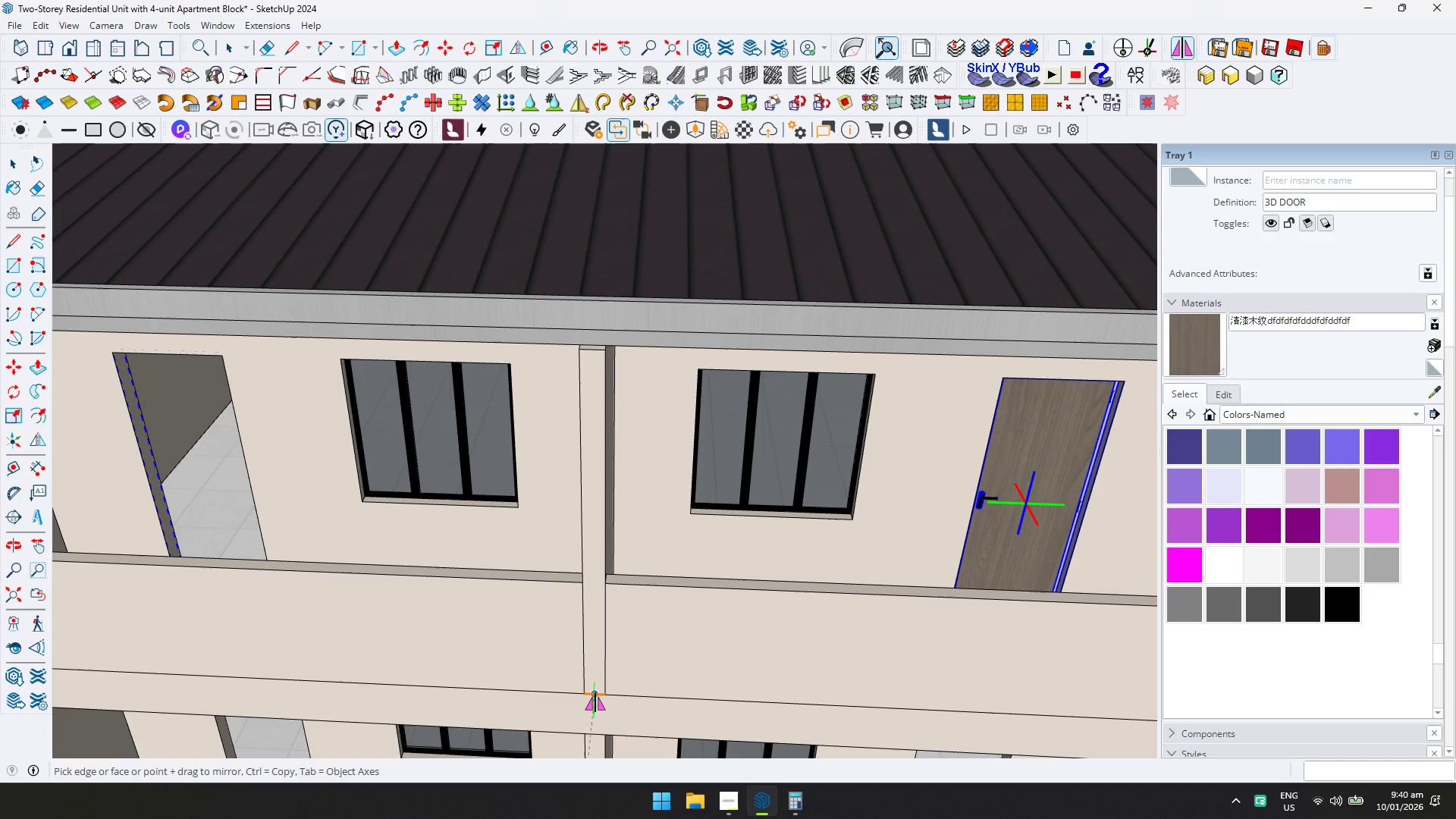 
key(Control+ControlLeft)
 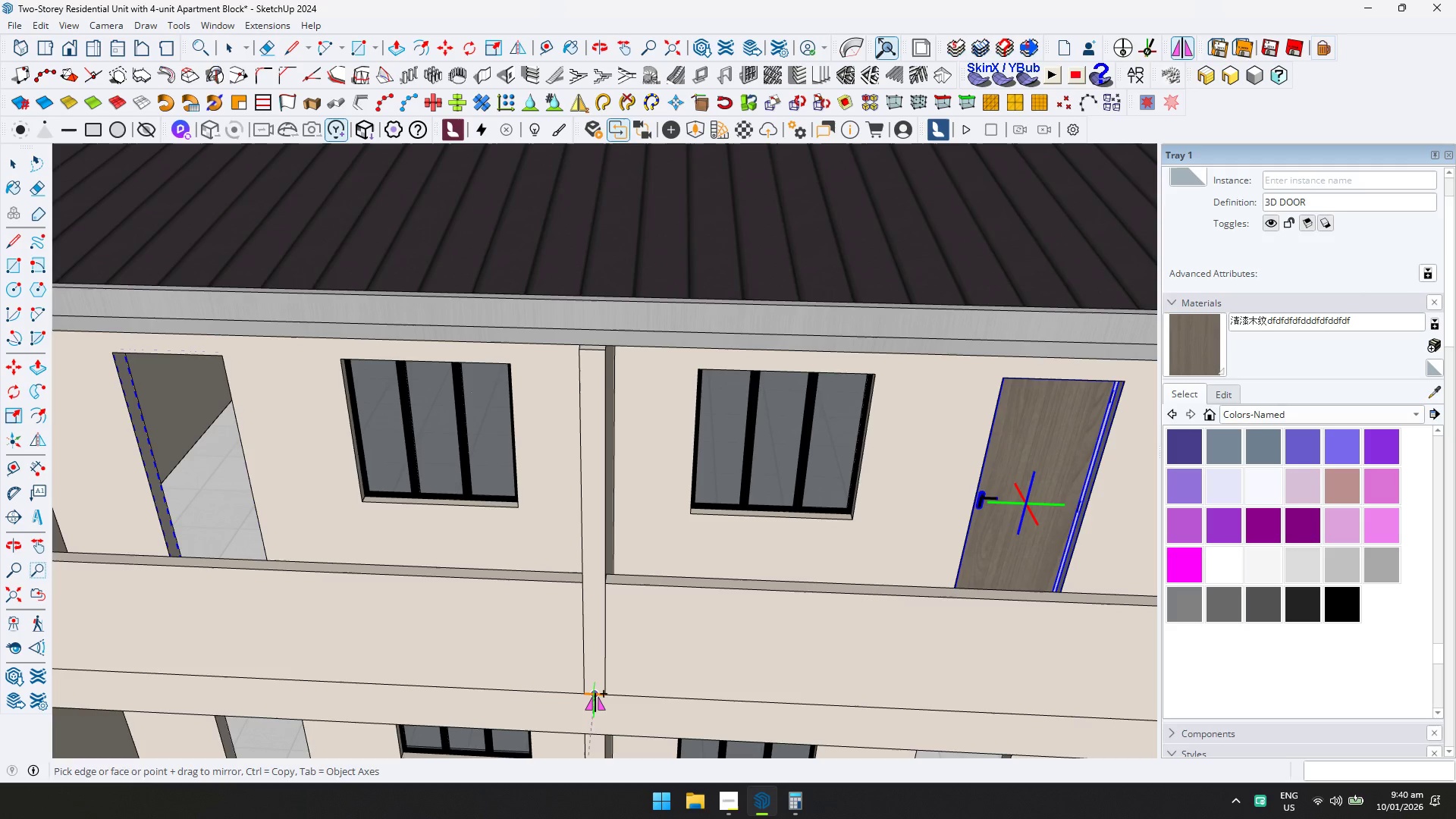 
left_click([595, 694])
 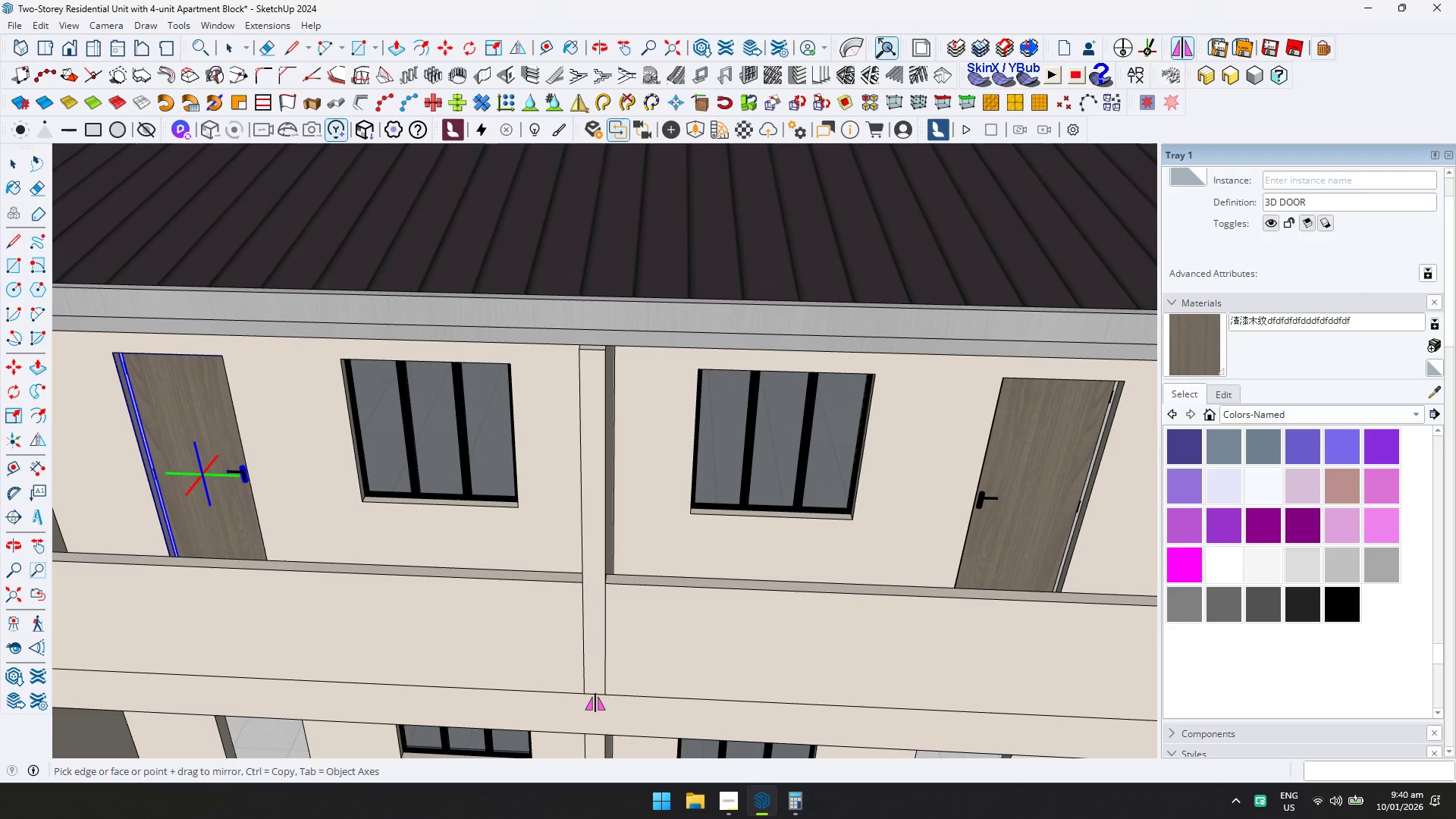 
hold_key(key=ShiftLeft, duration=0.31)
 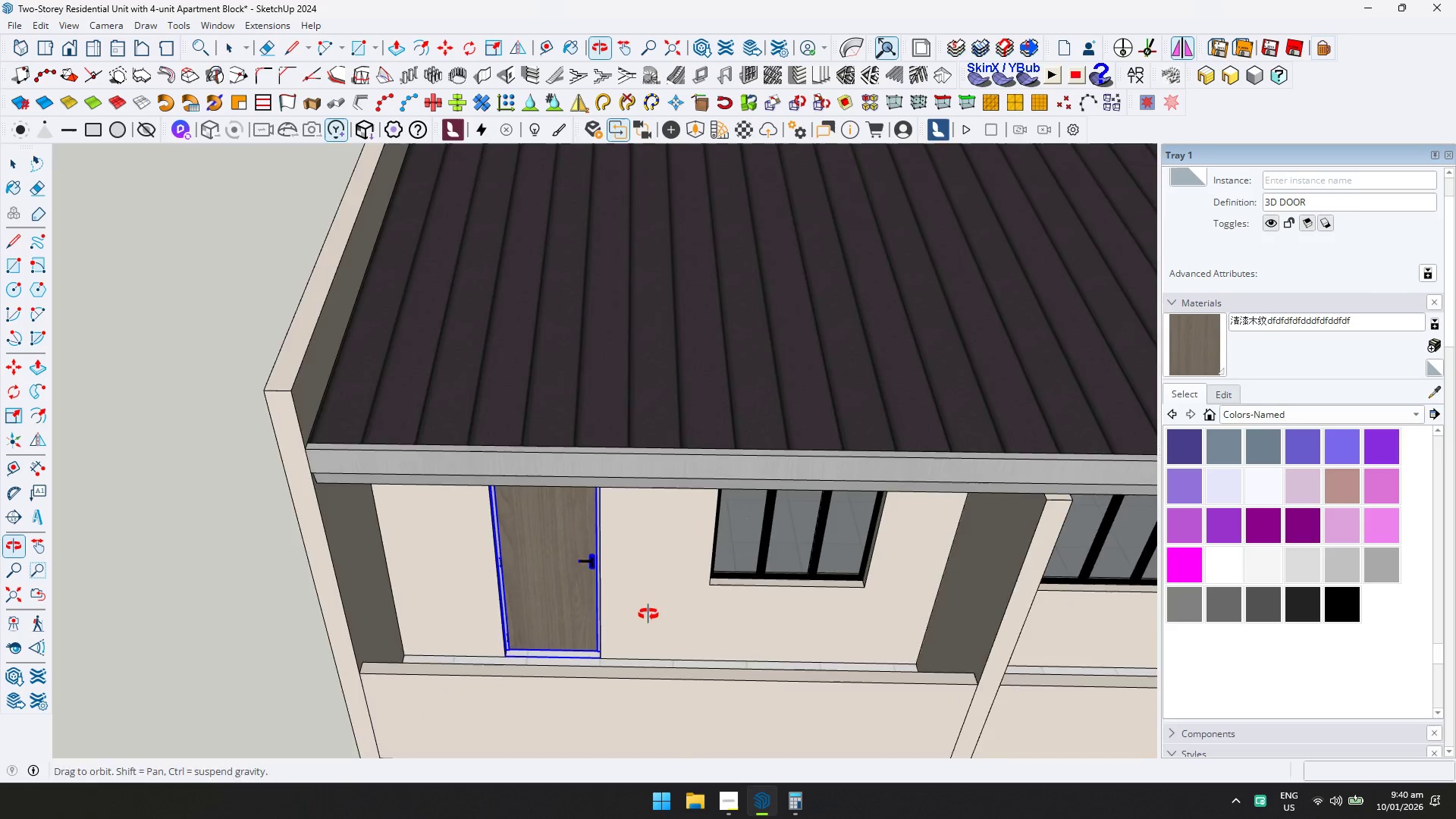 
key(Space)
 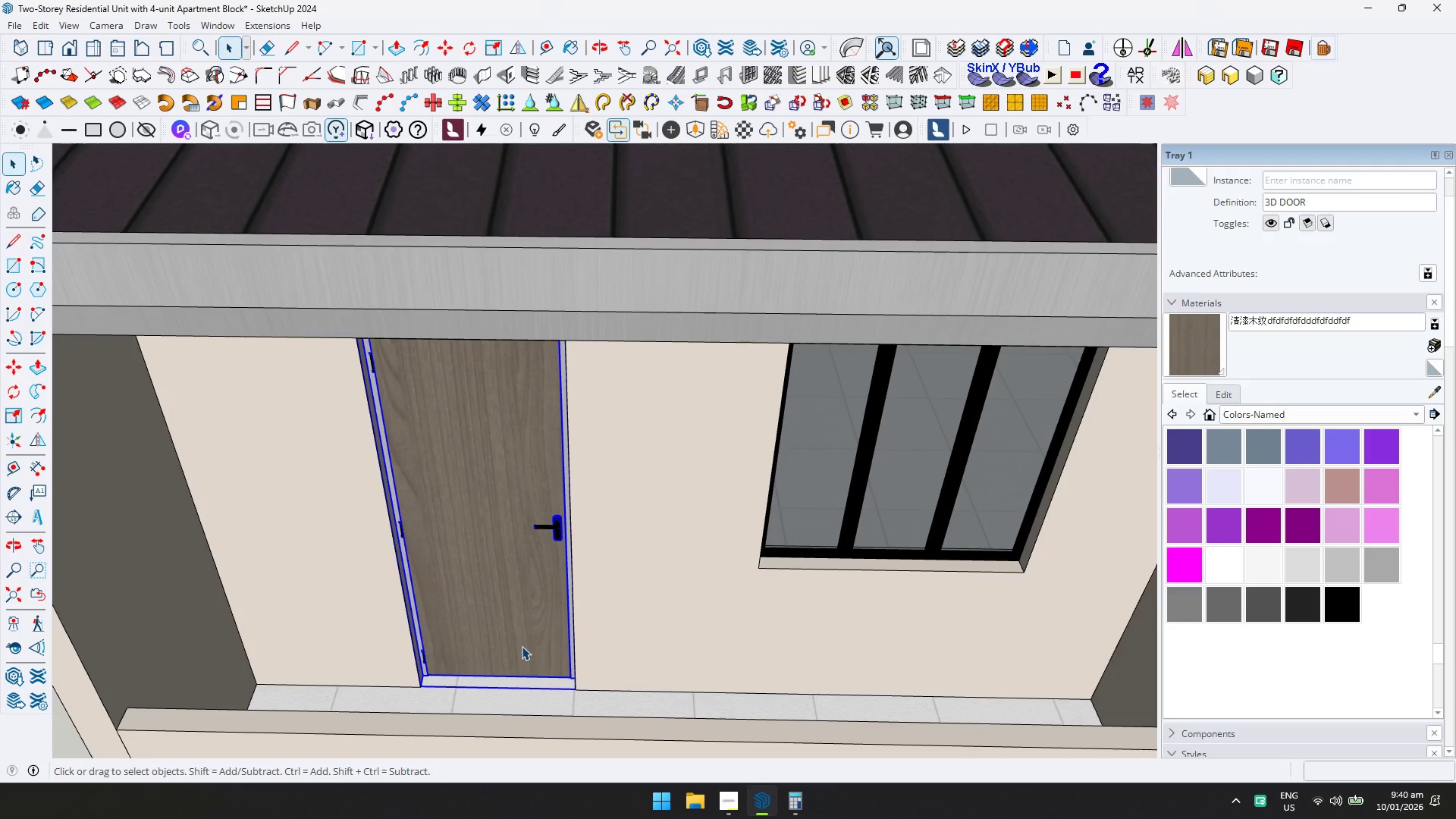 
scroll: coordinate [631, 601], scroll_direction: up, amount: 5.0
 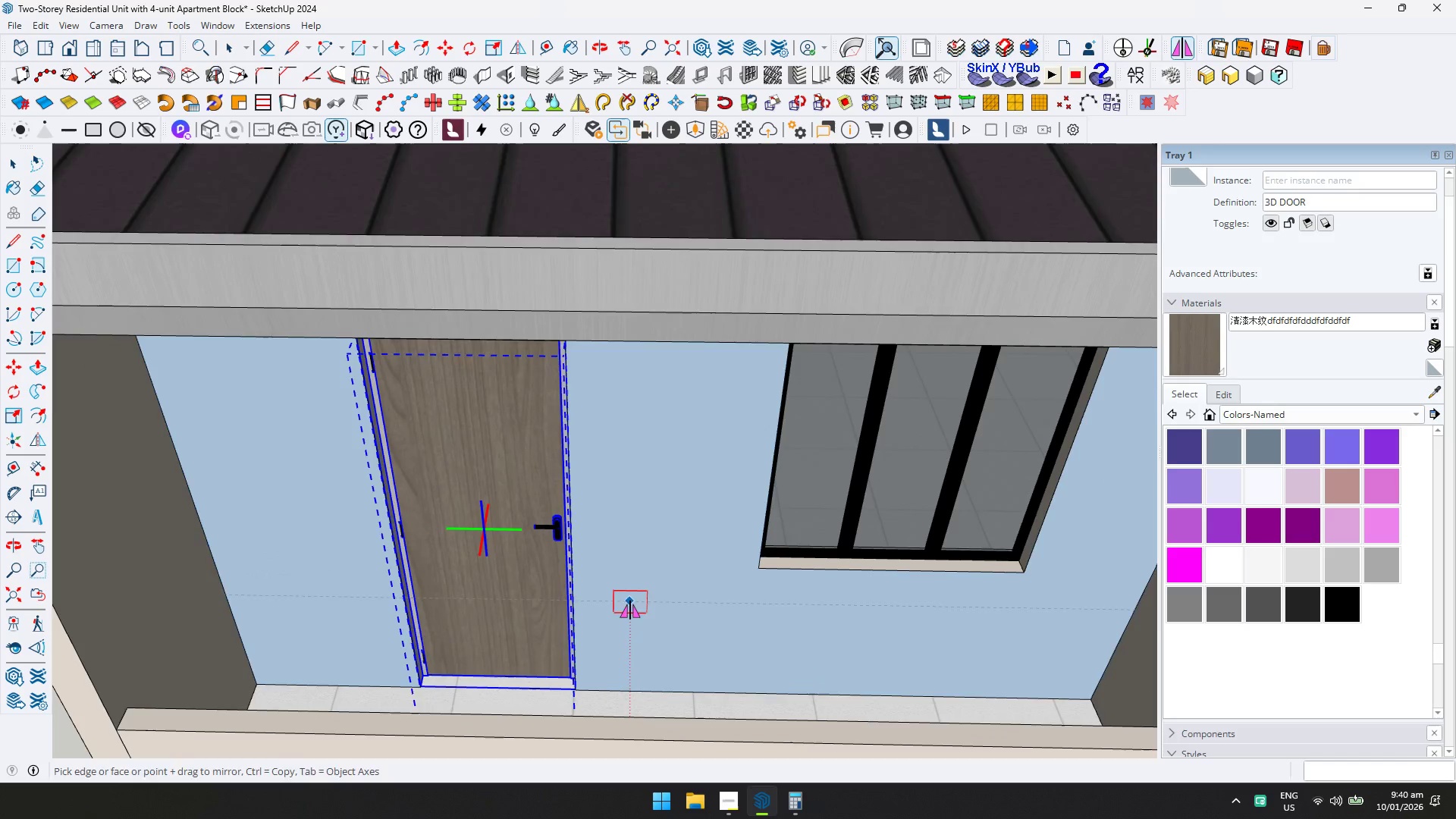 
key(Shift+ShiftLeft)
 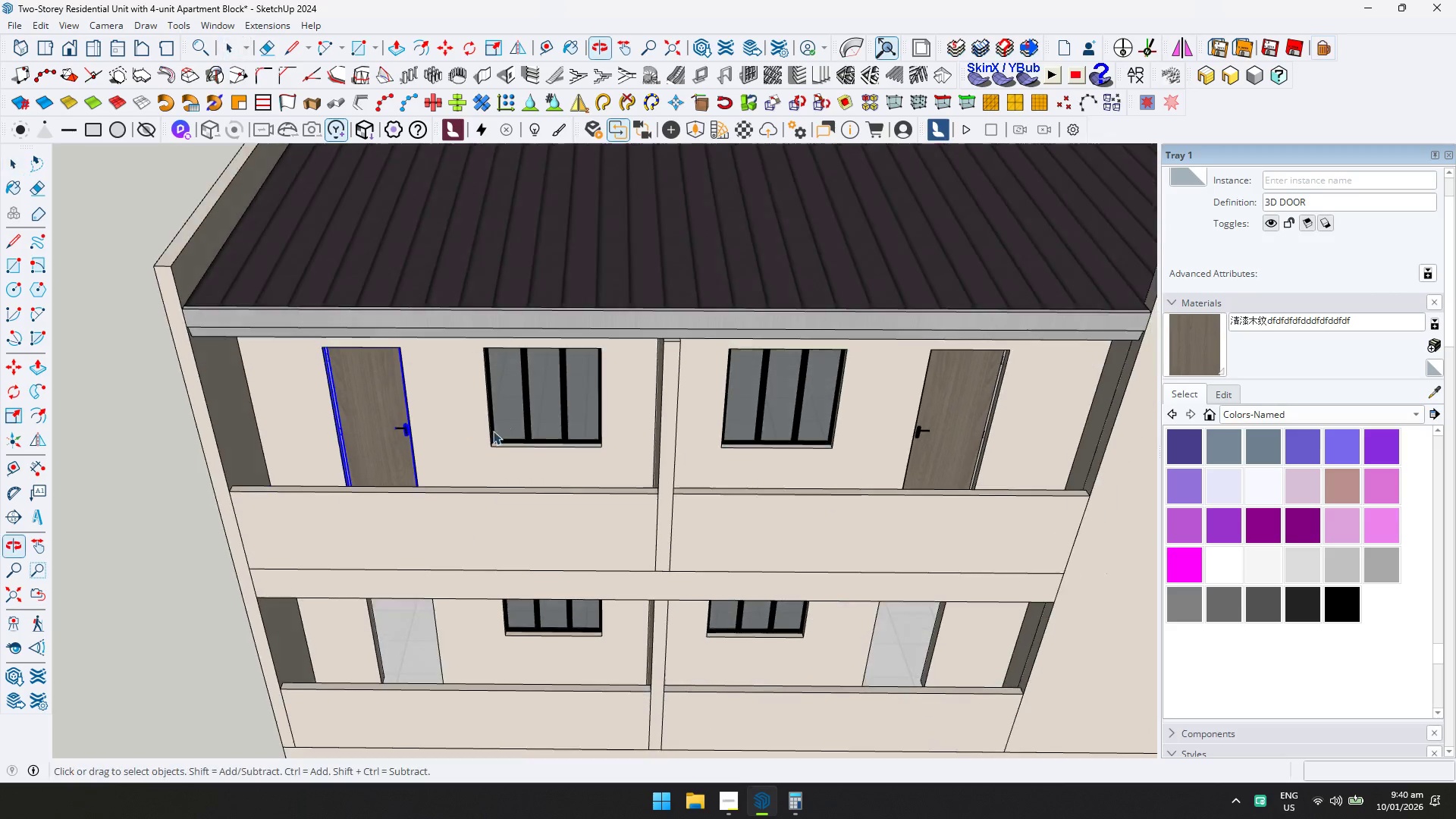 
hold_key(key=ControlLeft, duration=0.5)
 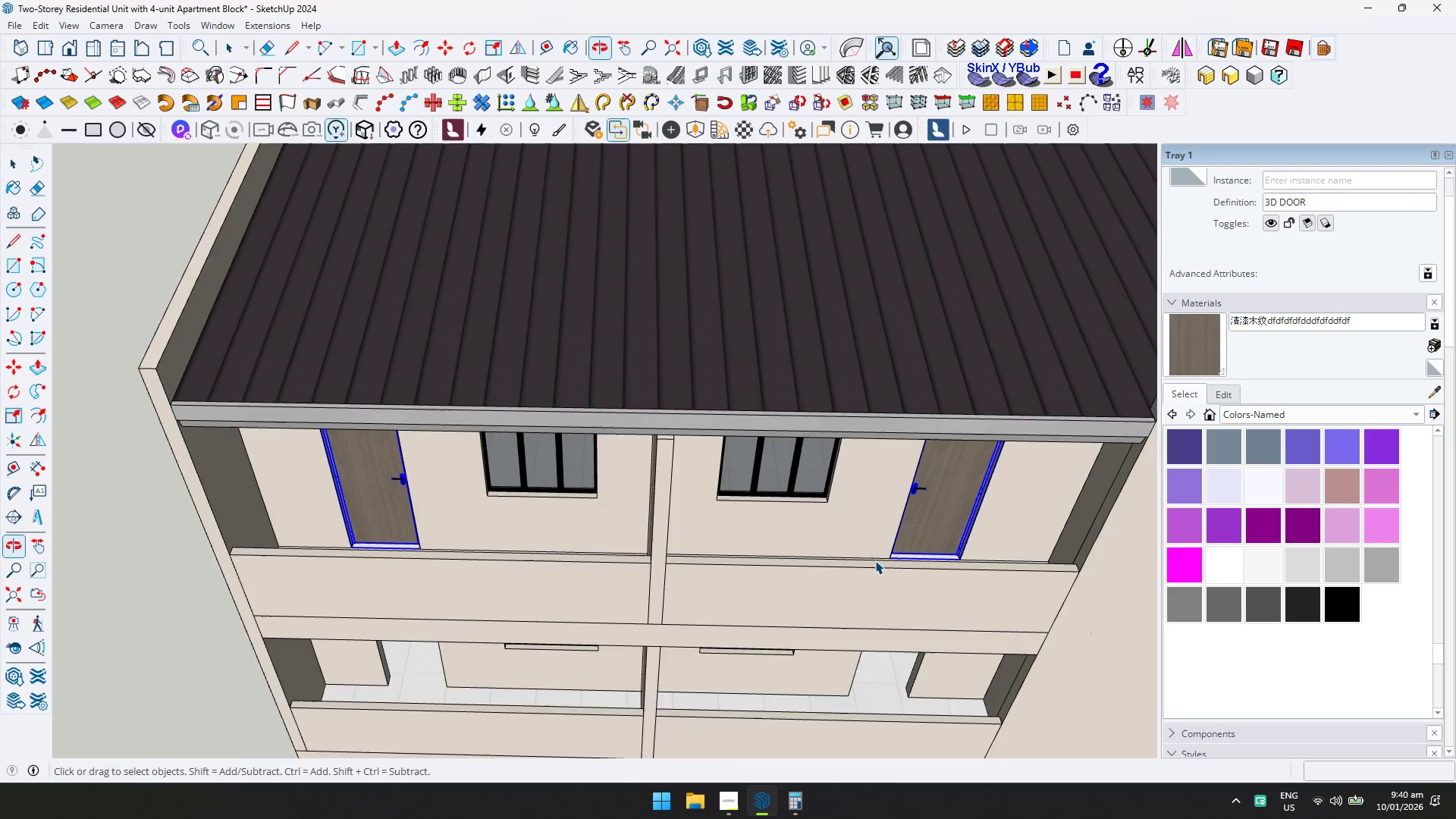 
scroll: coordinate [614, 555], scroll_direction: down, amount: 9.0
 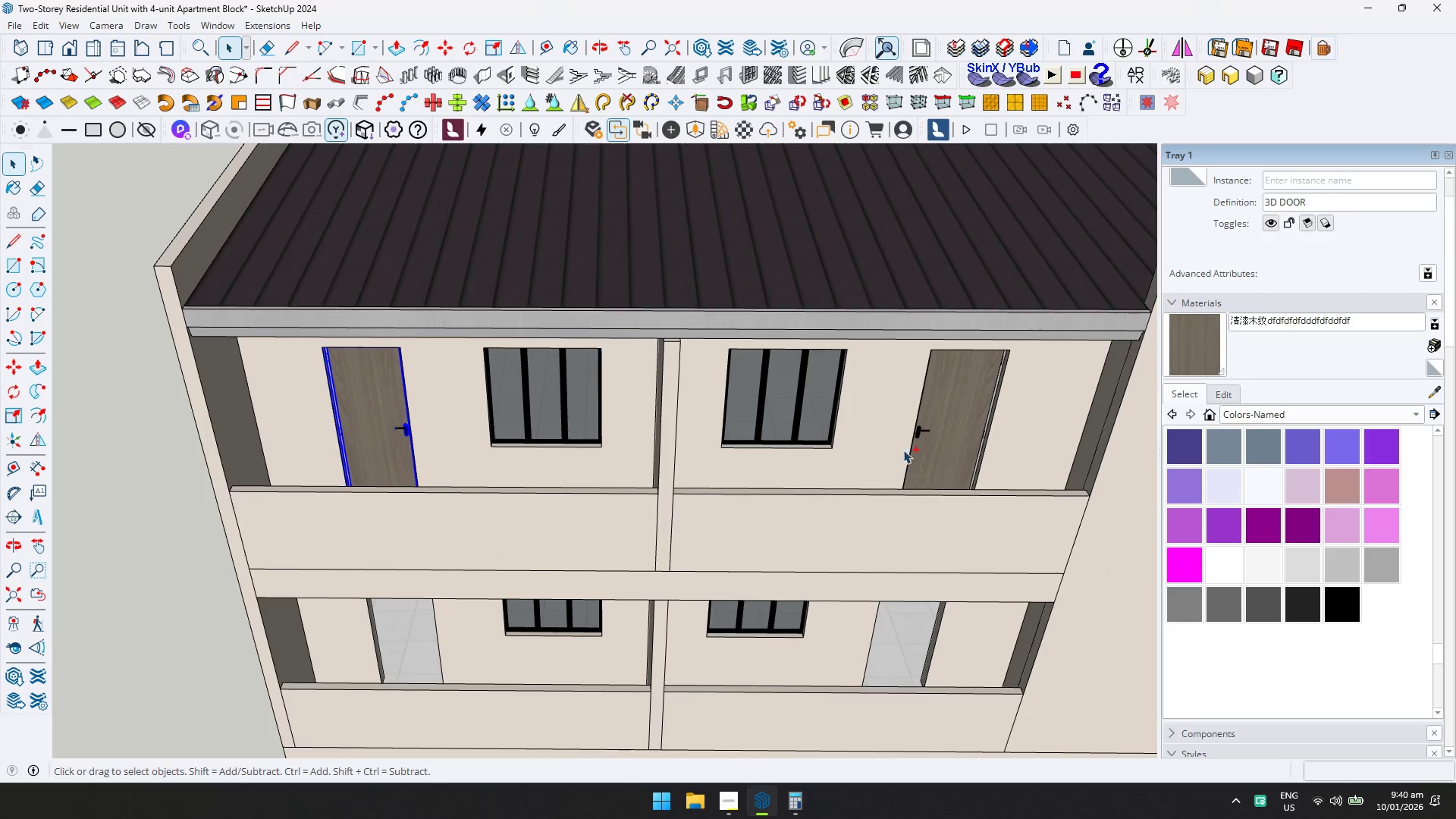 
left_click([934, 447])
 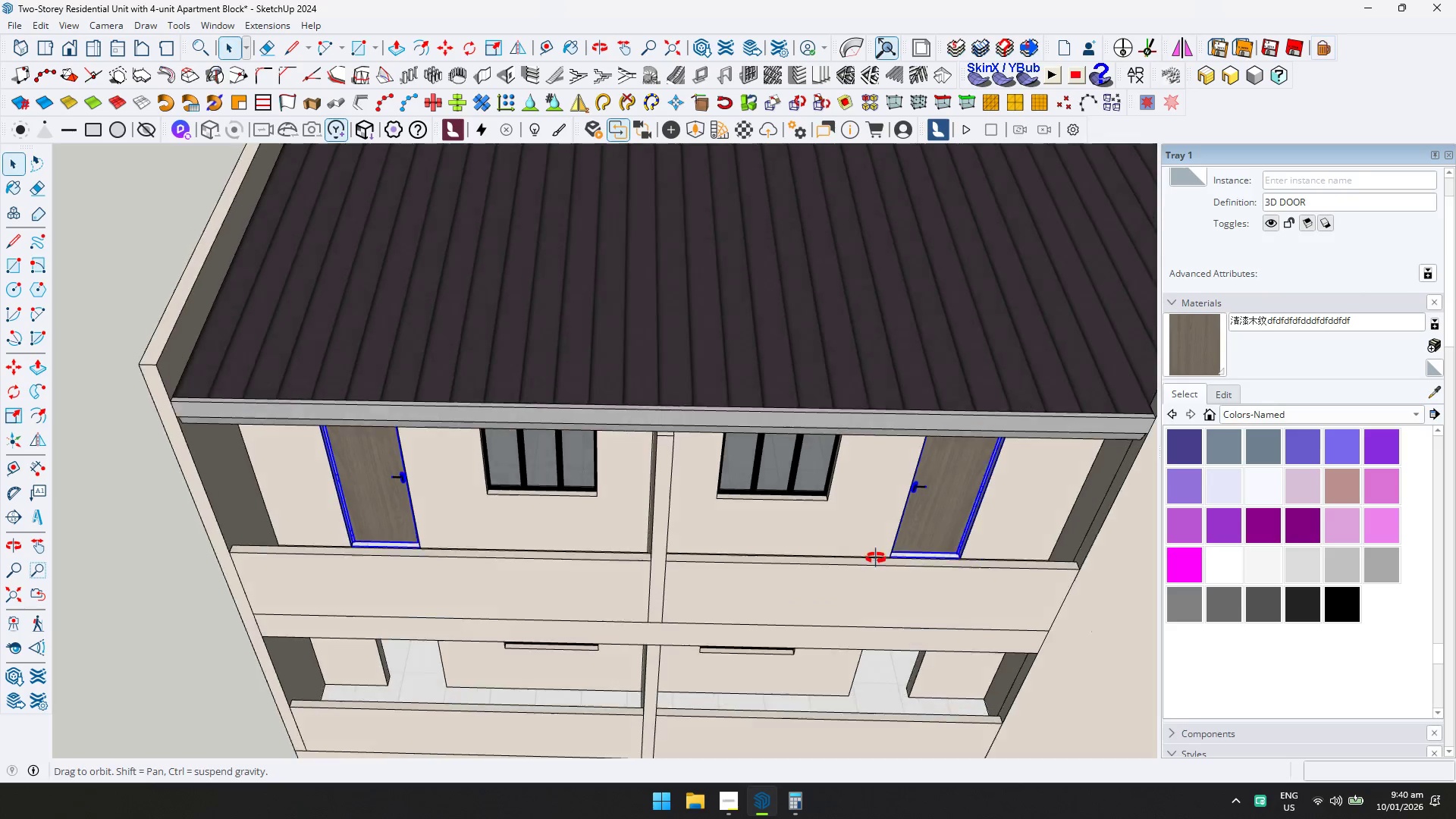 
key(M)
 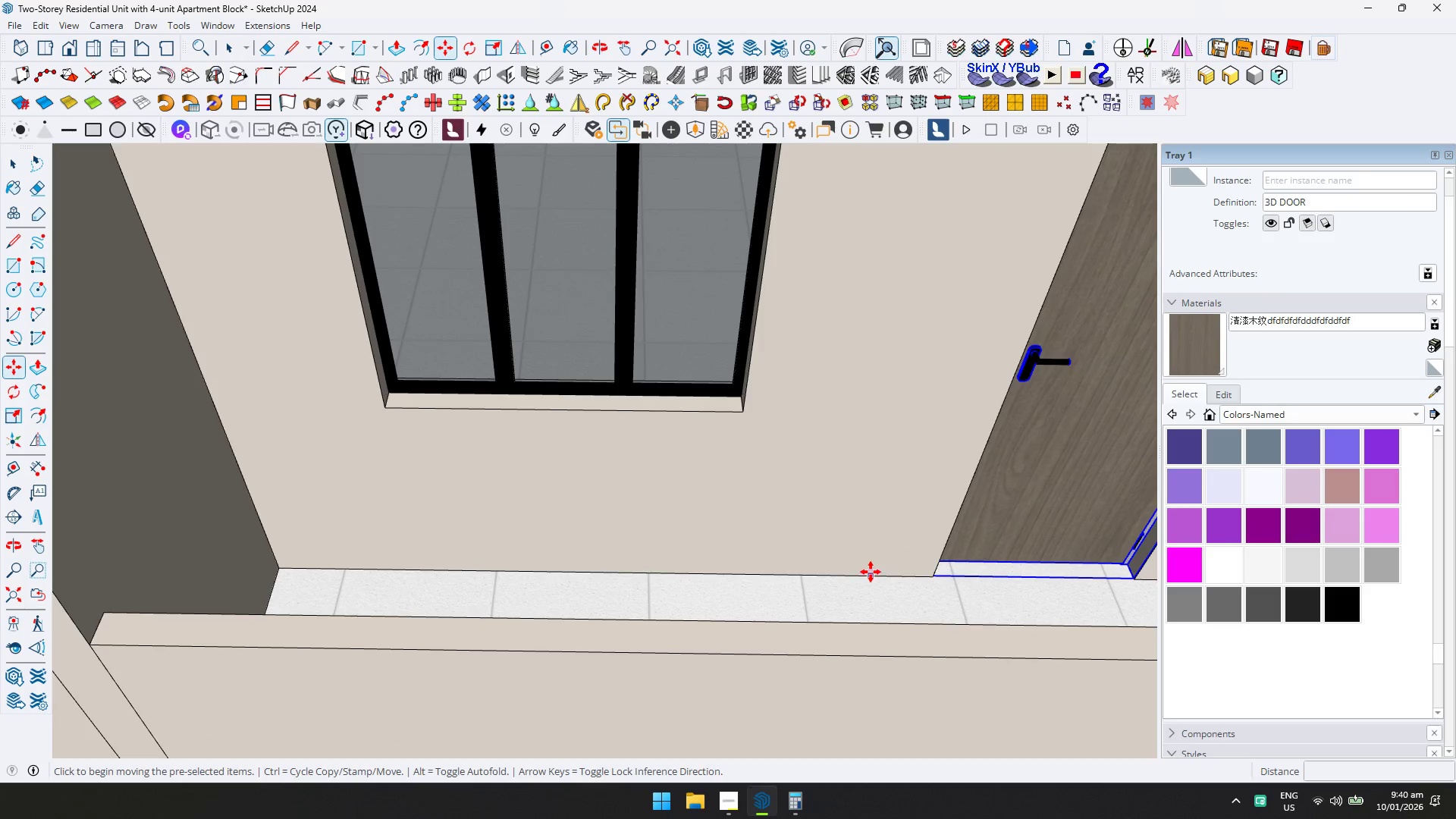 
scroll: coordinate [867, 560], scroll_direction: up, amount: 11.0
 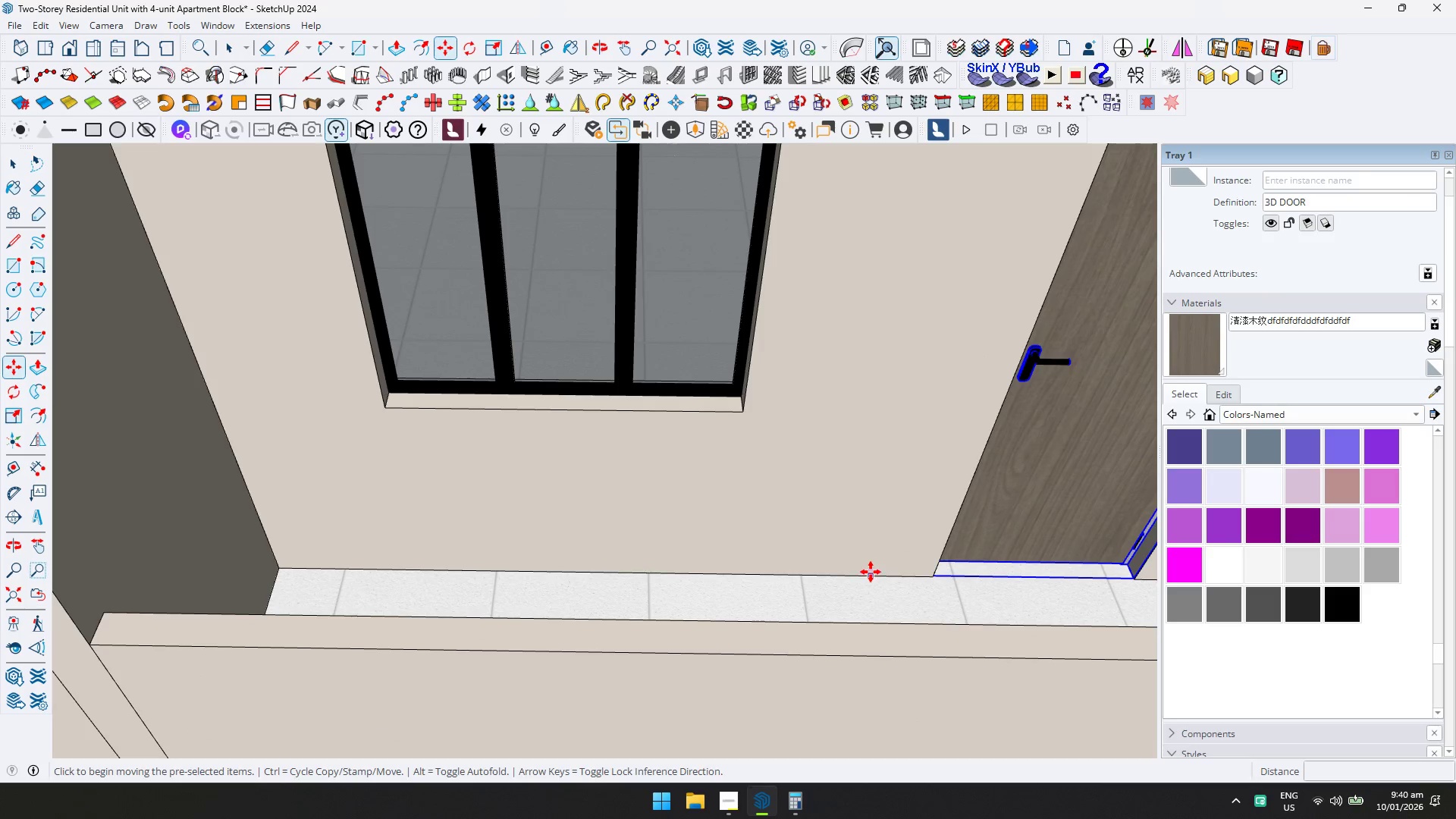 
left_click([871, 573])
 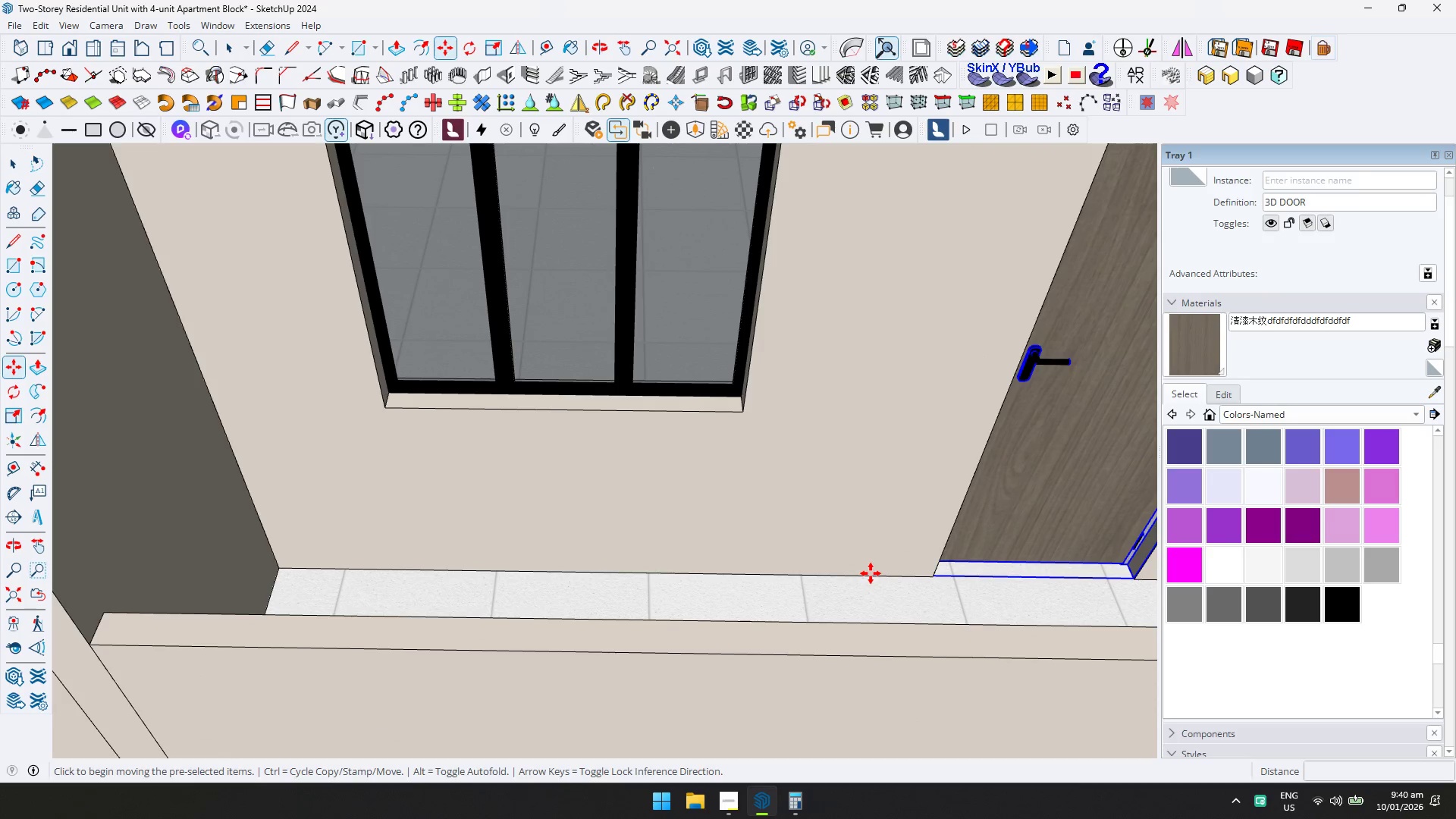 
key(ArrowUp)
 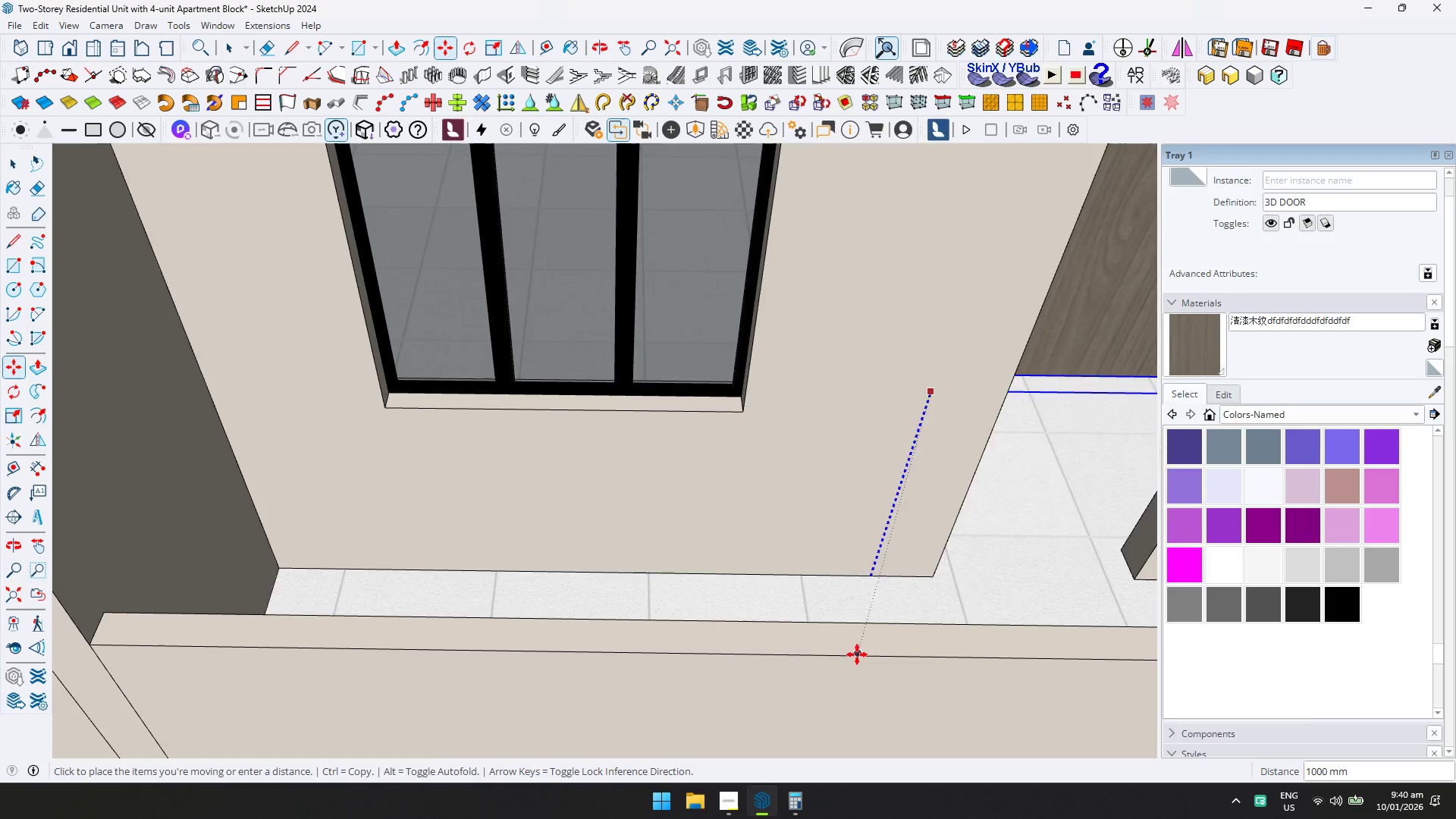 
hold_key(key=ShiftLeft, duration=0.47)
scroll: coordinate [824, 659], scroll_direction: down, amount: 5.0
 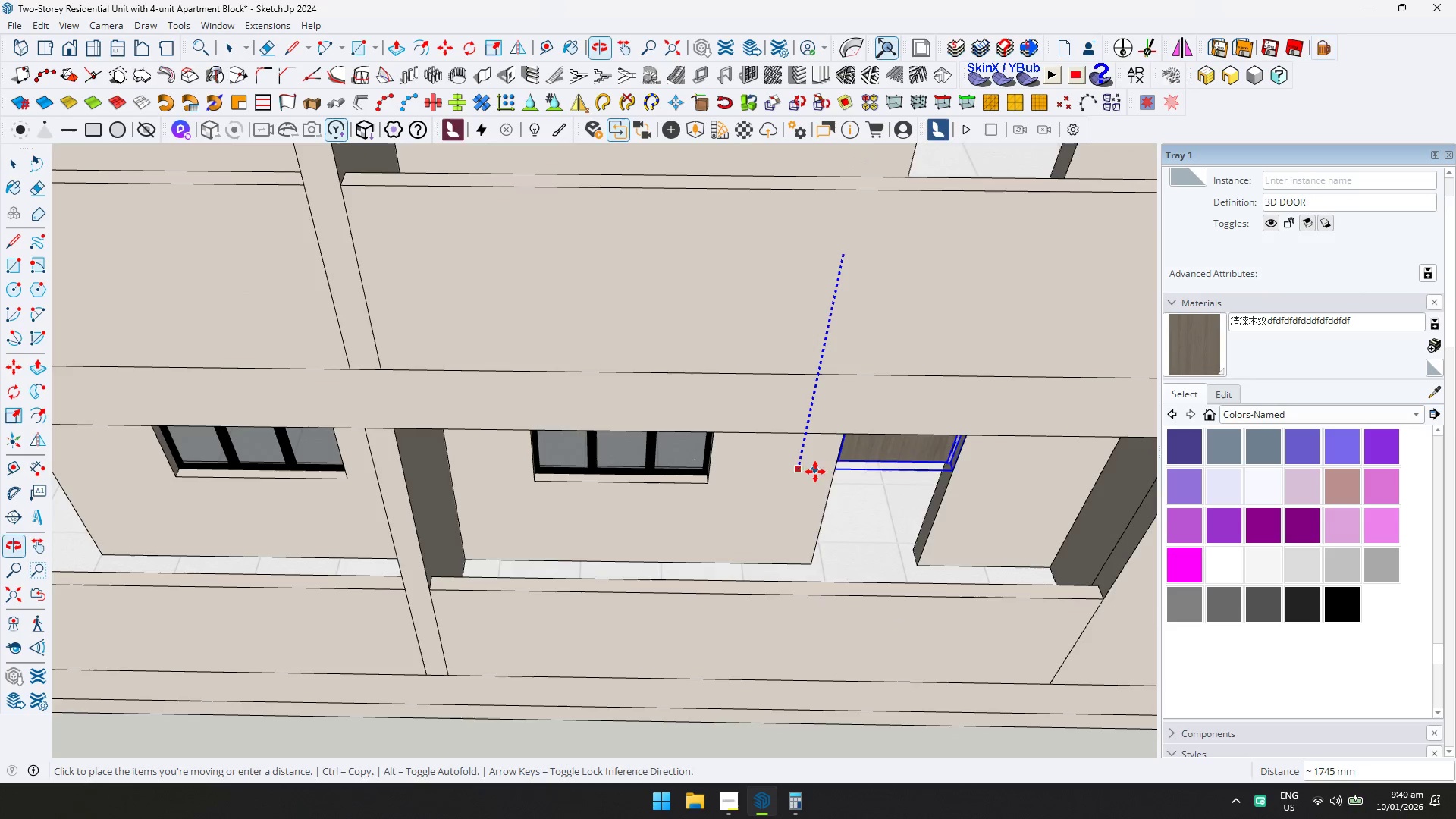 
key(Control+ControlLeft)
 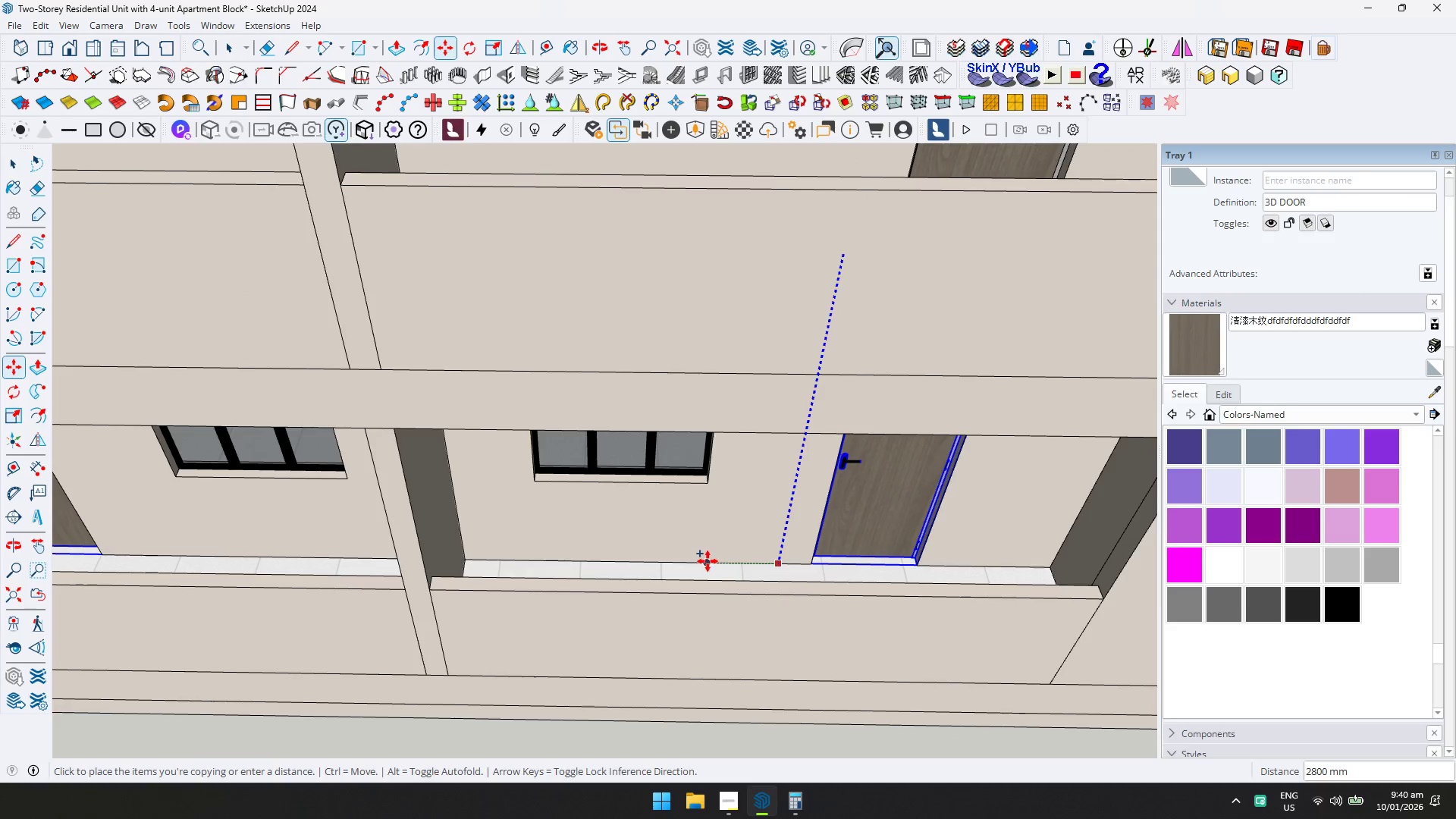 
left_click([703, 561])
 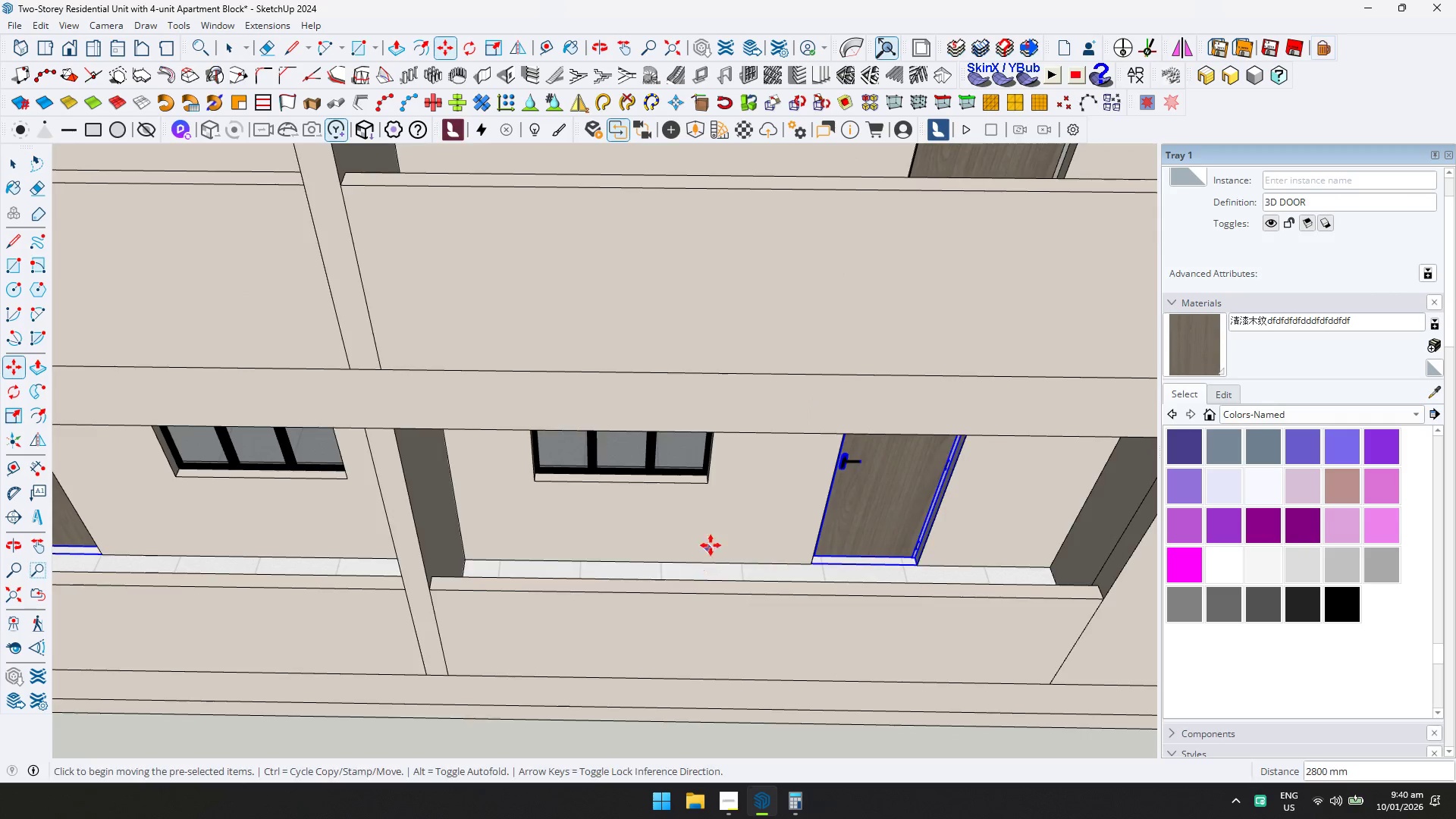 
hold_key(key=ShiftLeft, duration=0.34)
 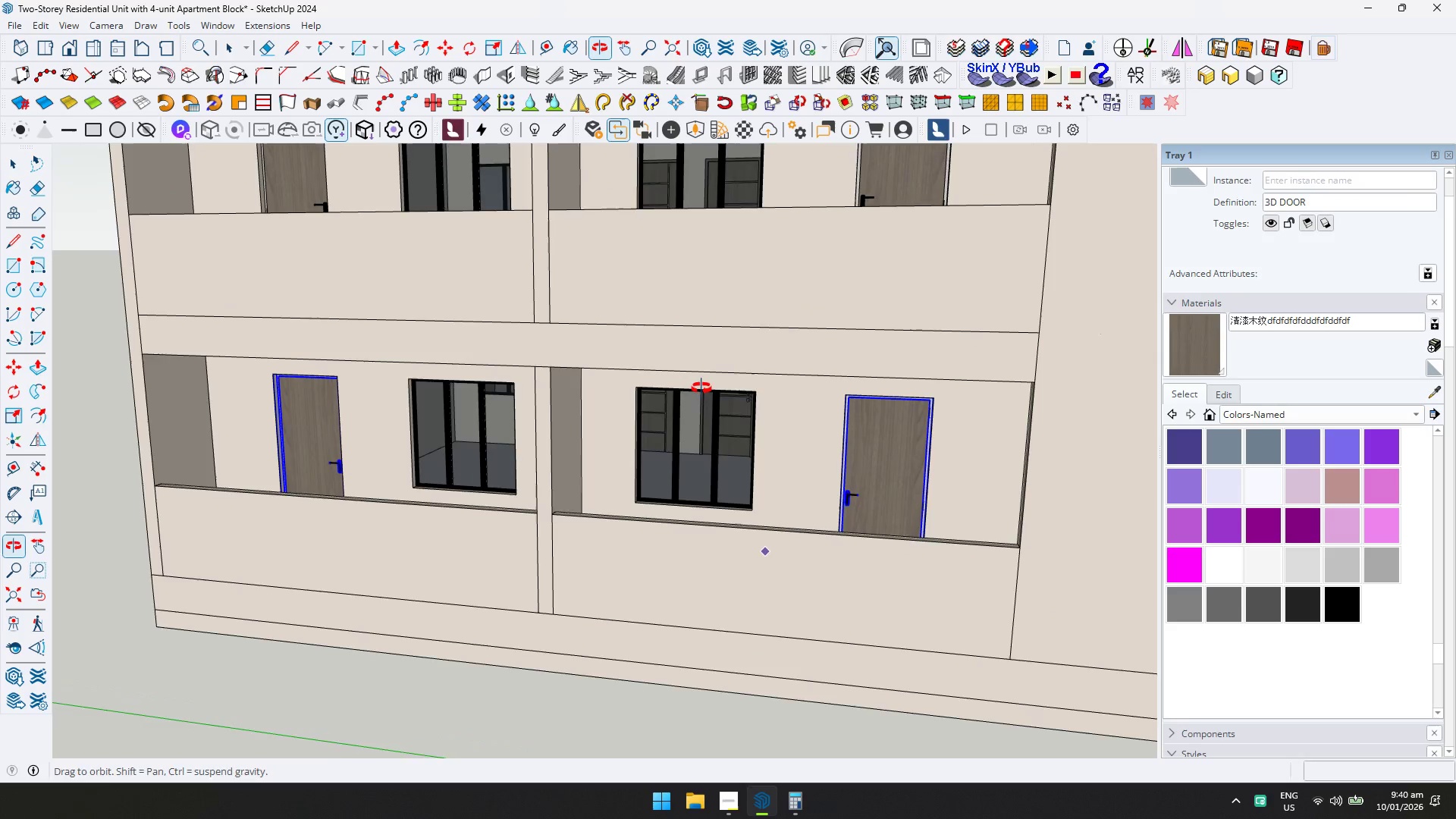 
scroll: coordinate [726, 525], scroll_direction: down, amount: 4.0
 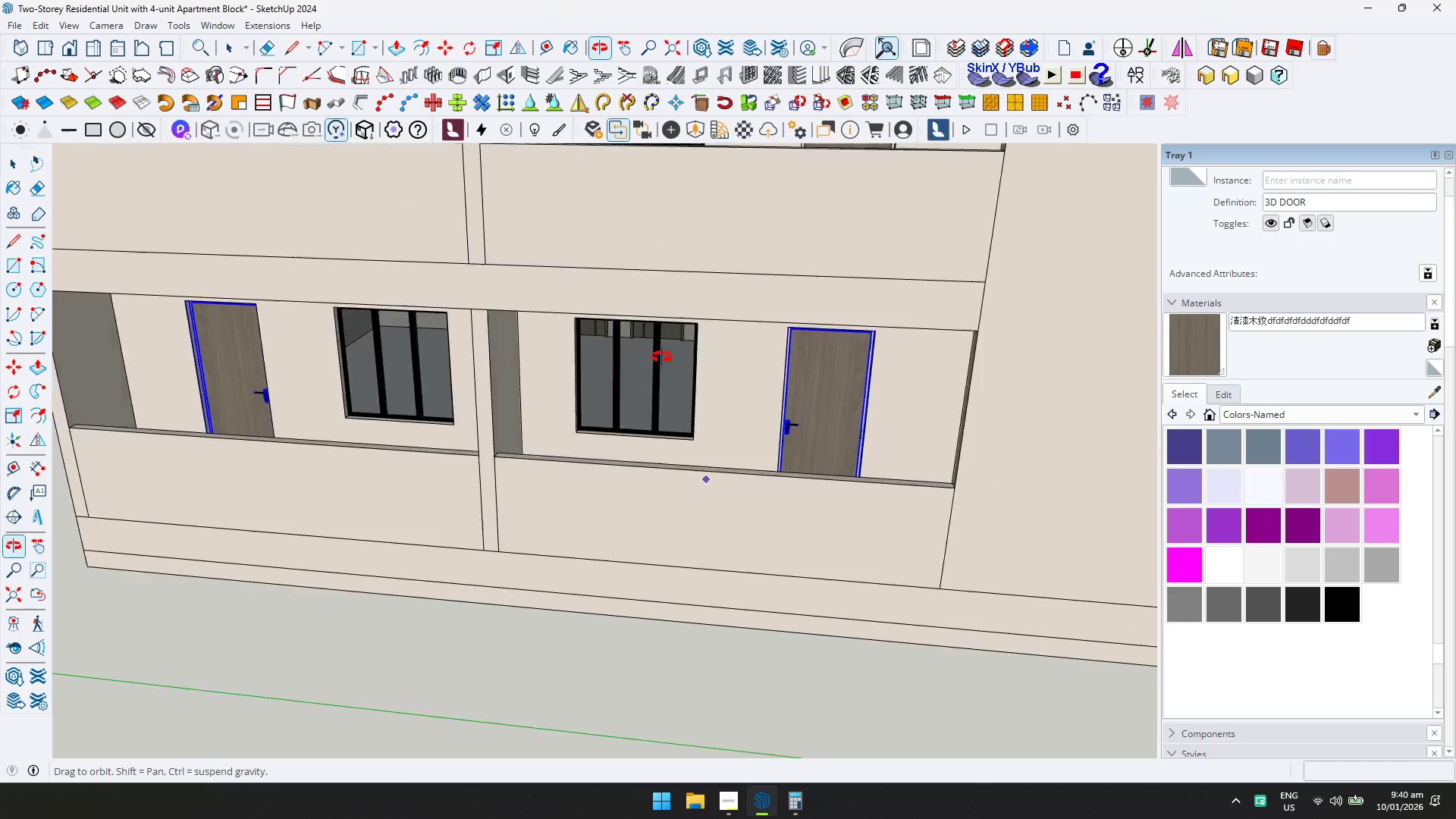 
key(Space)
 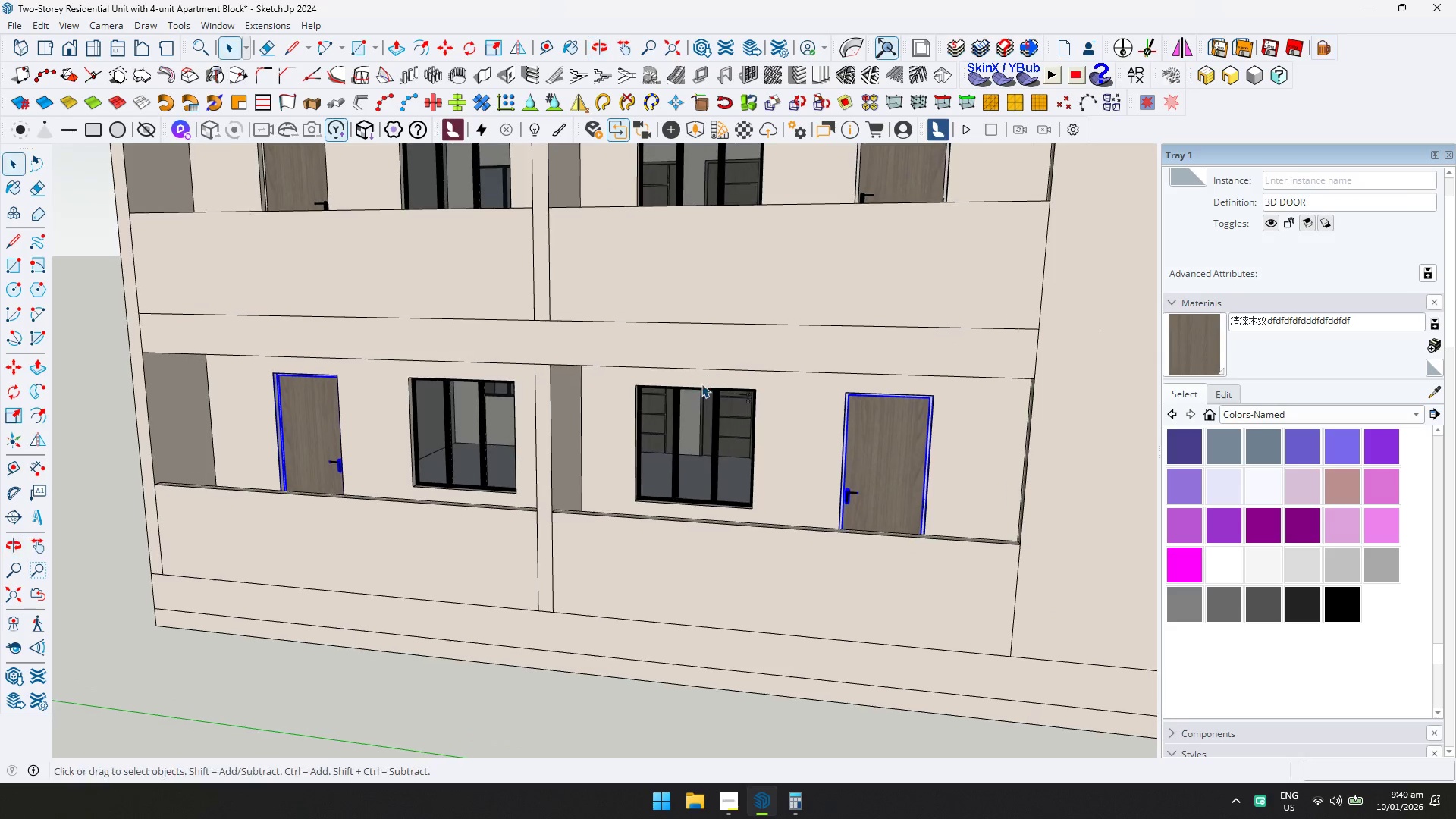 
key(Escape)
 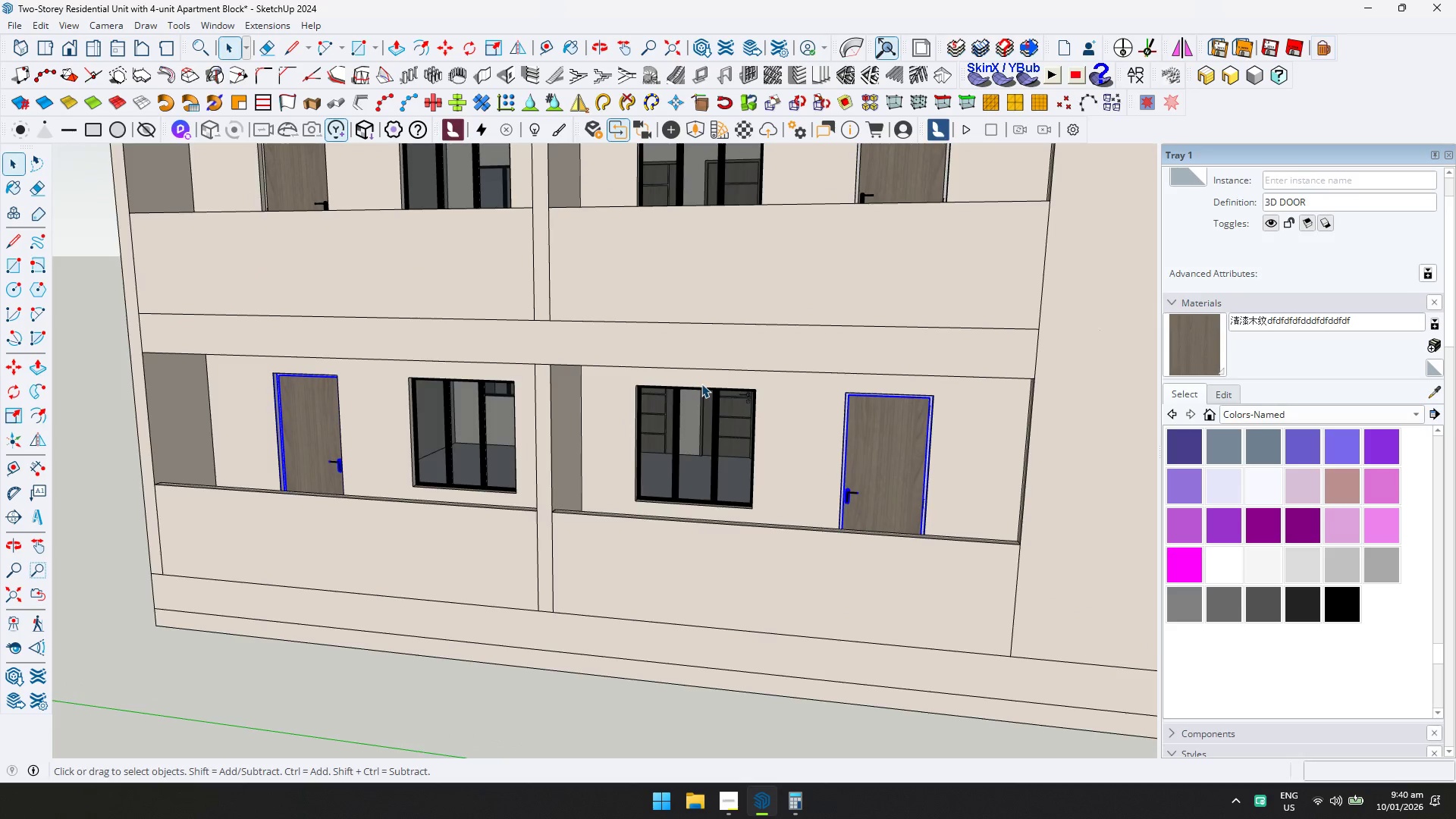 
left_click([283, 317])
 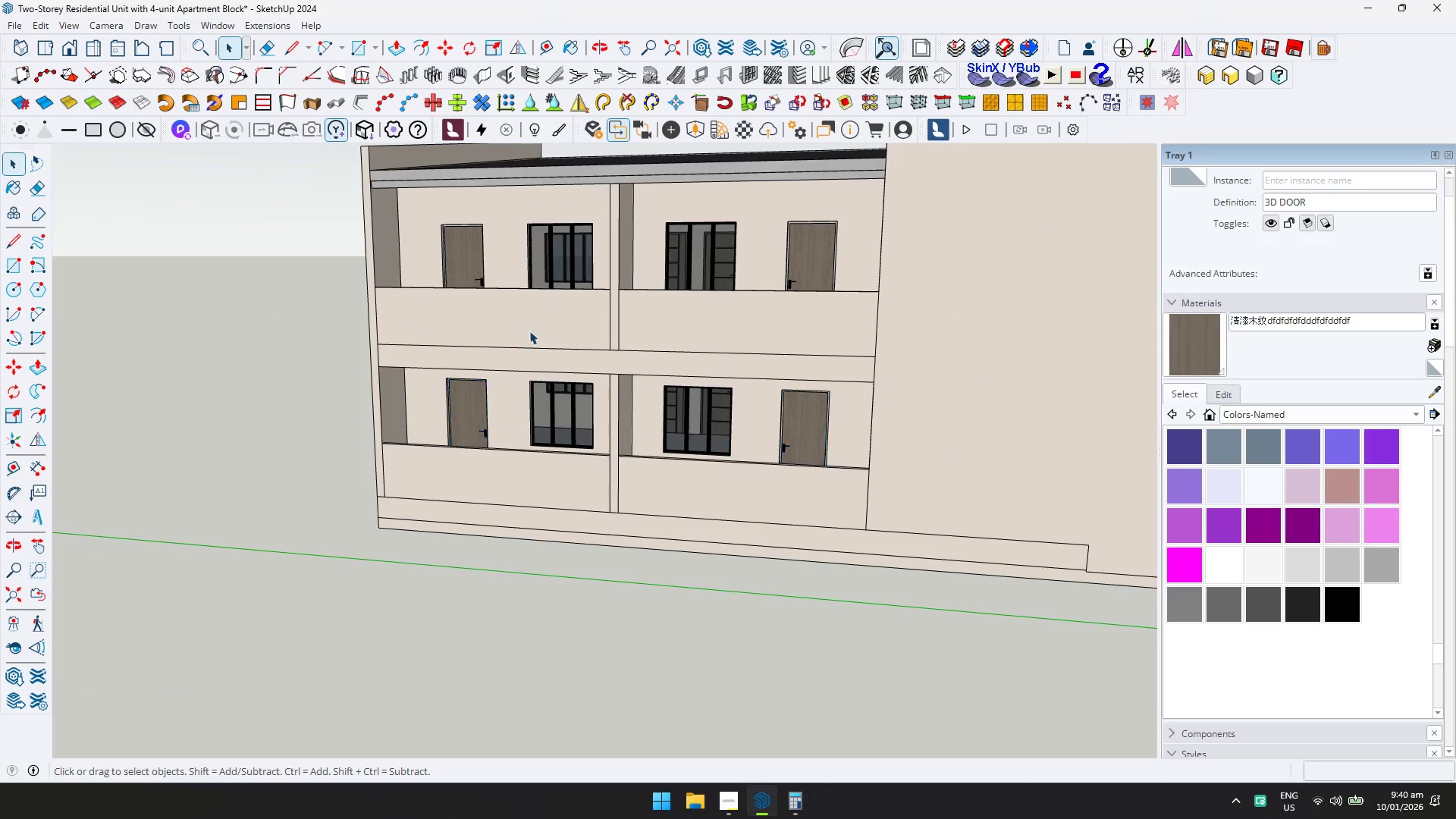 
scroll: coordinate [701, 388], scroll_direction: down, amount: 6.0
 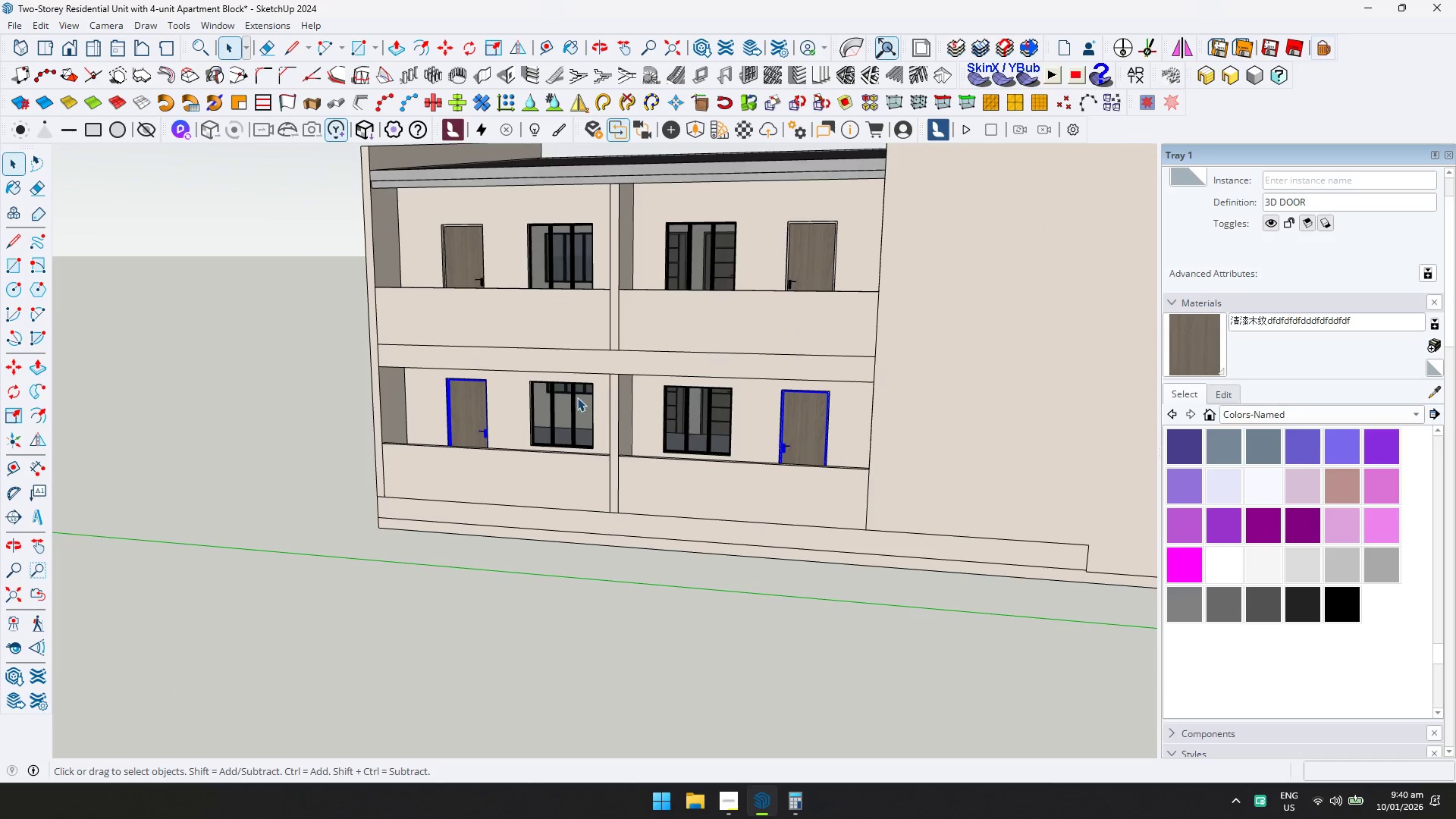 
key(Shift+ShiftLeft)
 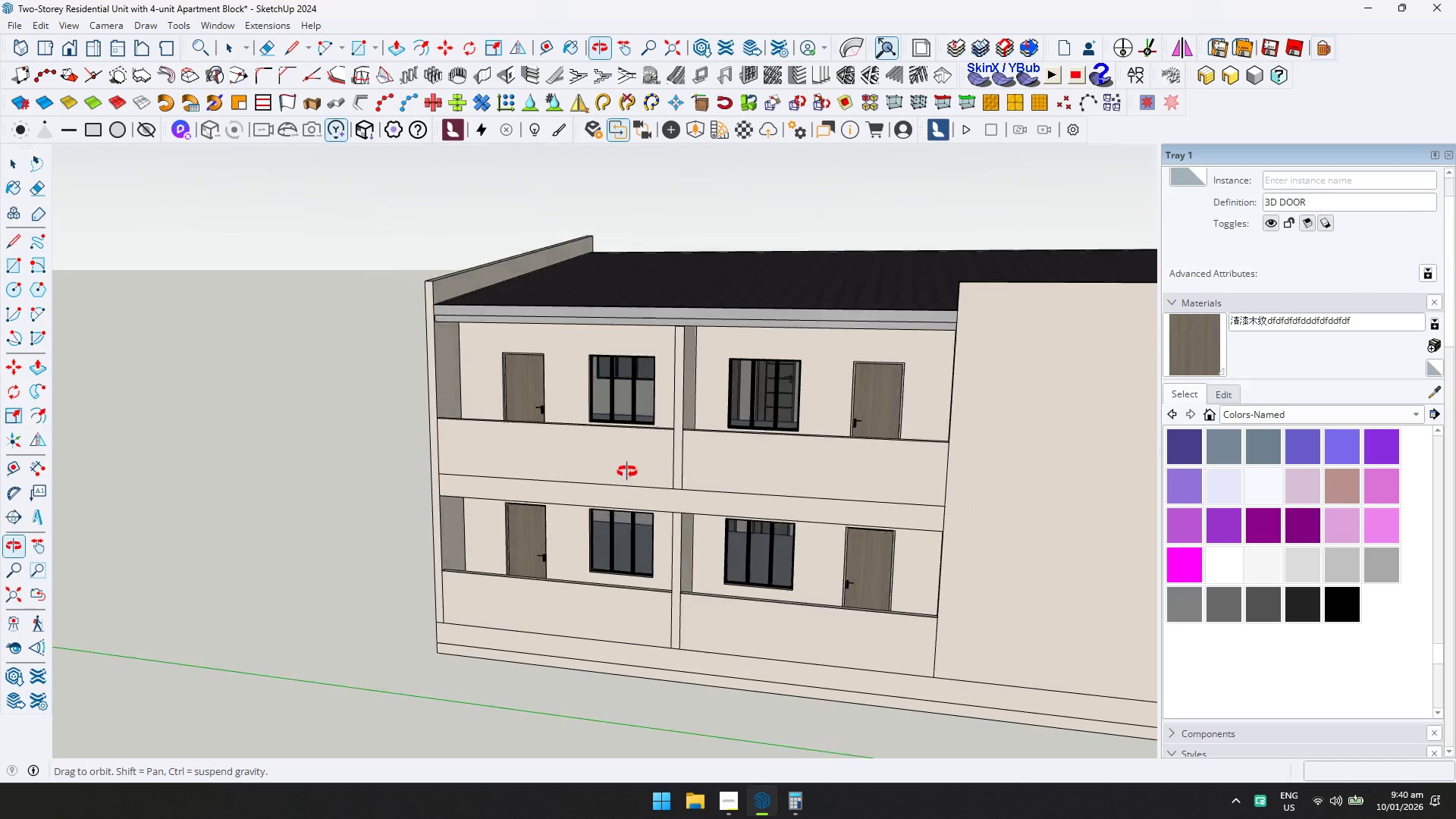 
key(Control+ControlLeft)
 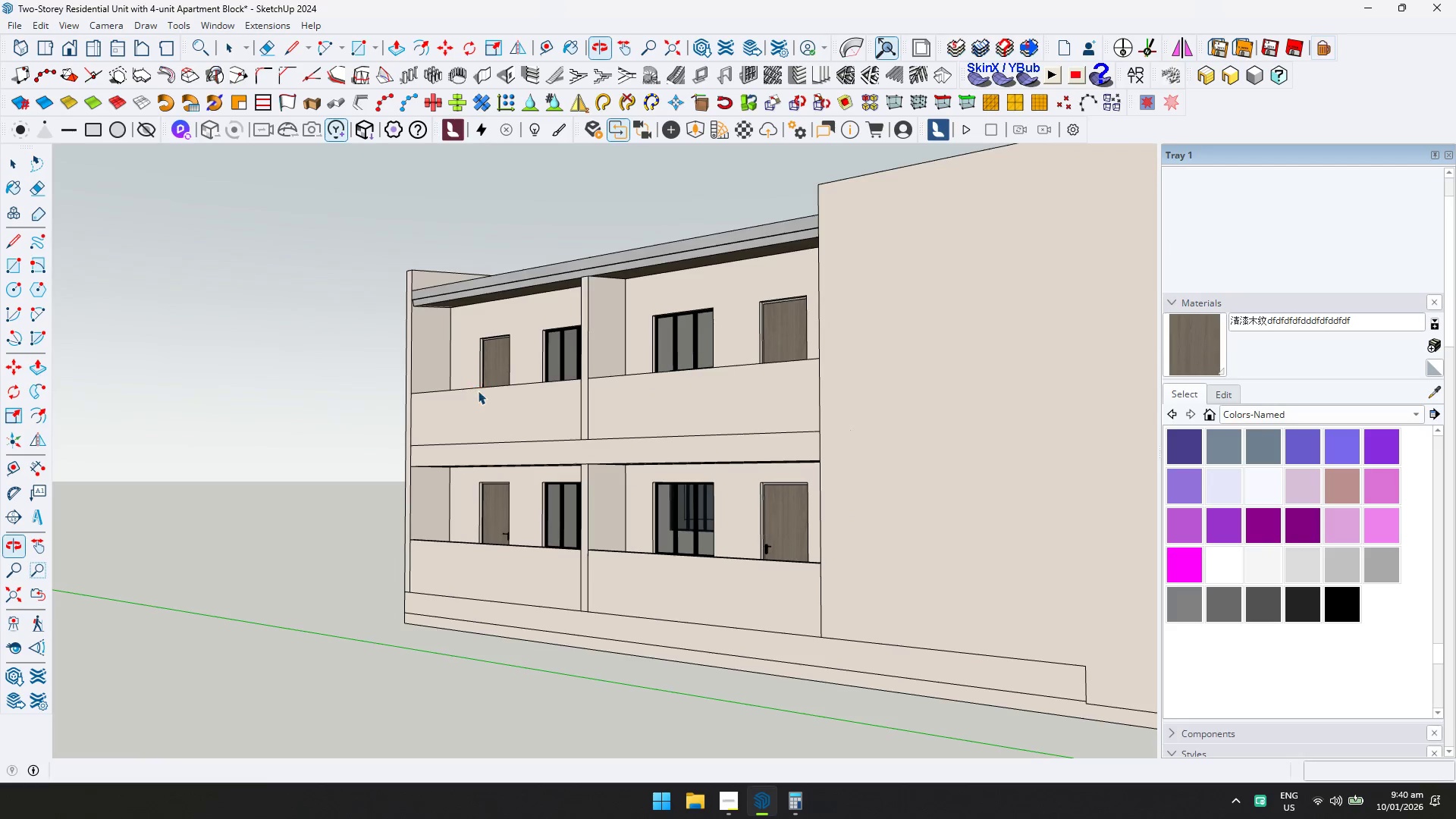 
key(Control+S)
 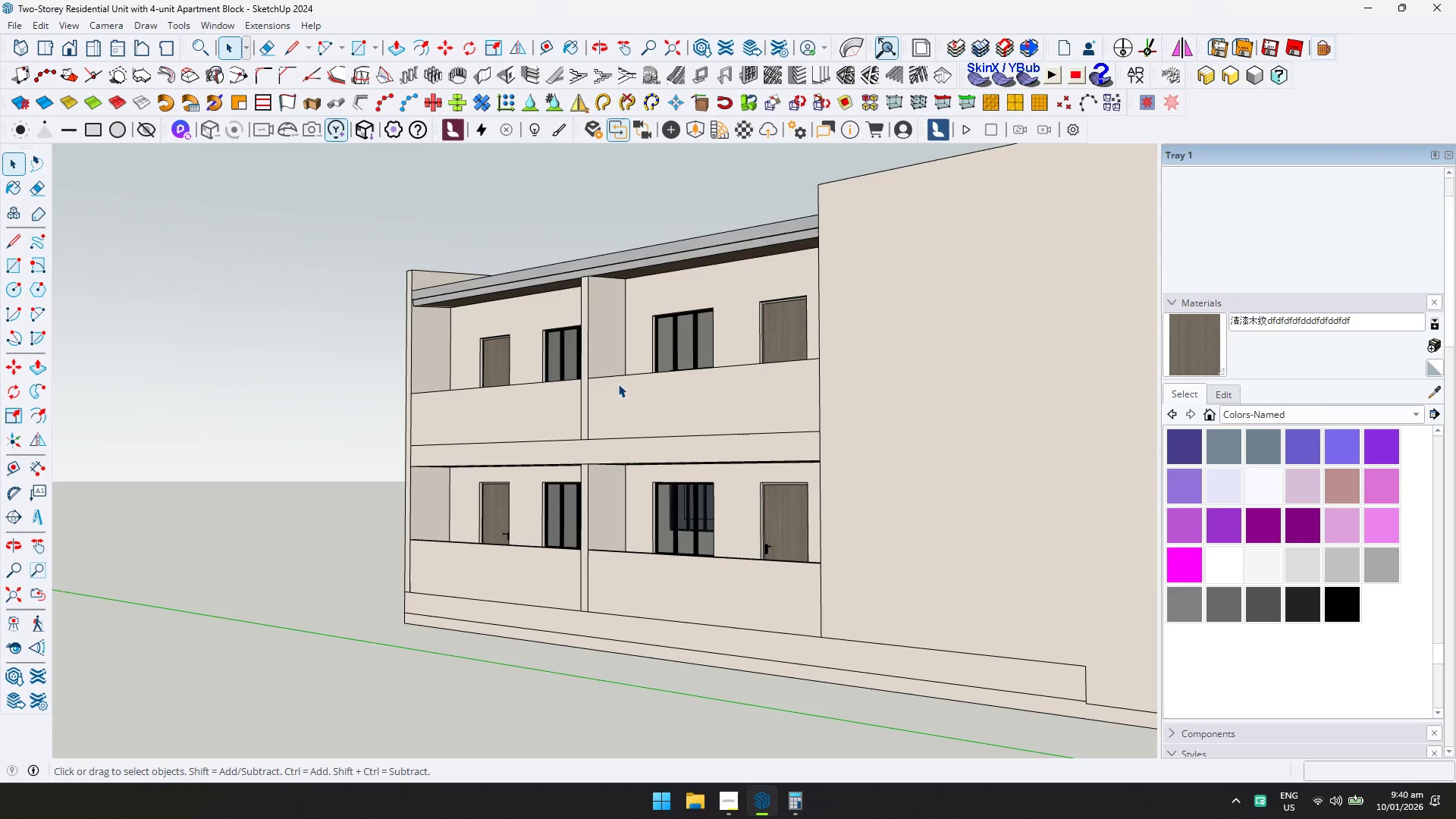 
scroll: coordinate [633, 381], scroll_direction: down, amount: 6.0
 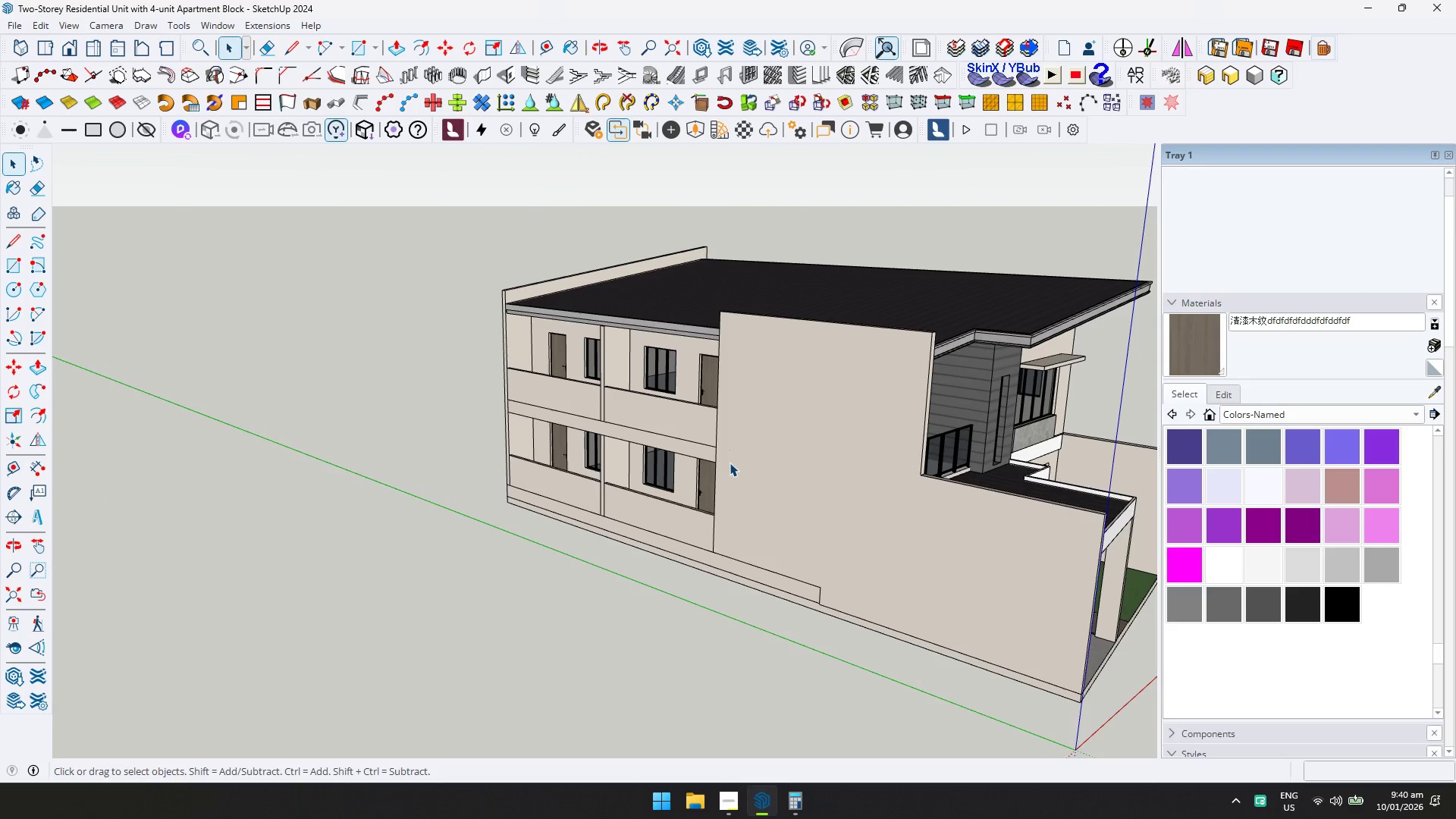 
key(Control+ControlLeft)
 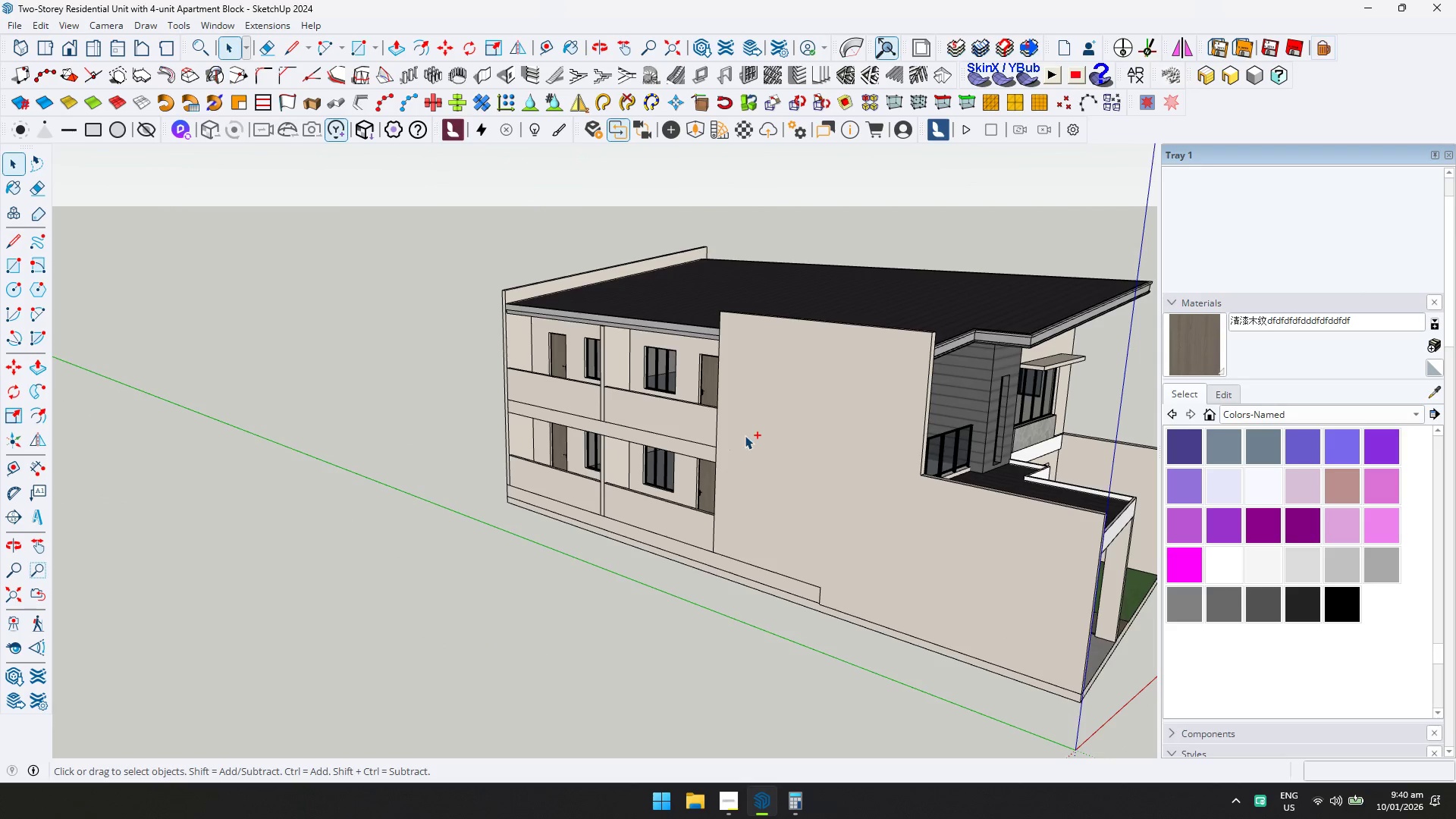 
key(Control+S)
 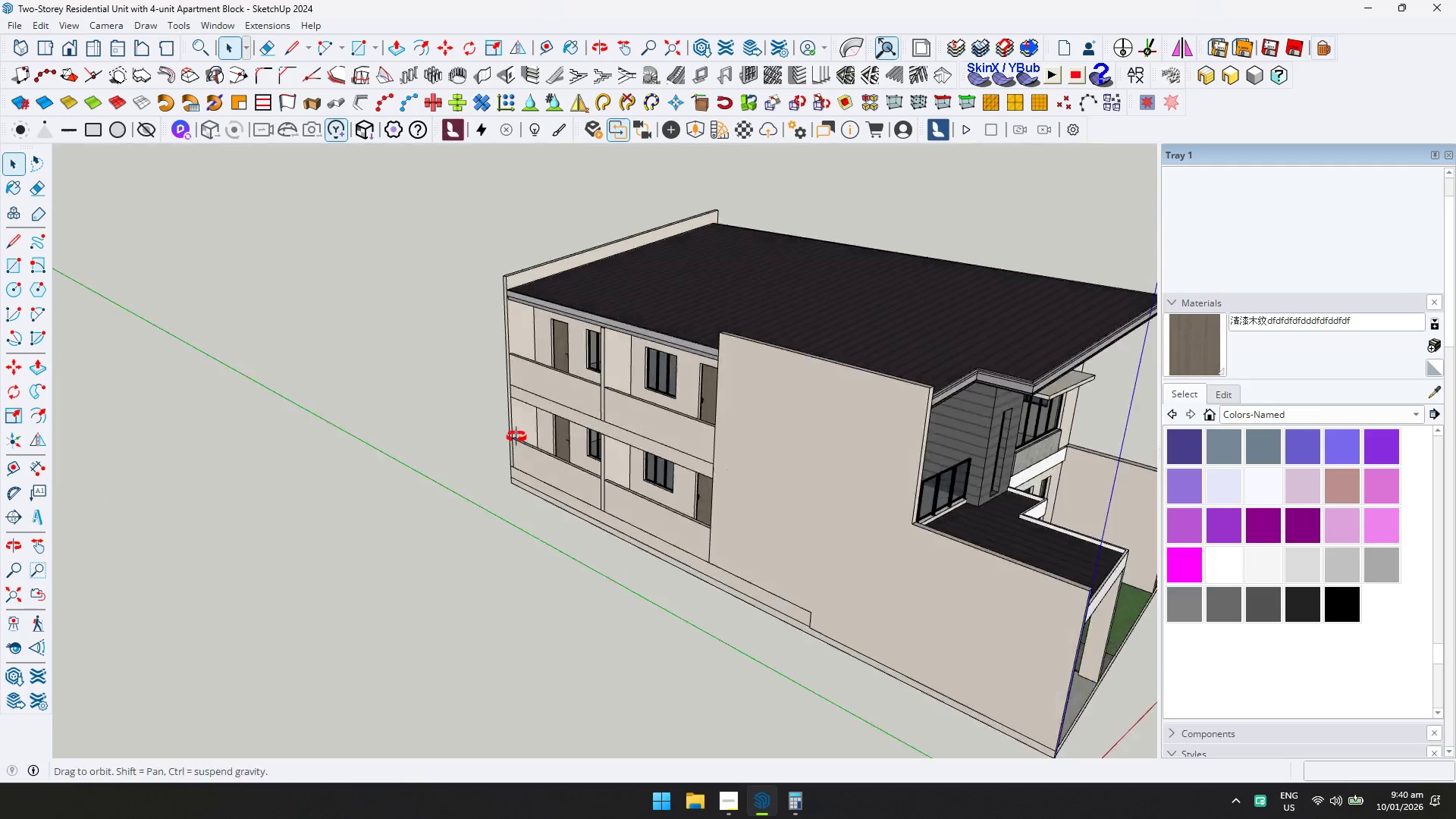 
scroll: coordinate [584, 389], scroll_direction: up, amount: 20.0
 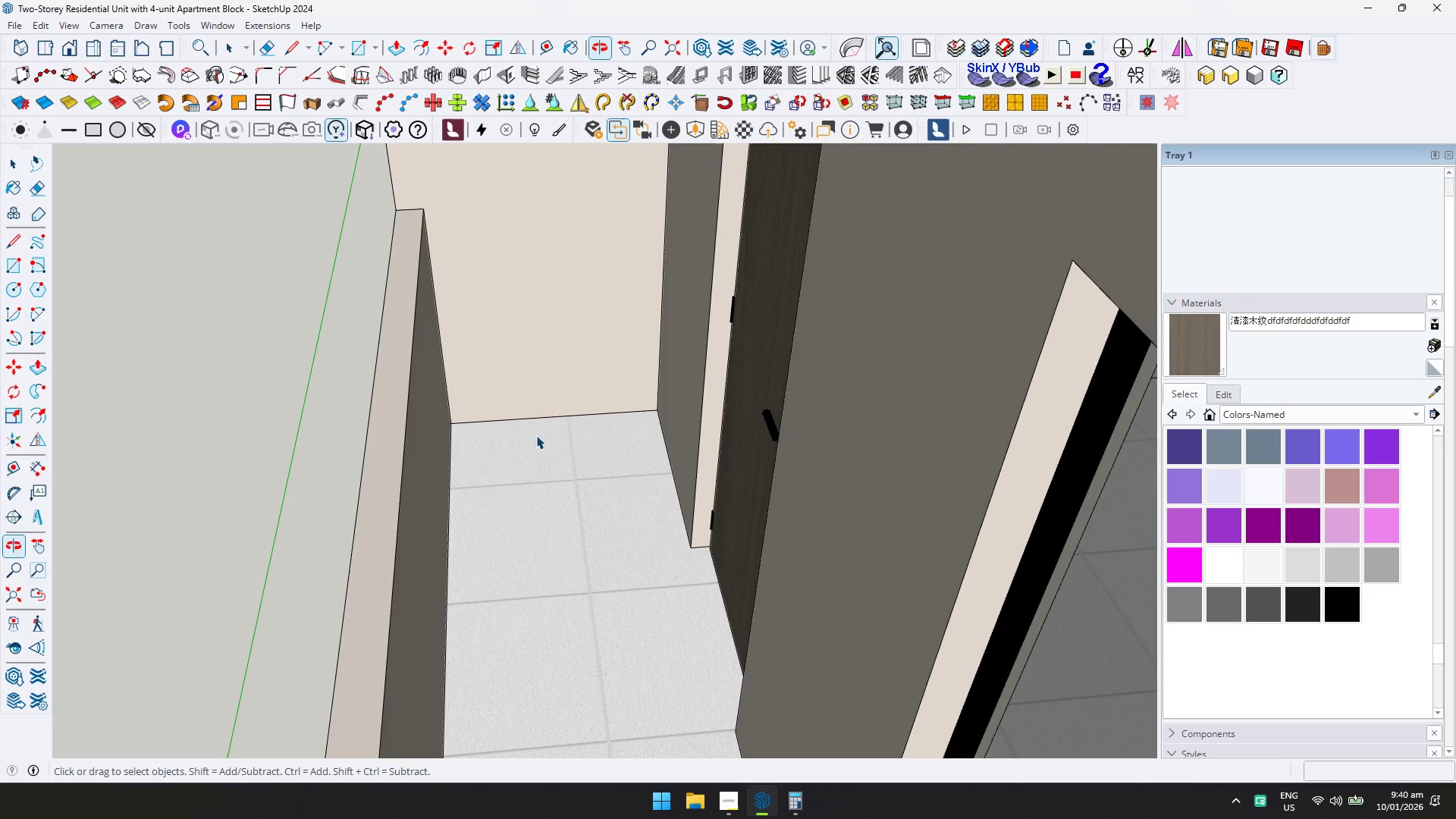 
key(T)
 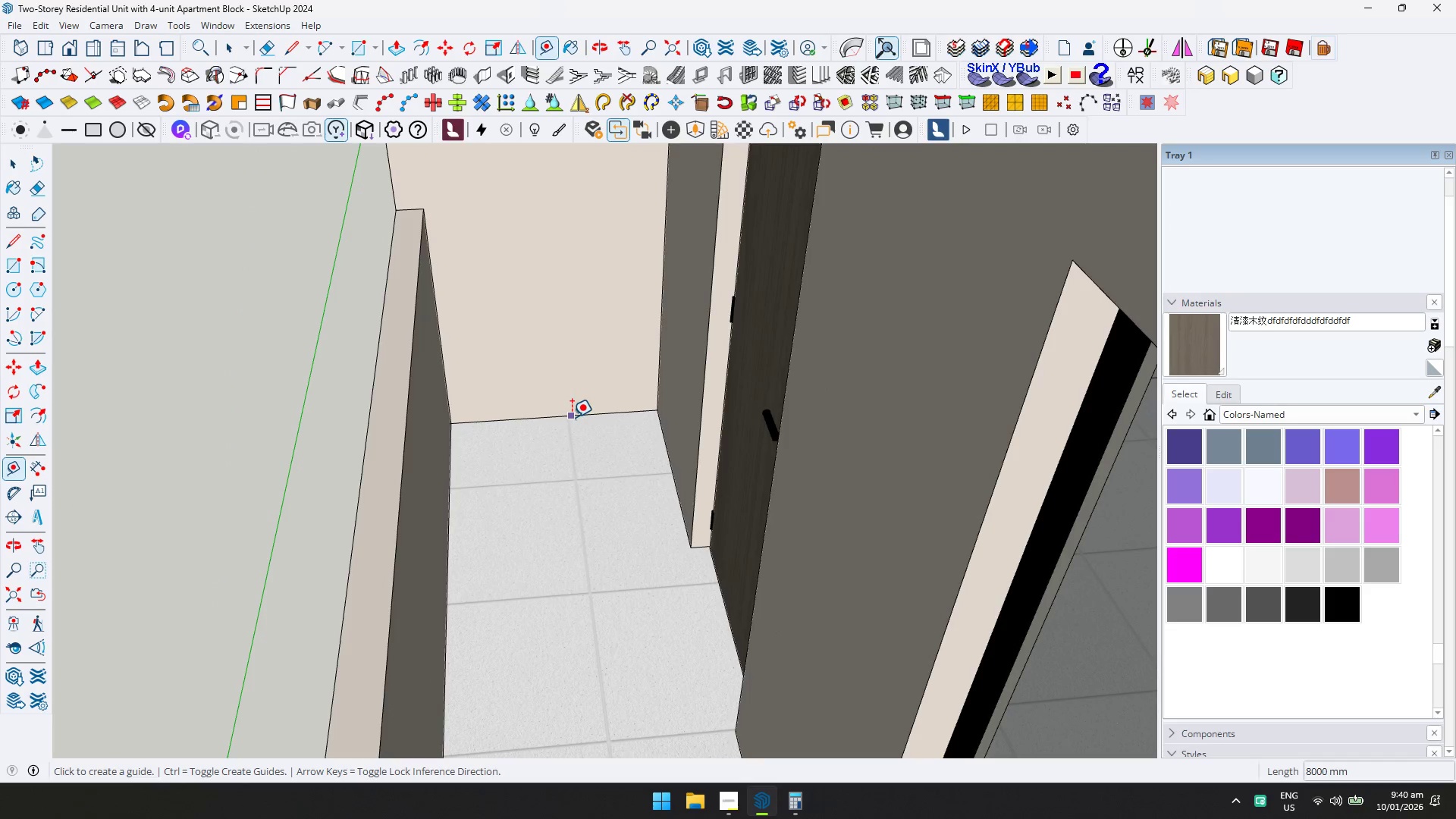 
left_click([572, 416])
 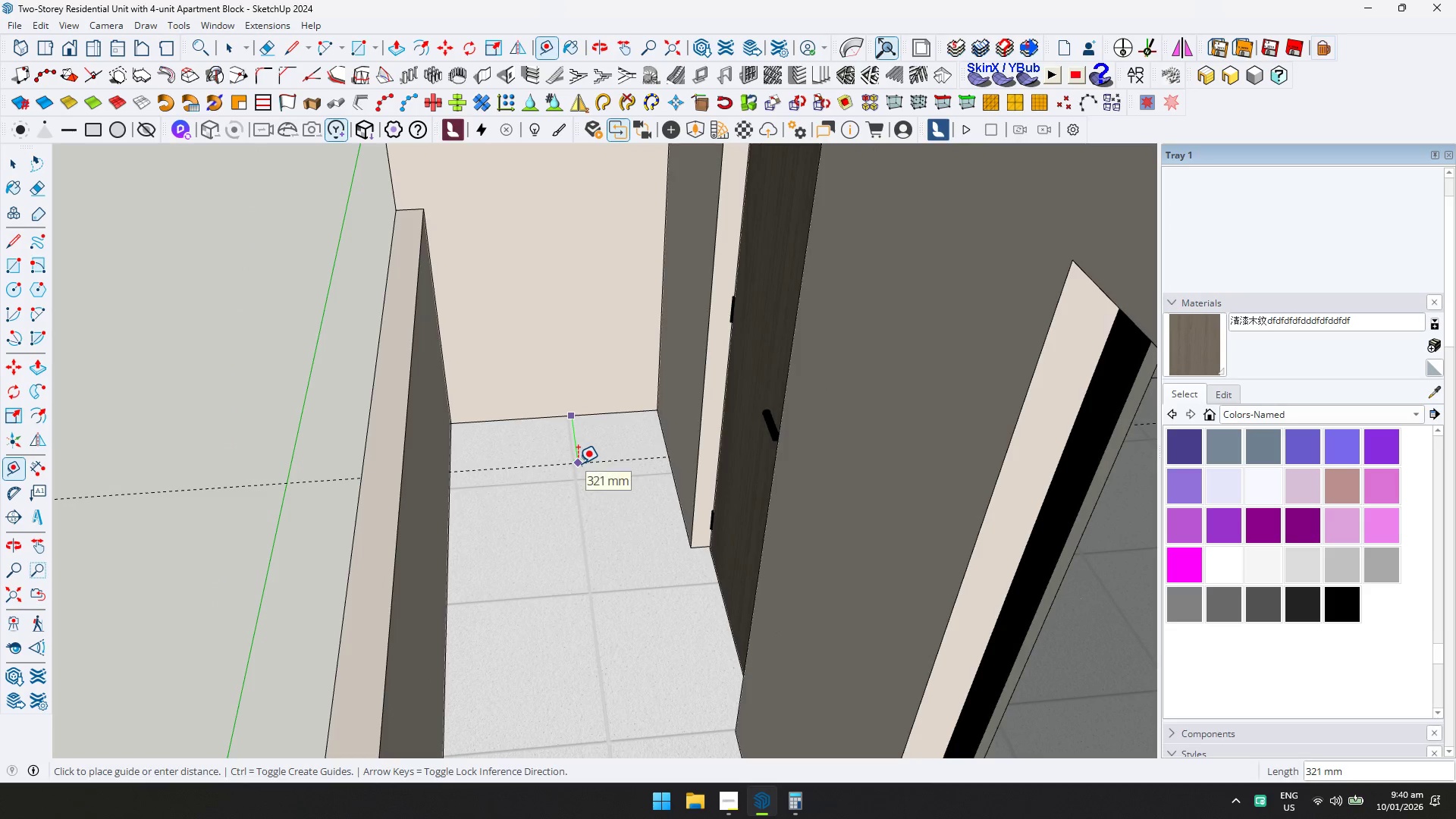 
type(600)
 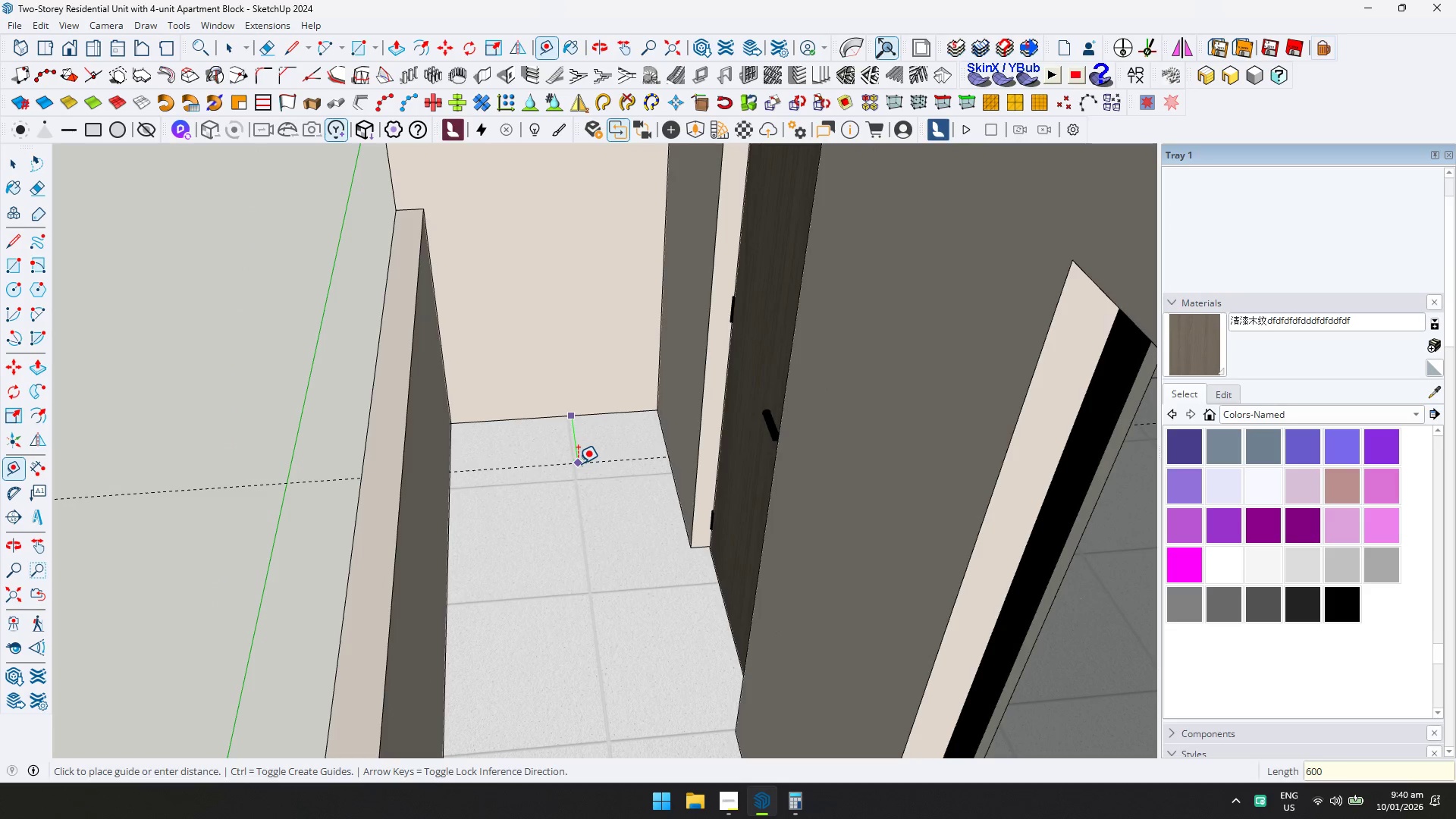 
key(Enter)
 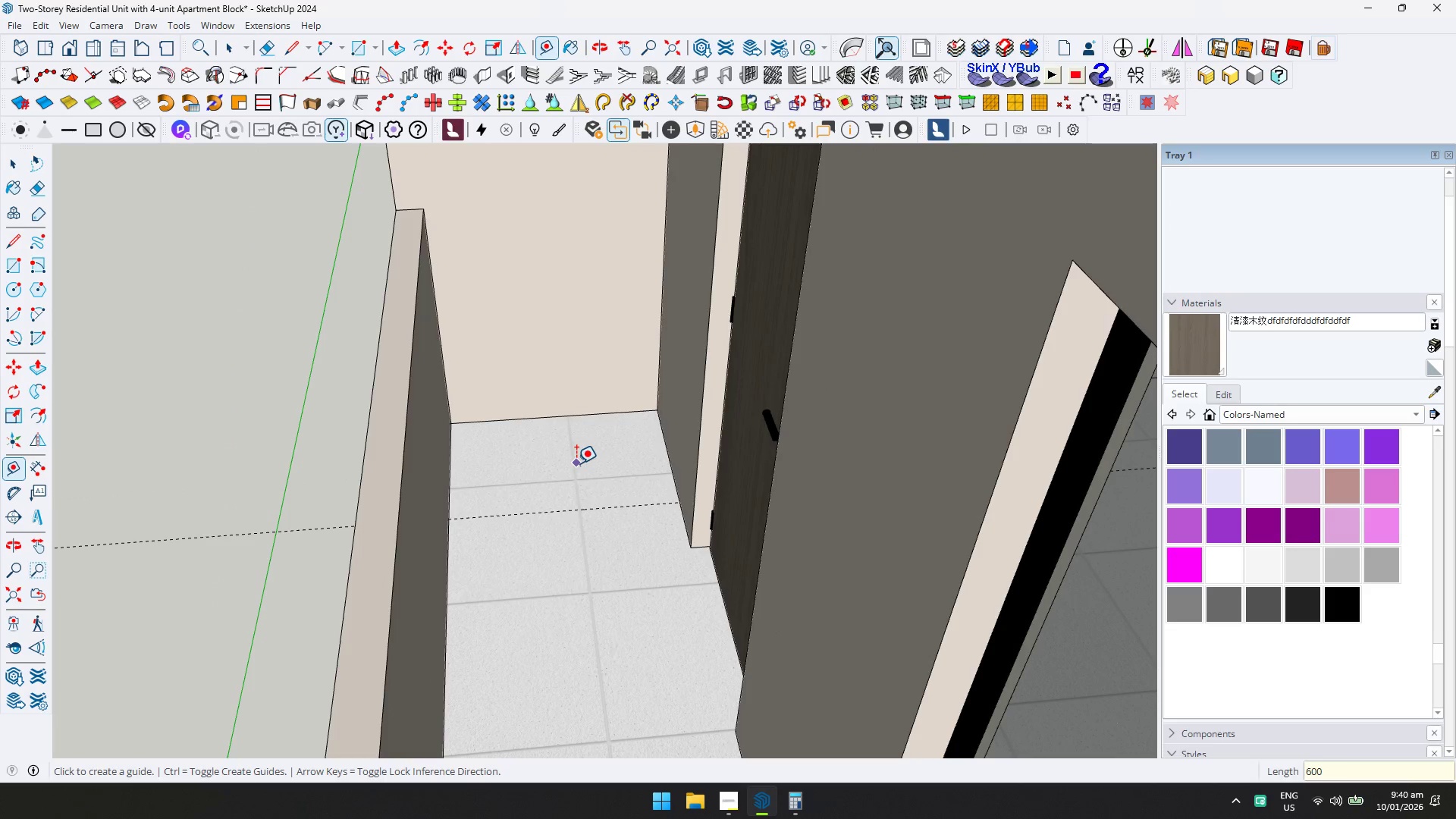 
key(R)
 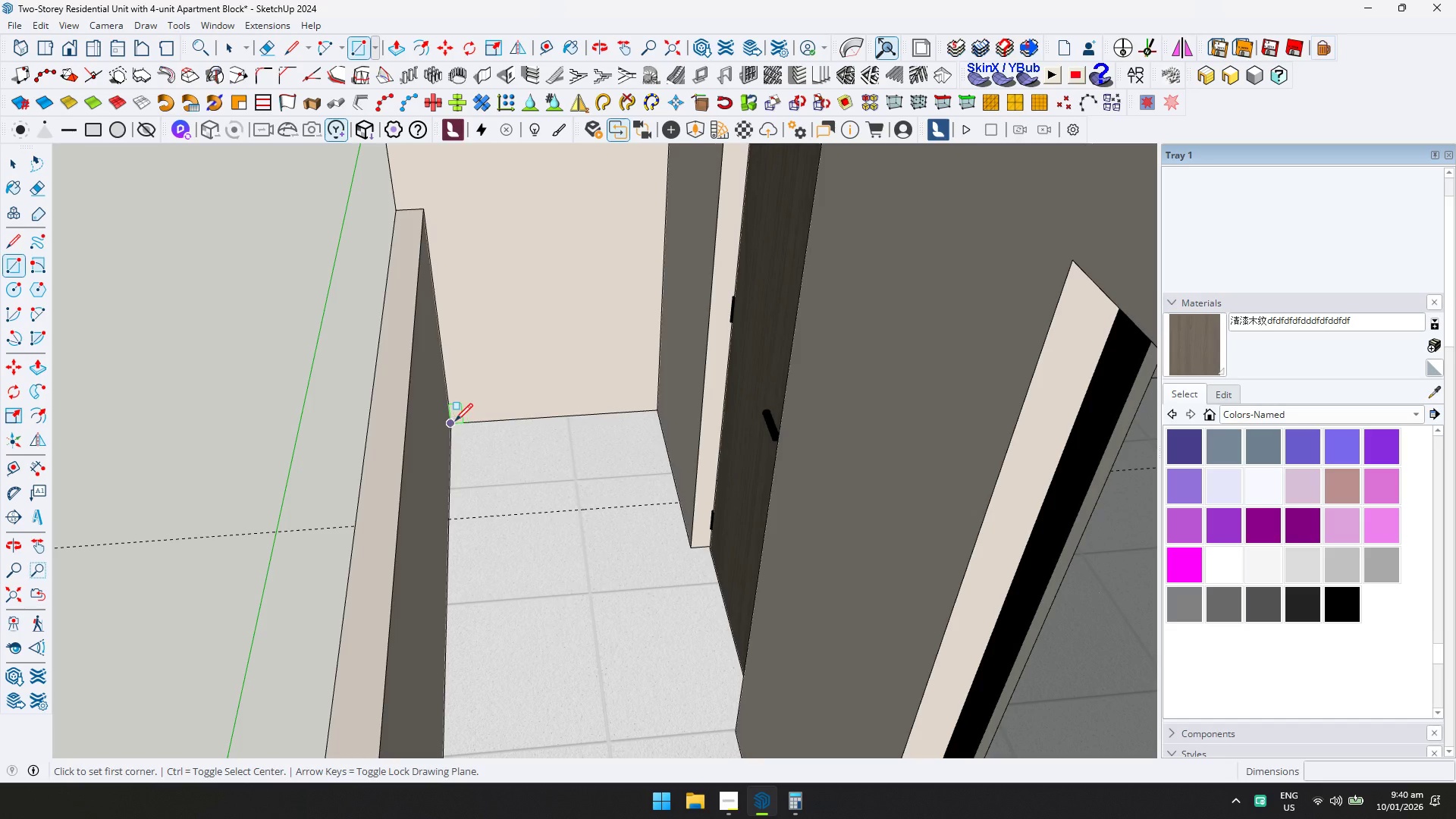 
left_click([453, 420])
 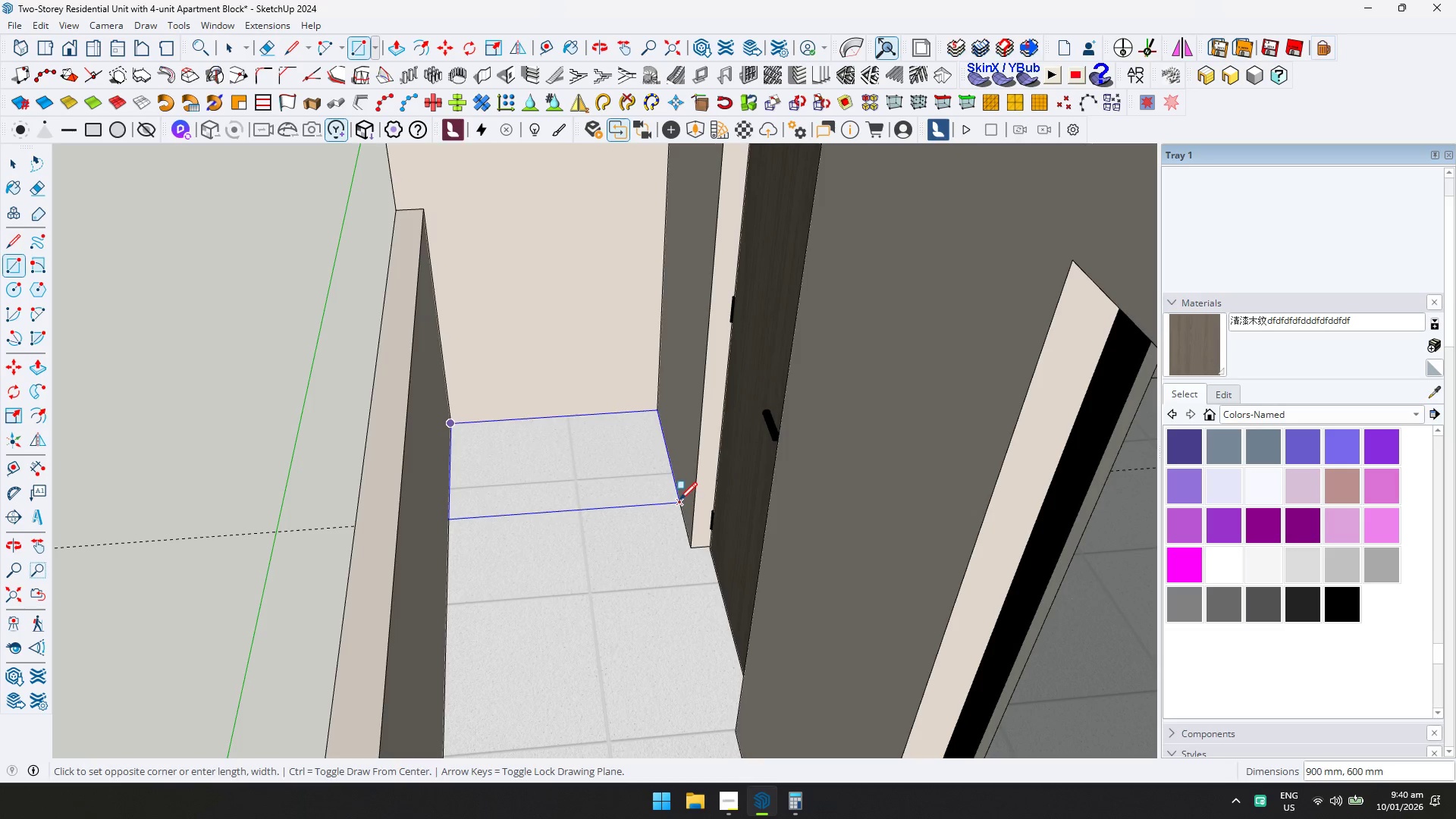 
left_click([679, 500])
 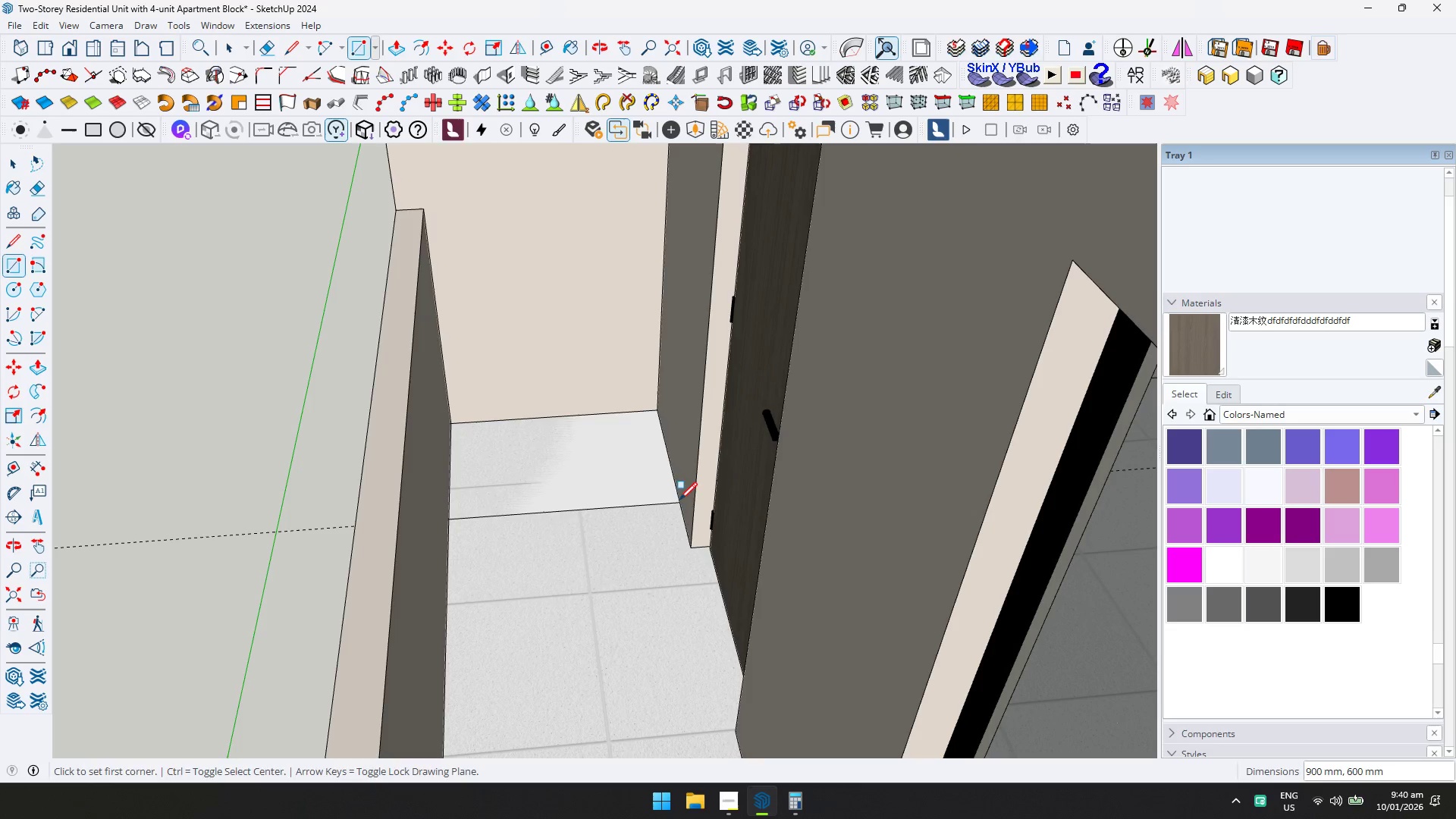 
key(Space)
 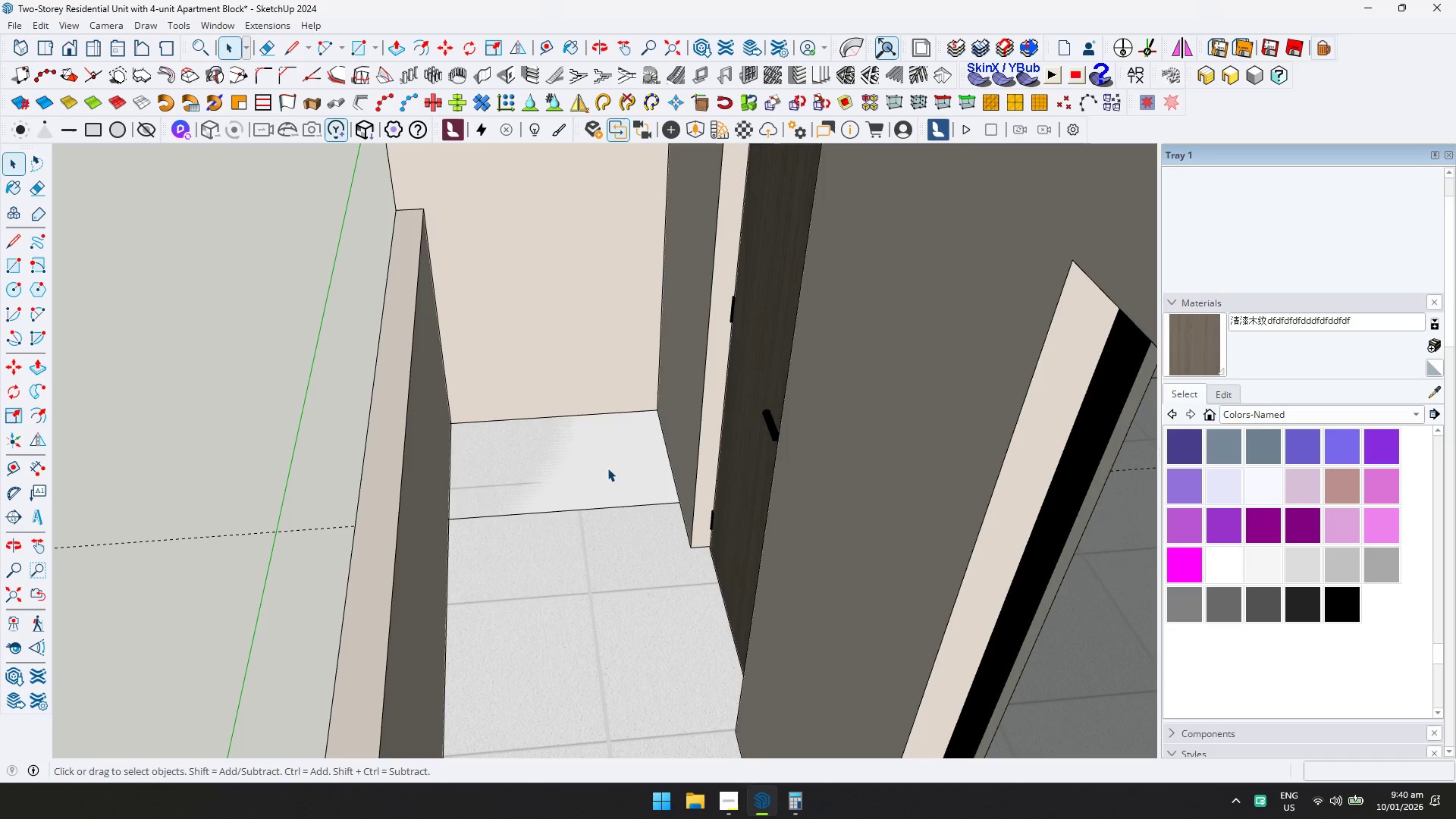 
double_click([607, 467])
 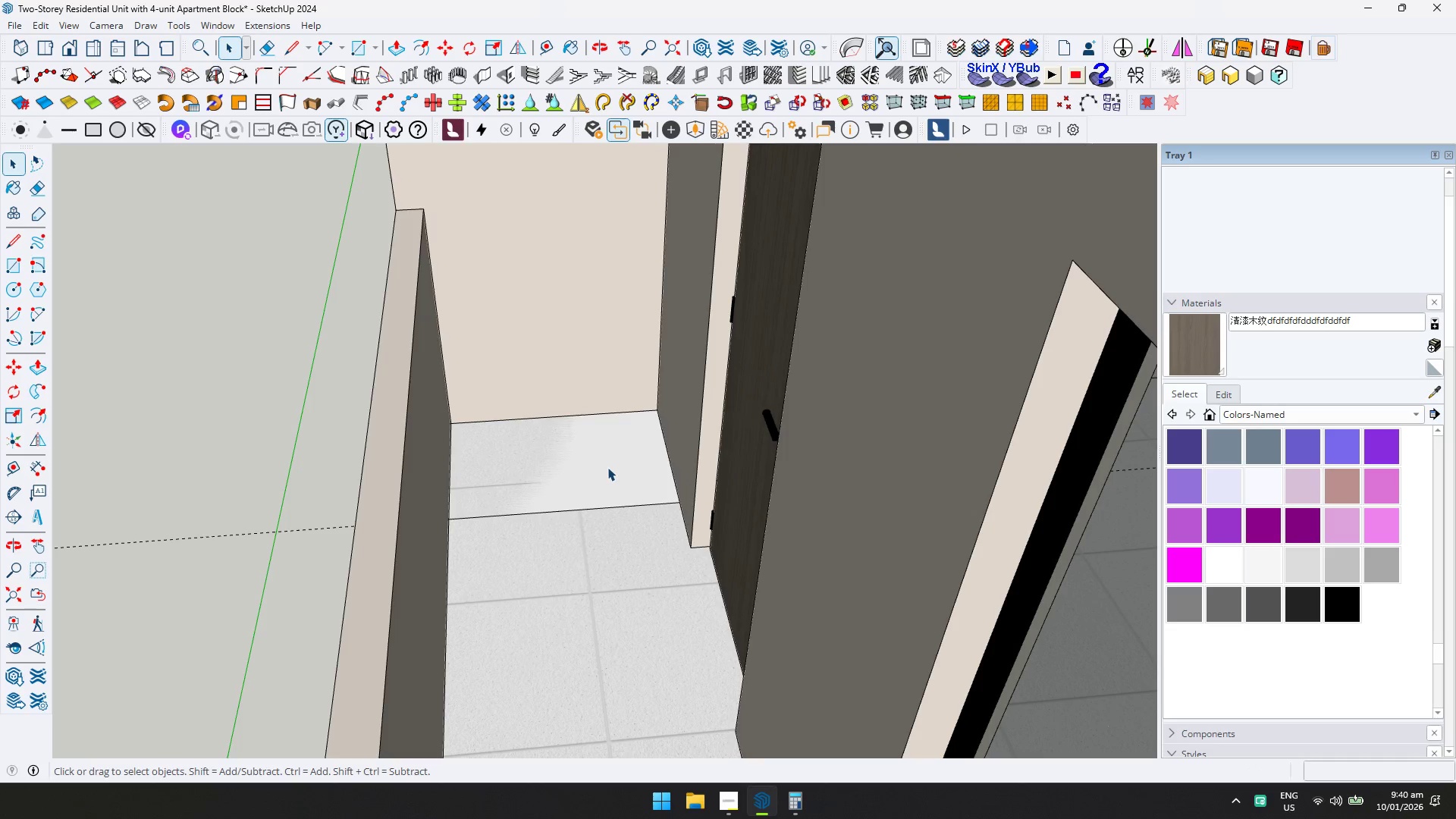 
triple_click([607, 467])
 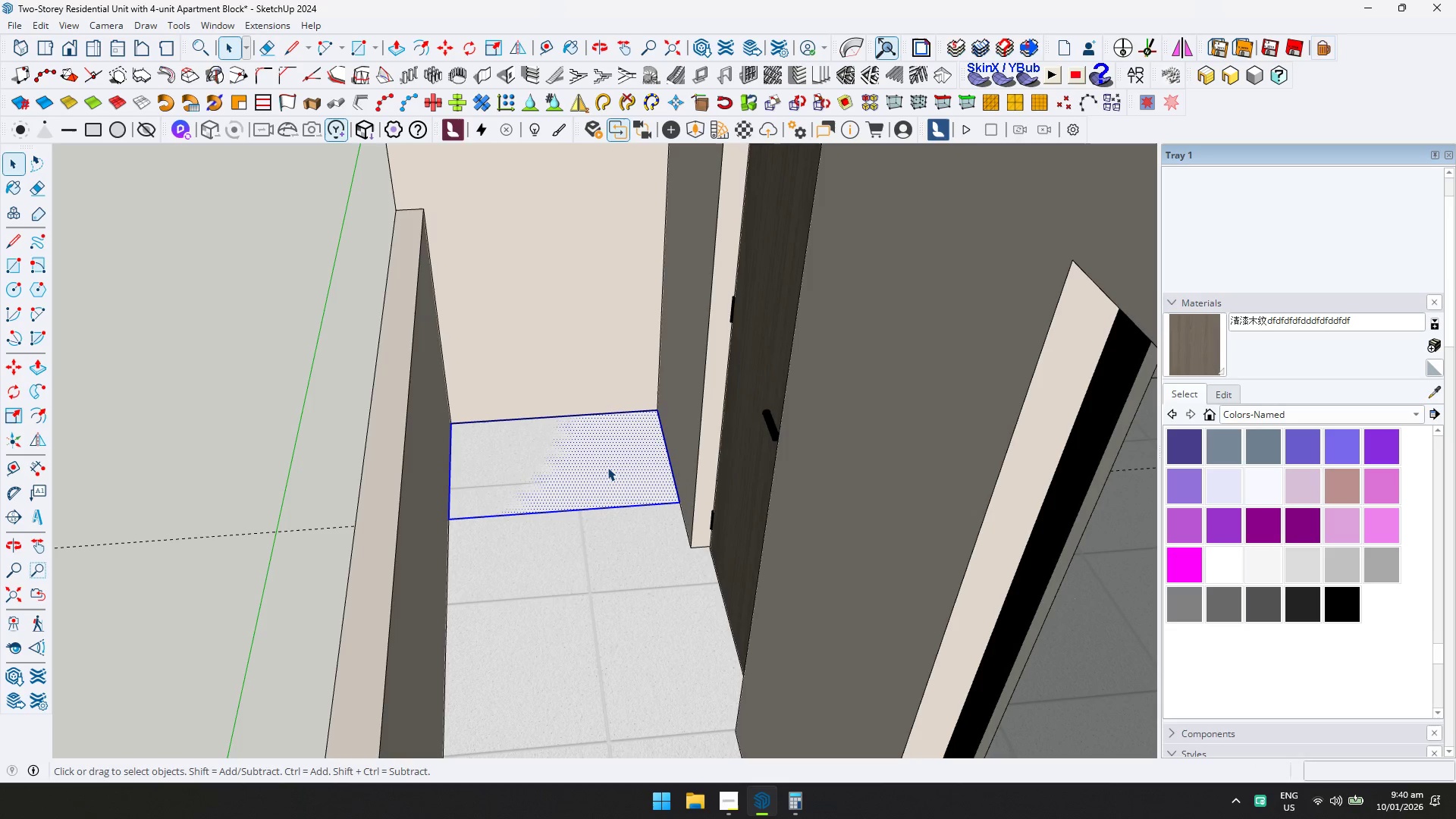 
key(P)
 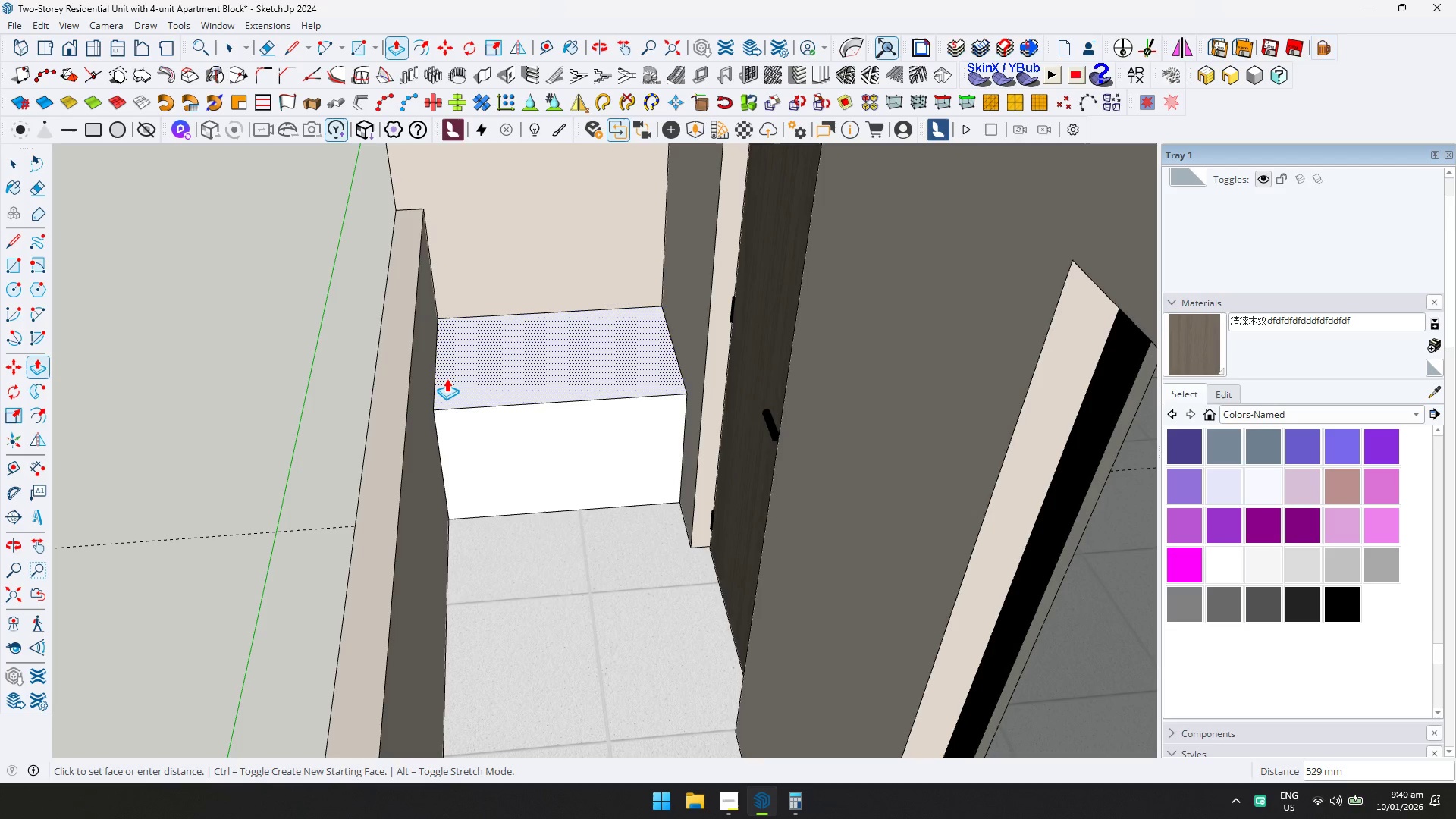 
type(800)
 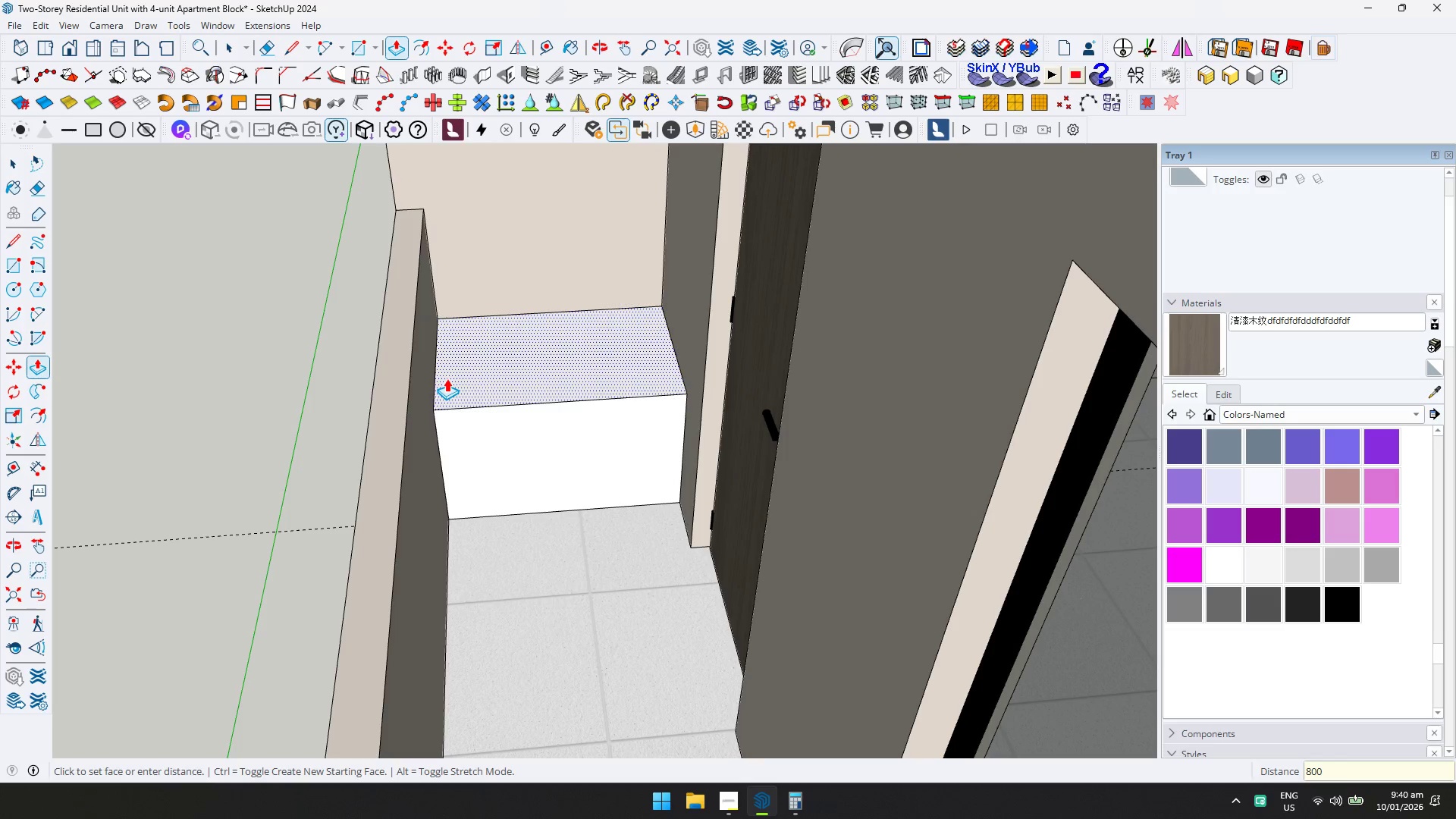 
key(Enter)
 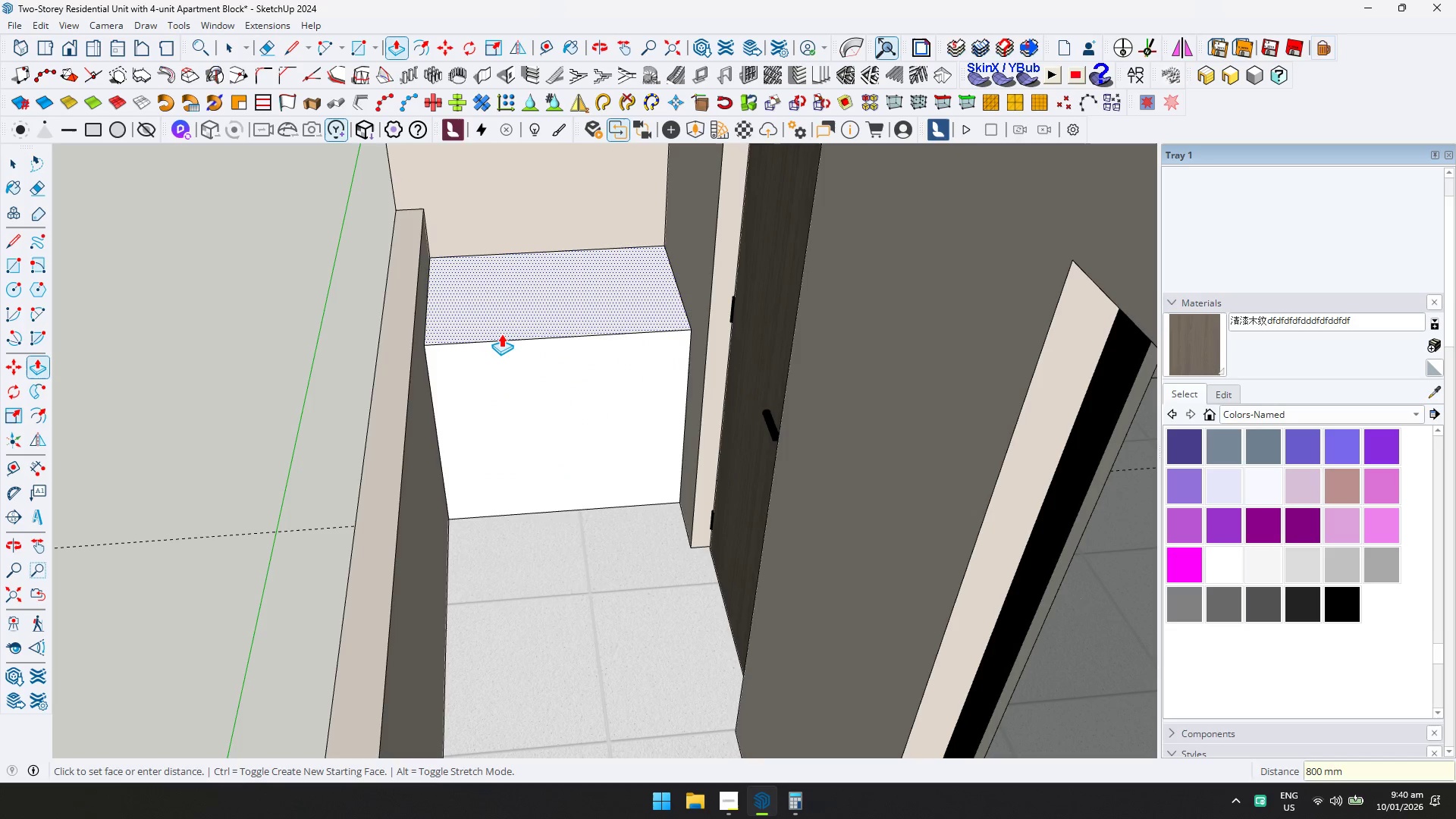 
scroll: coordinate [501, 334], scroll_direction: up, amount: 2.0
 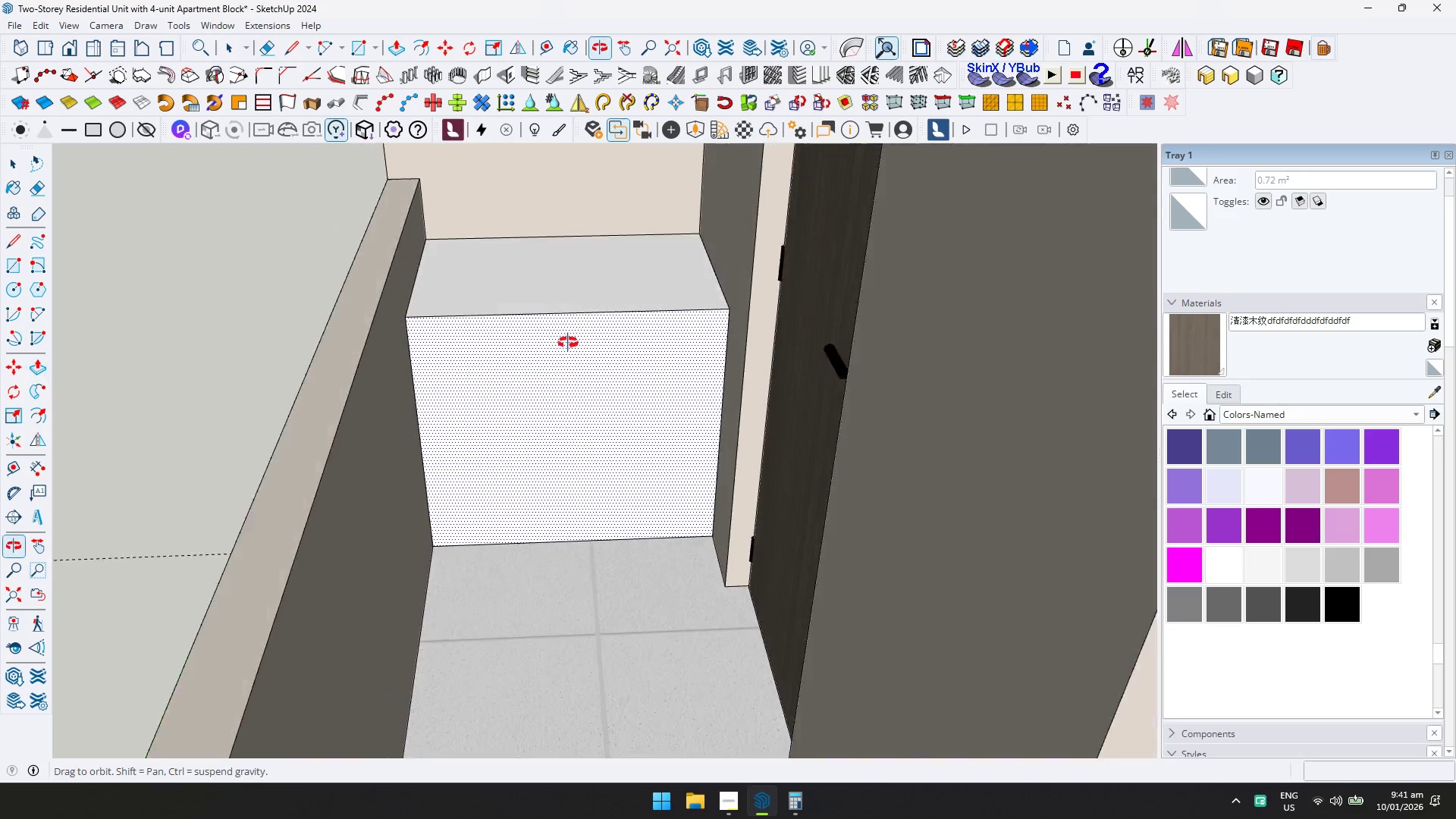 
key(D)
 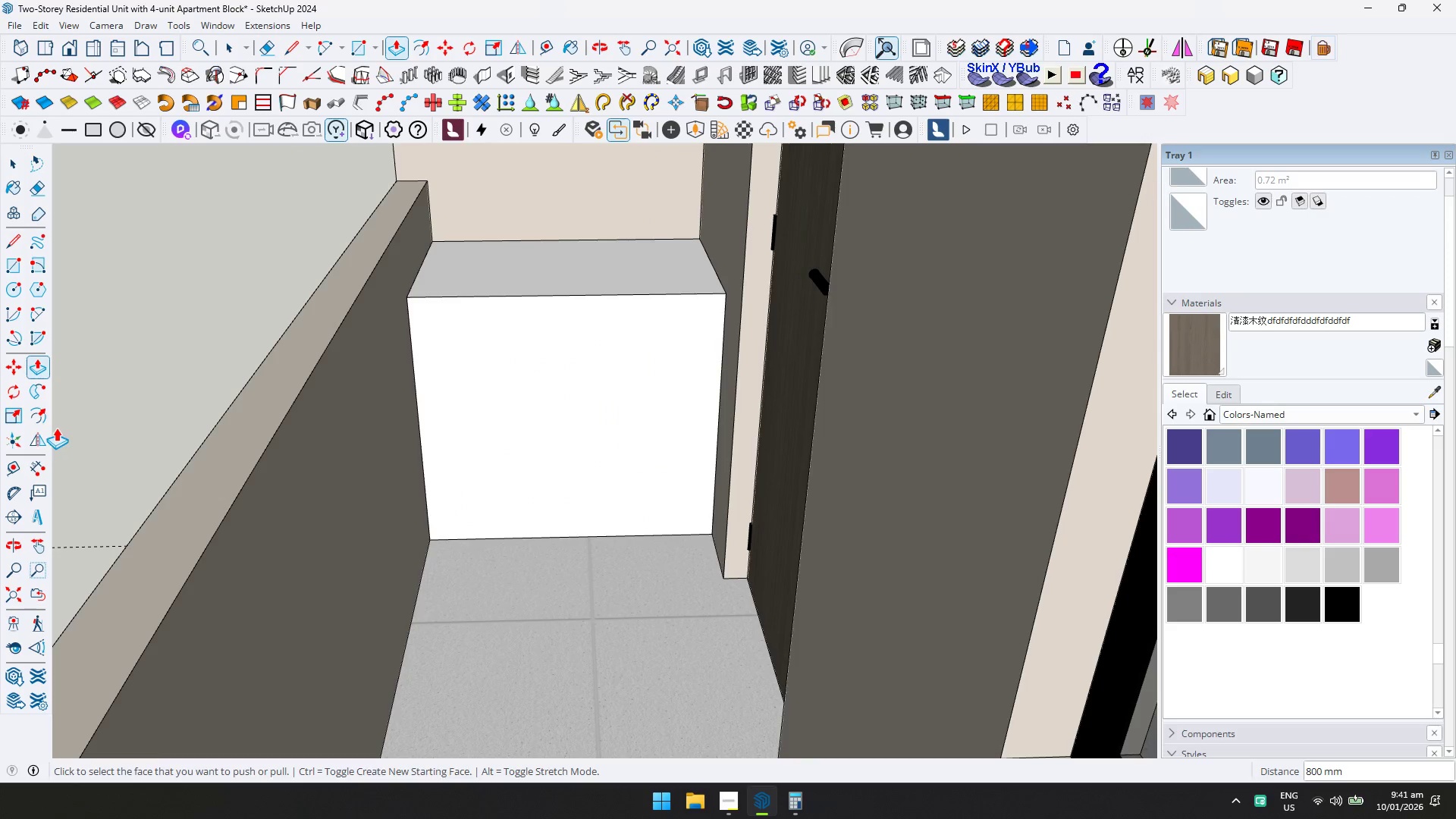 
left_click([39, 413])
 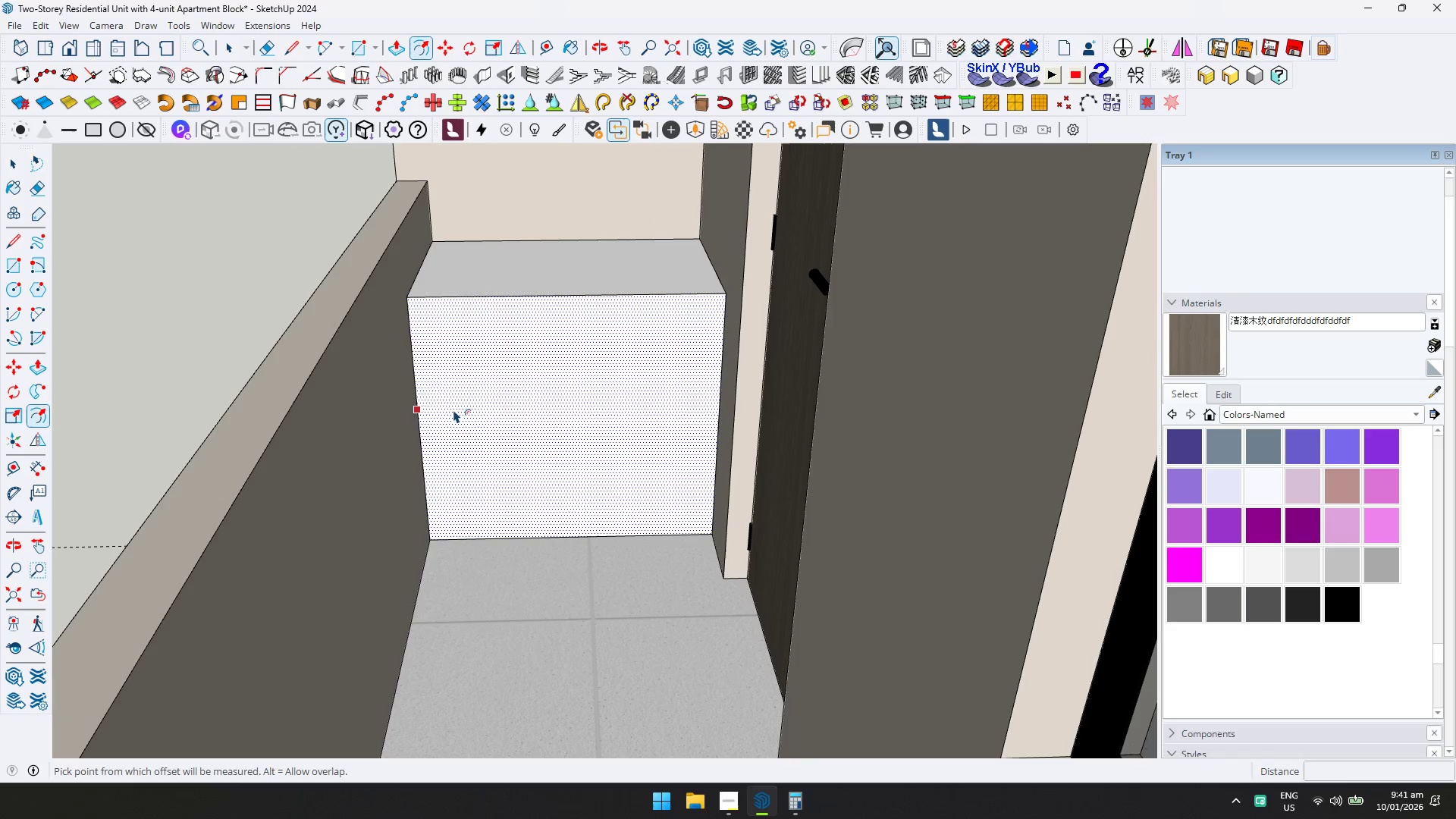 
left_click([453, 410])
 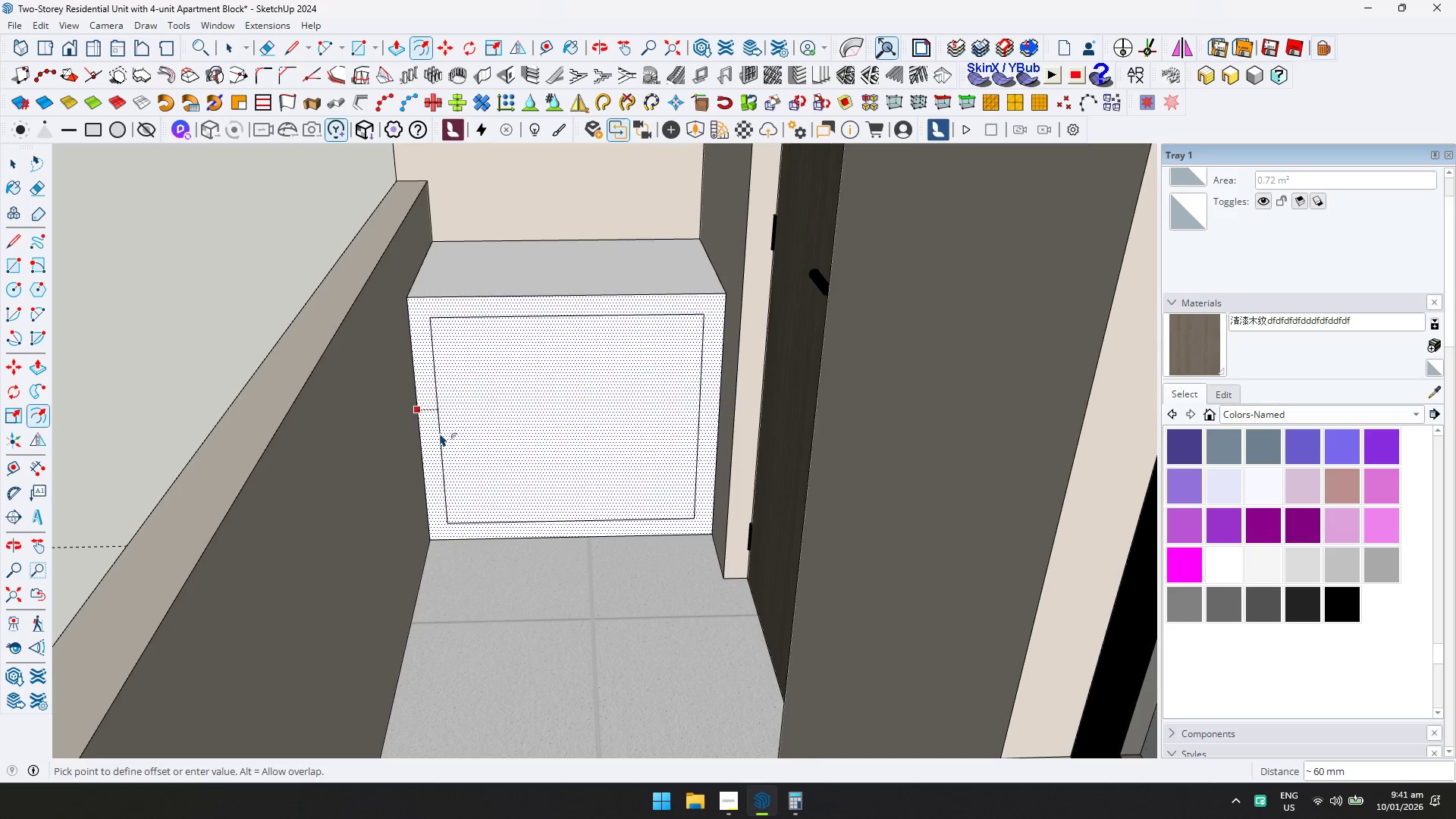 
type(50)
 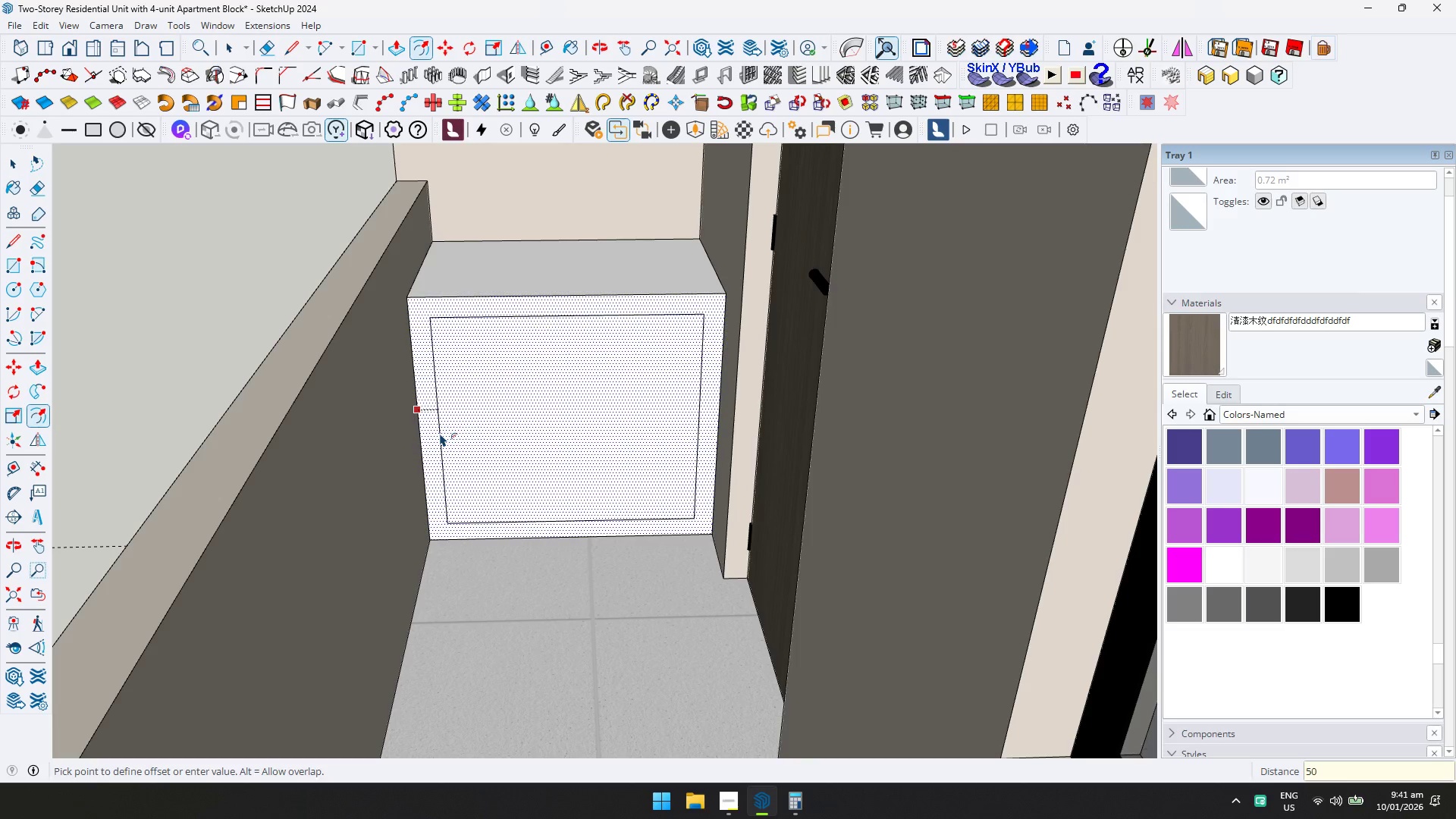 
key(Enter)
 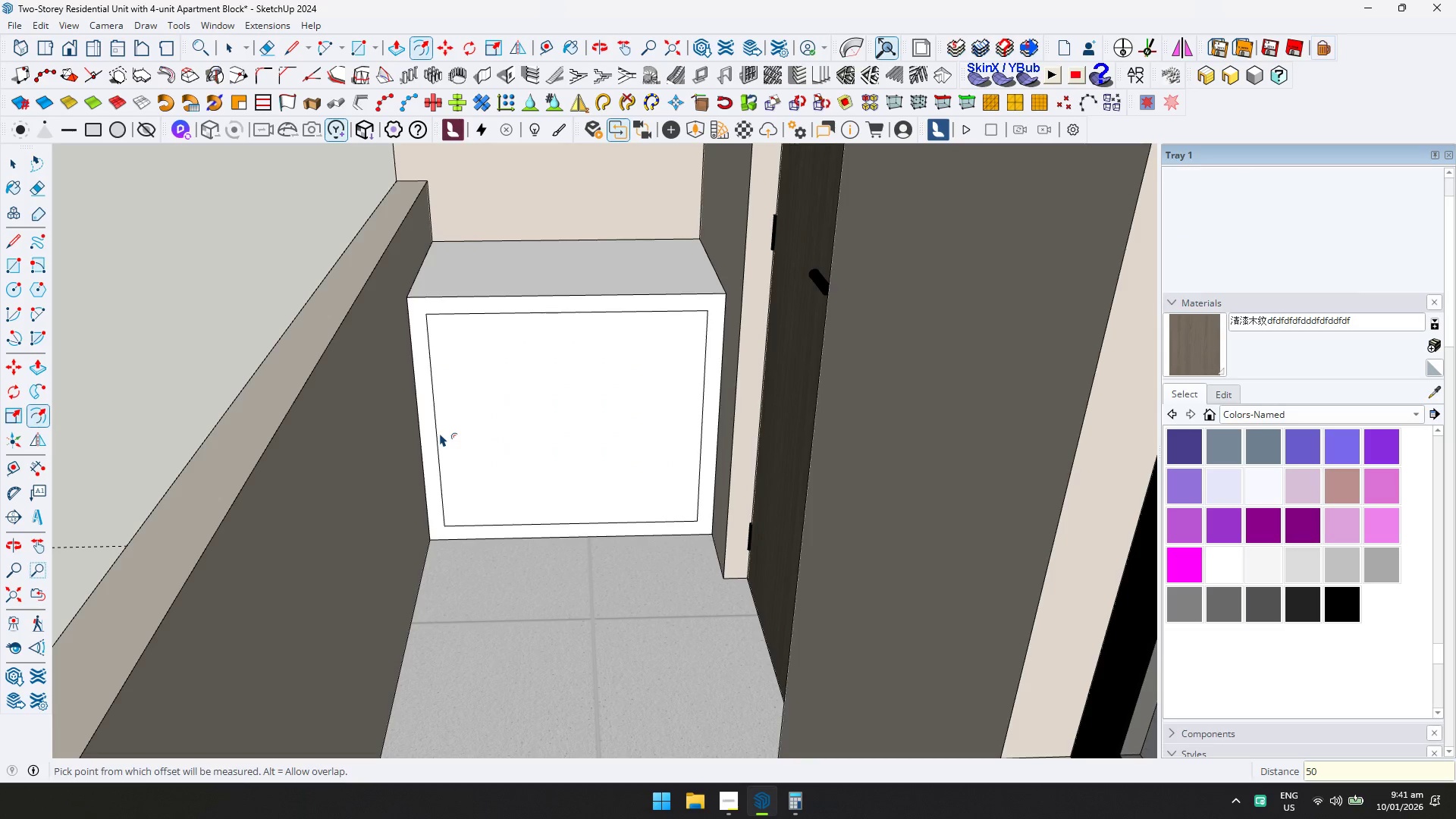 
key(L)
 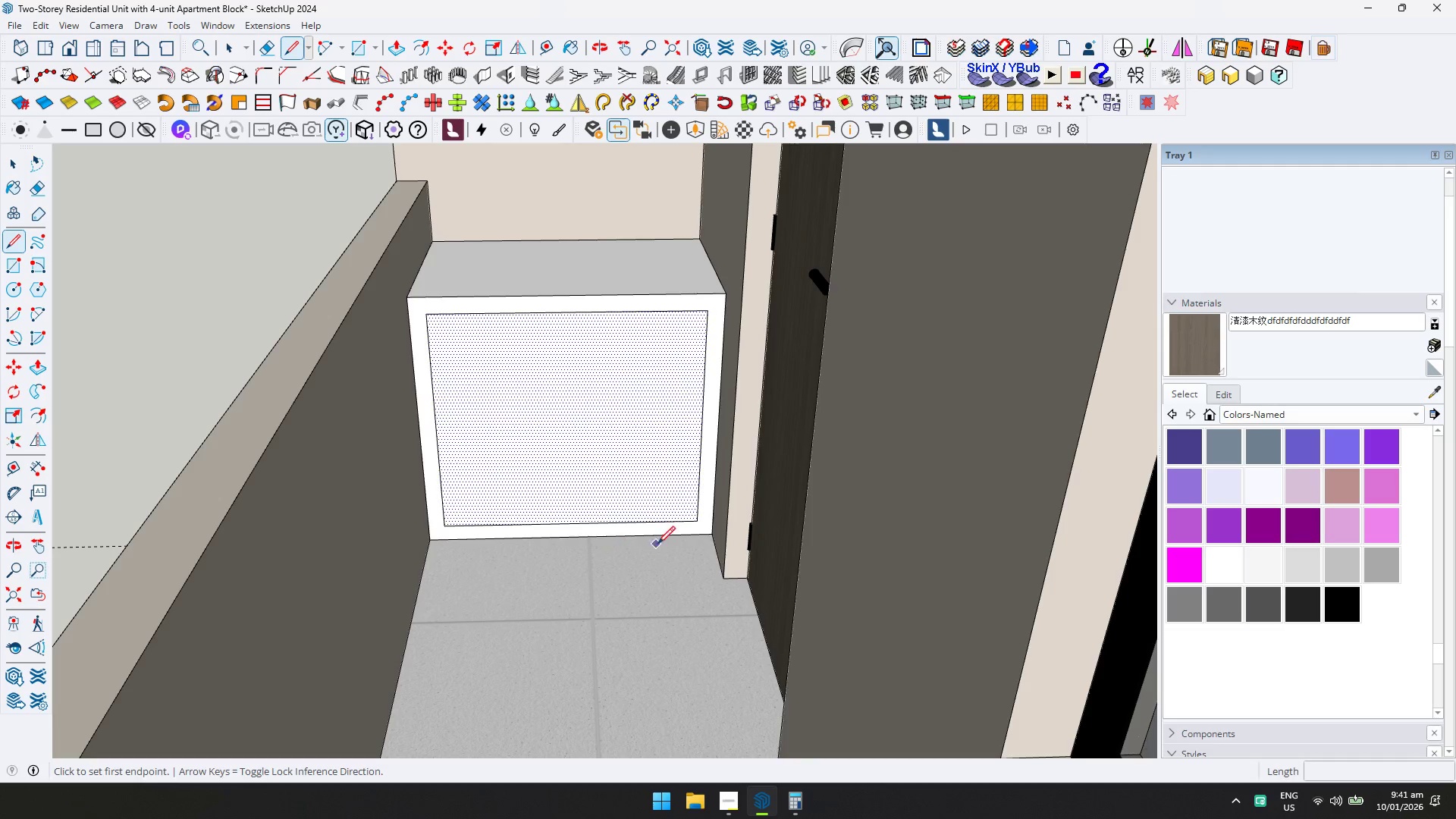 
key(D)
 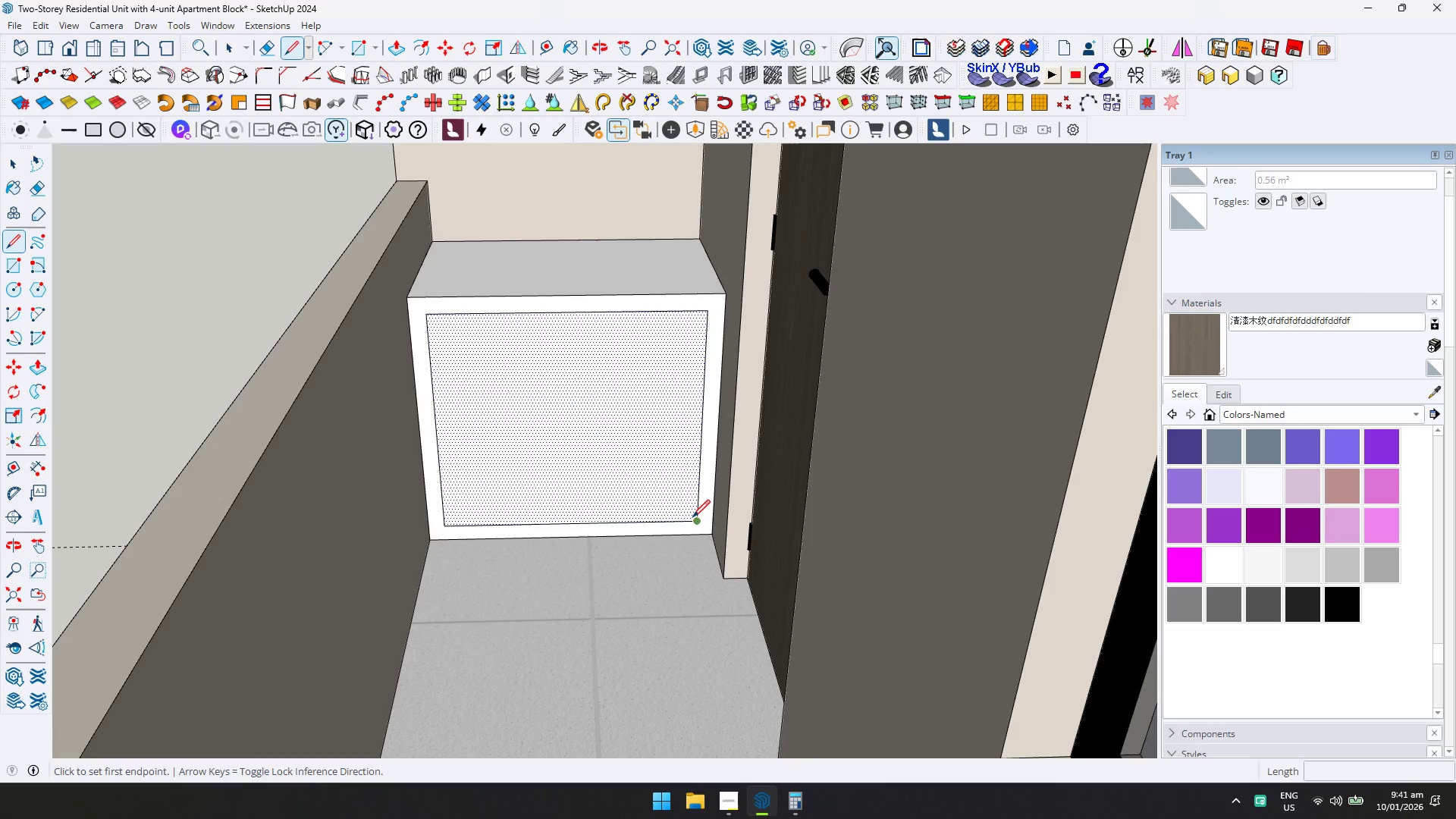 
left_click([692, 516])
 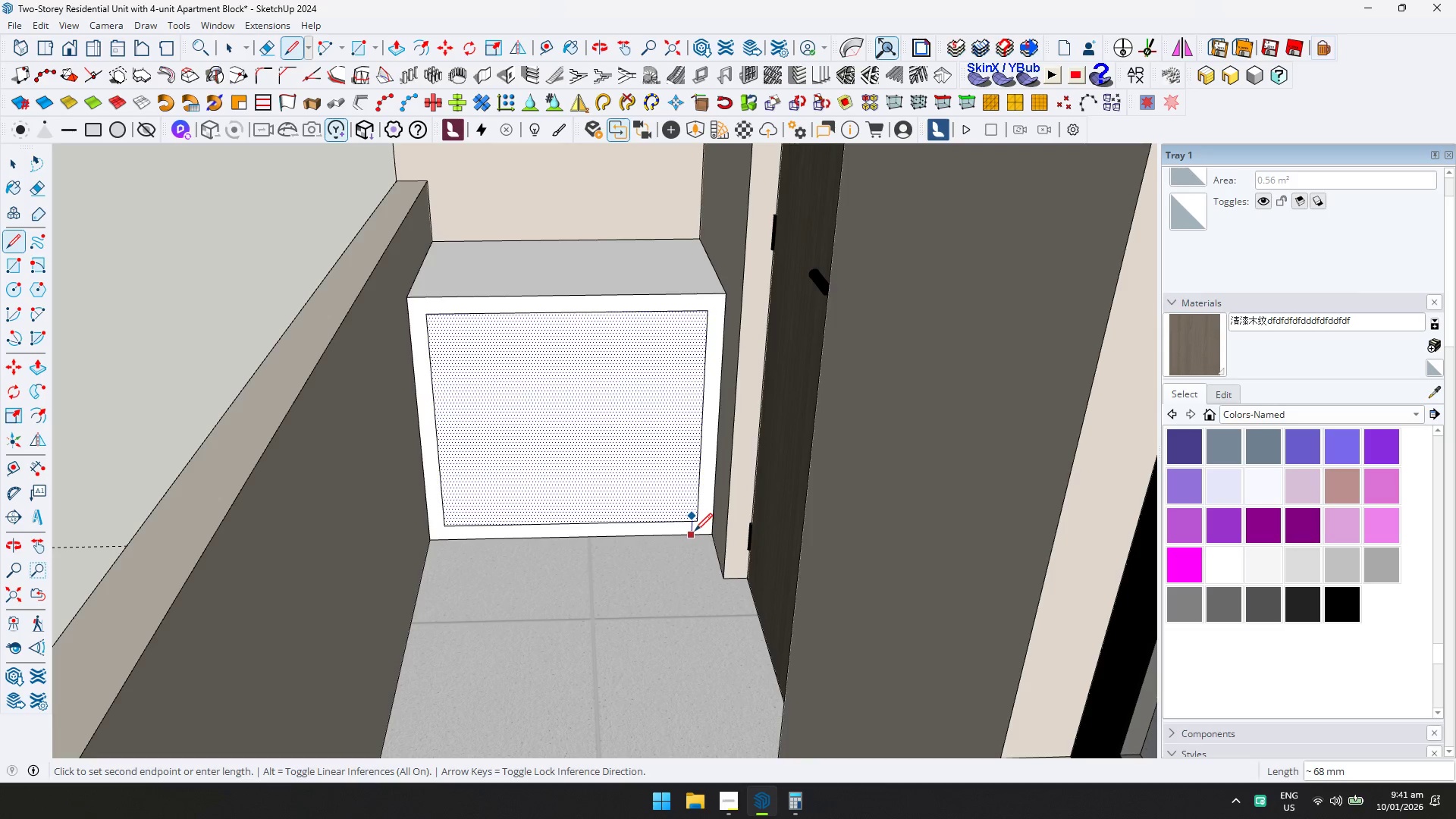 
key(Space)
 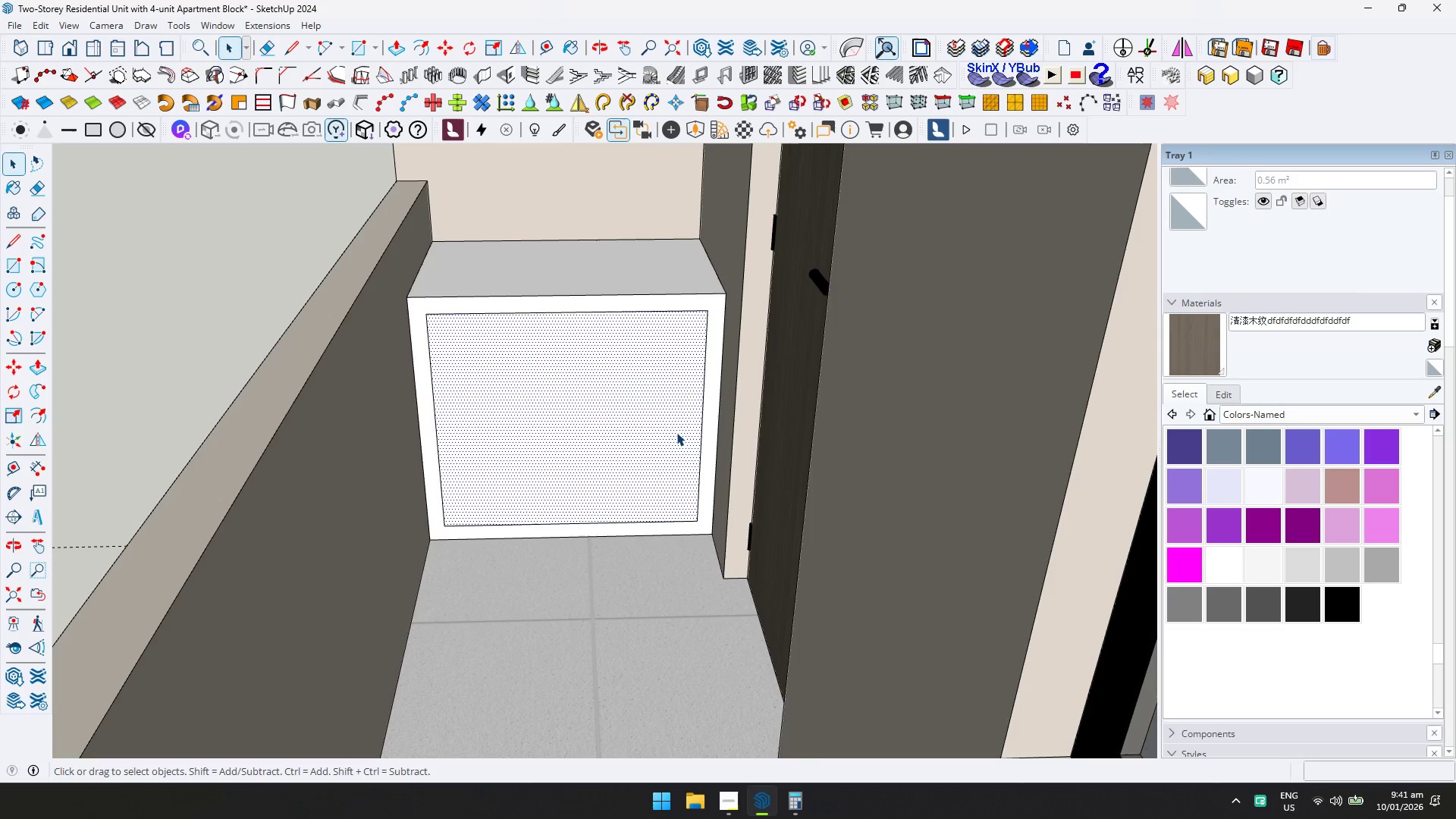 
left_click([674, 412])
 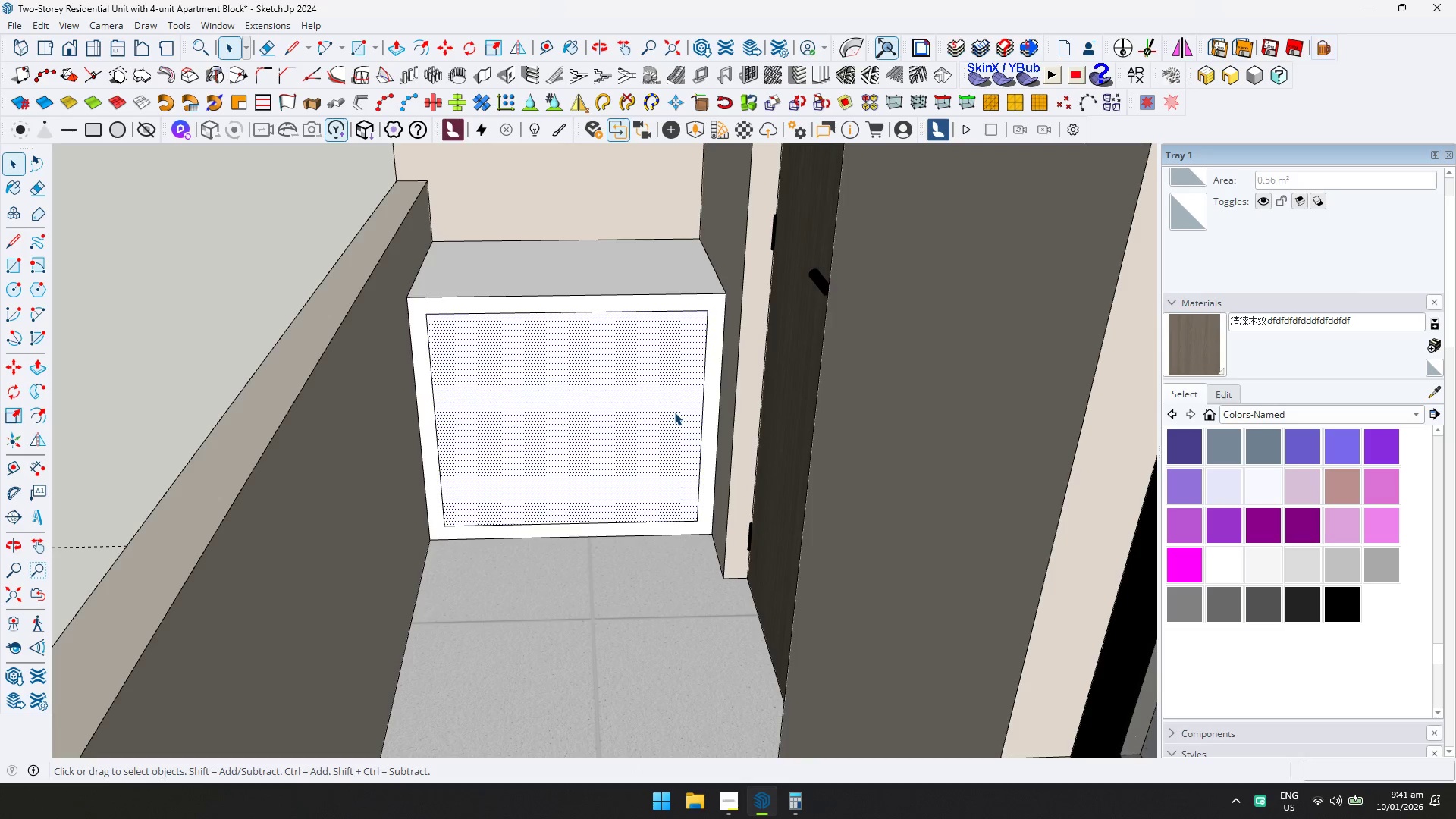 
key(Escape)
 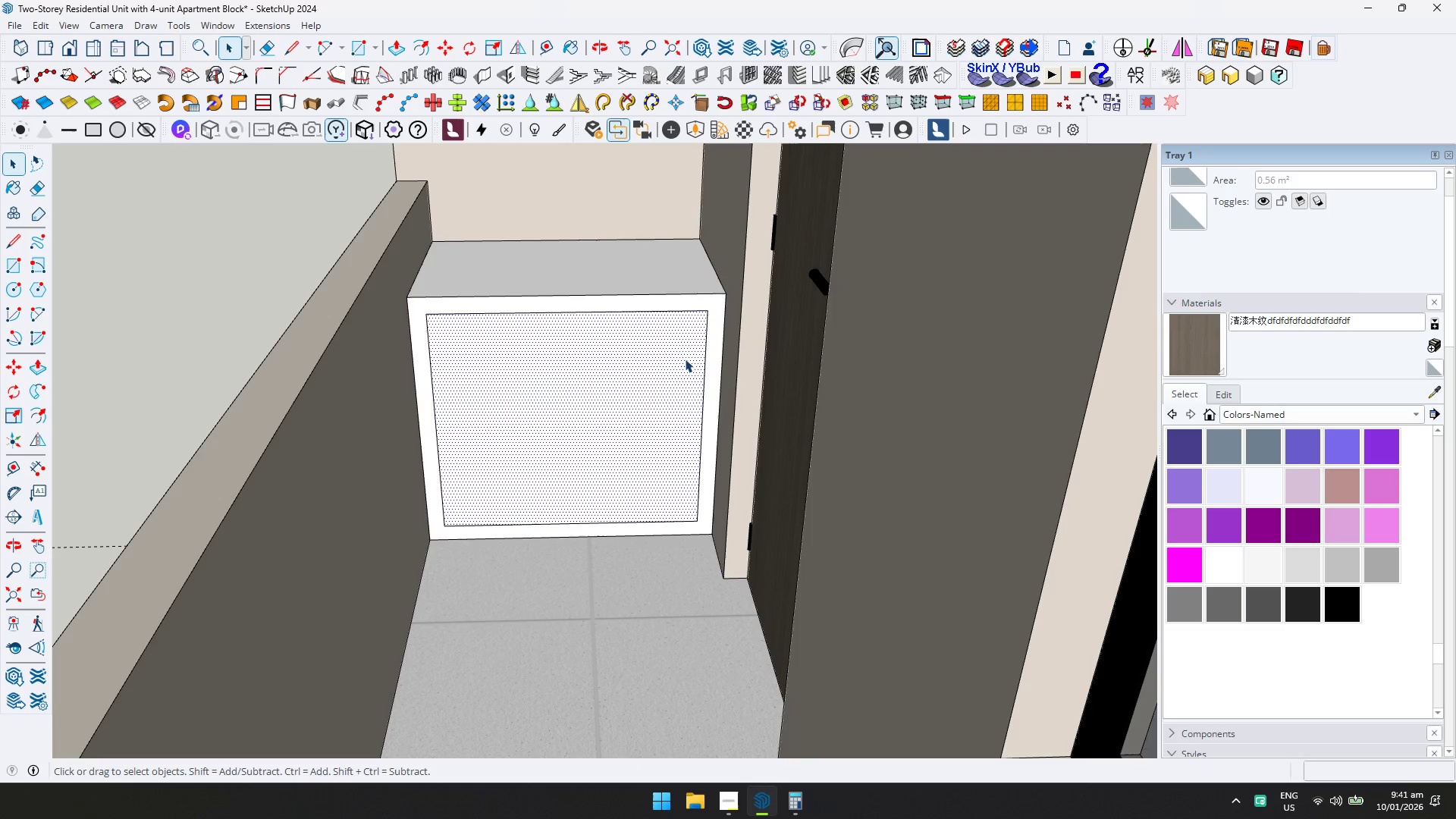 
key(Control+ControlLeft)
 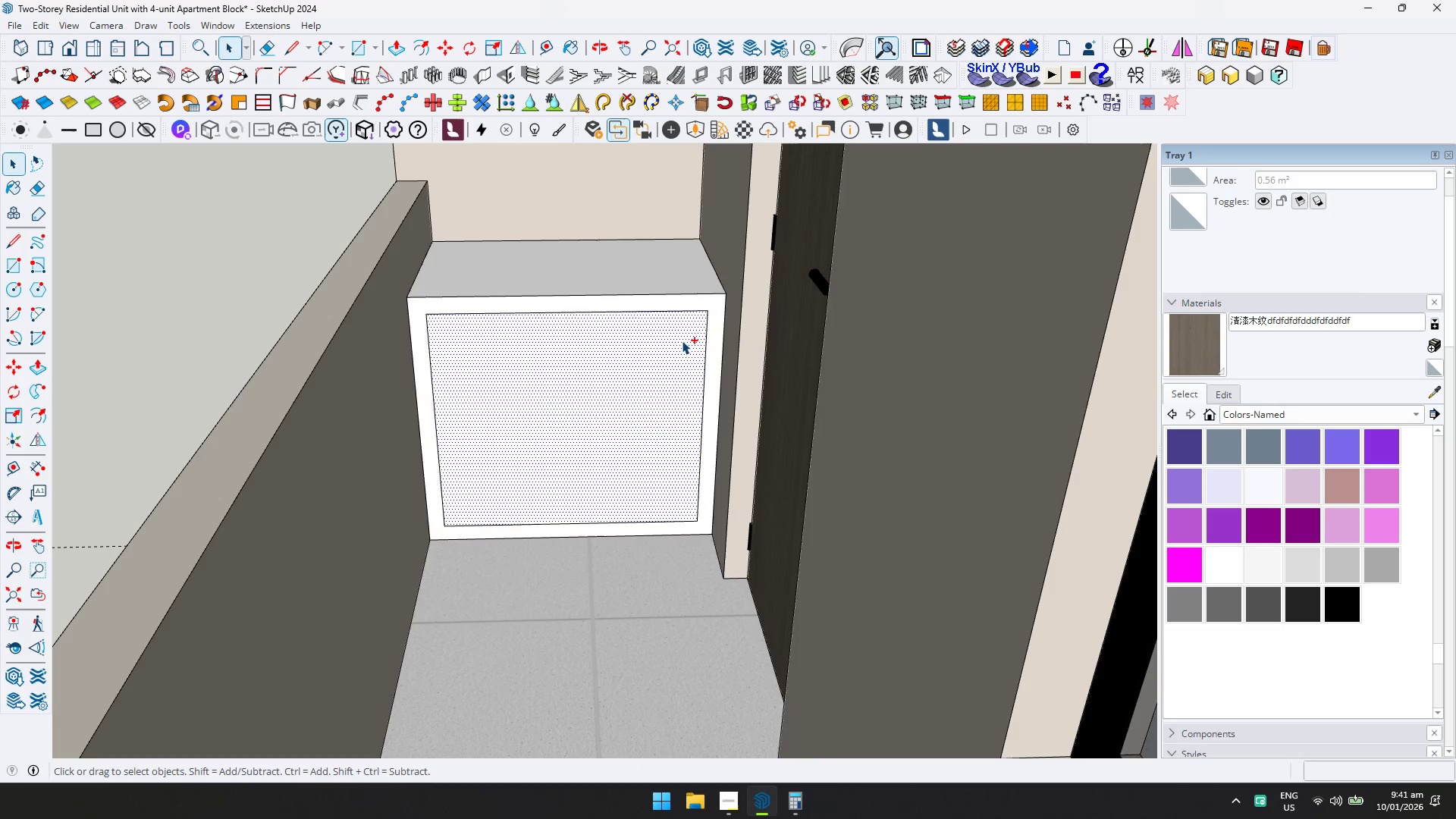 
key(Control+Z)
 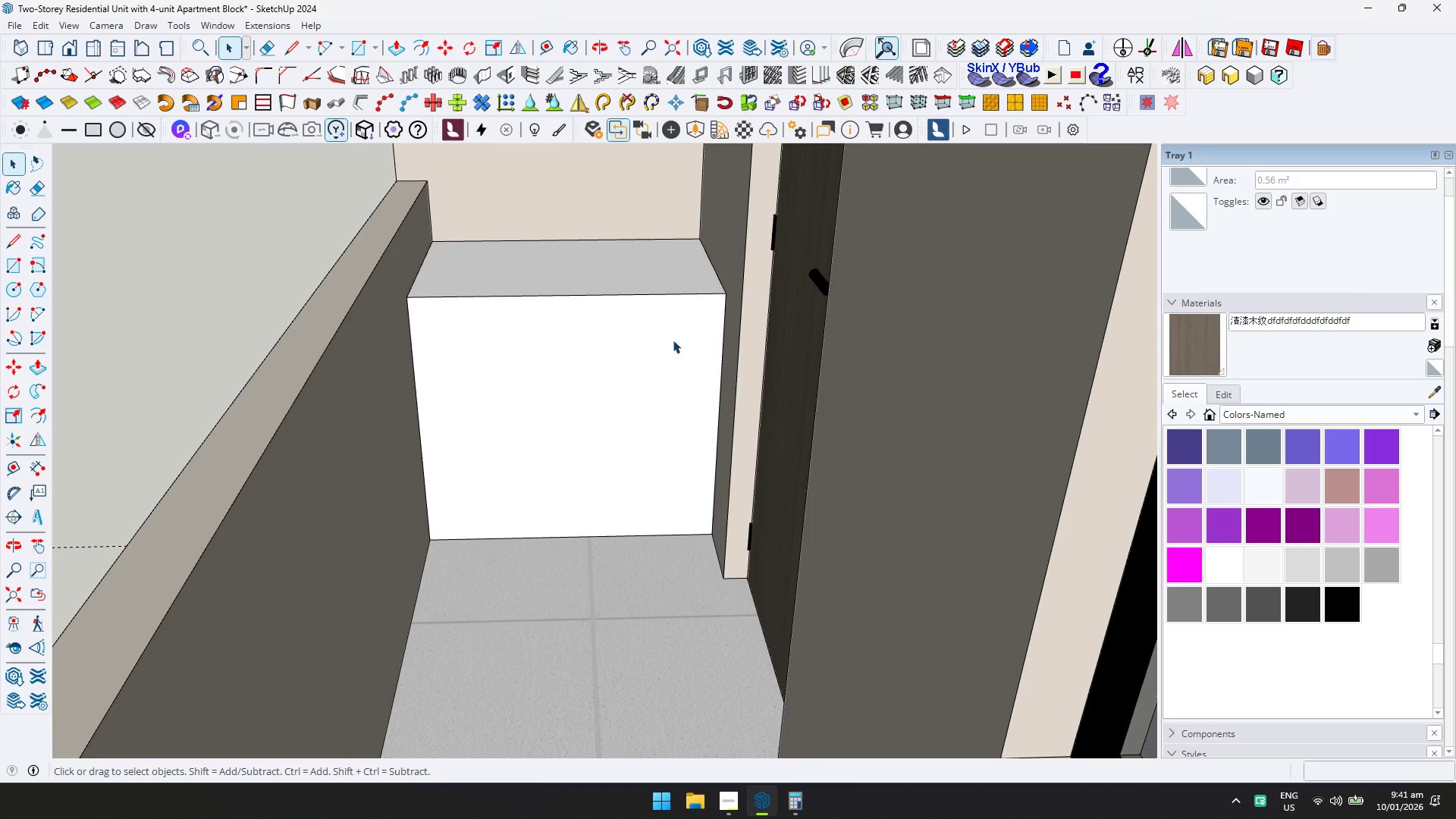 
left_click([656, 325])
 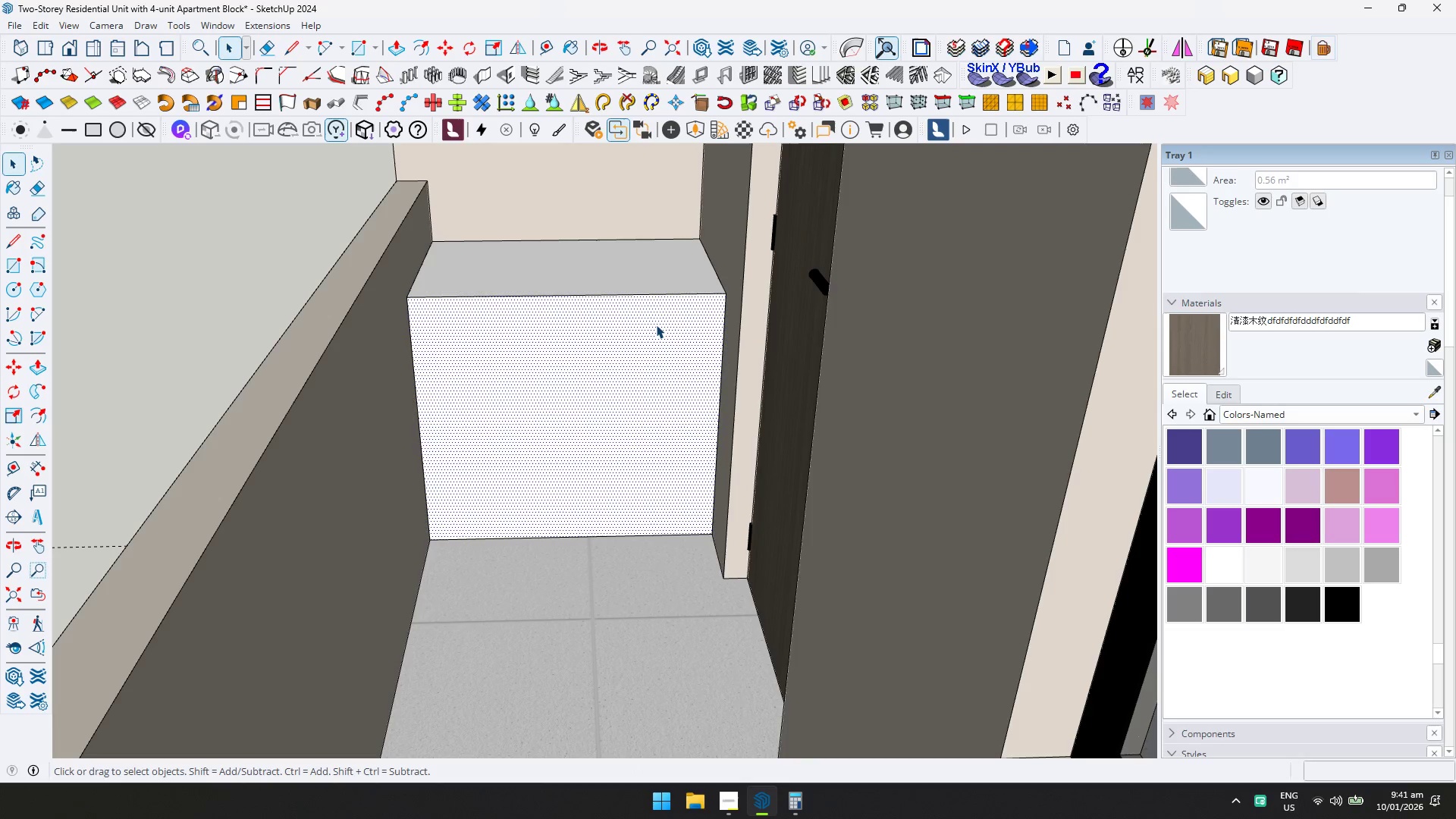 
key(Control+ControlLeft)
 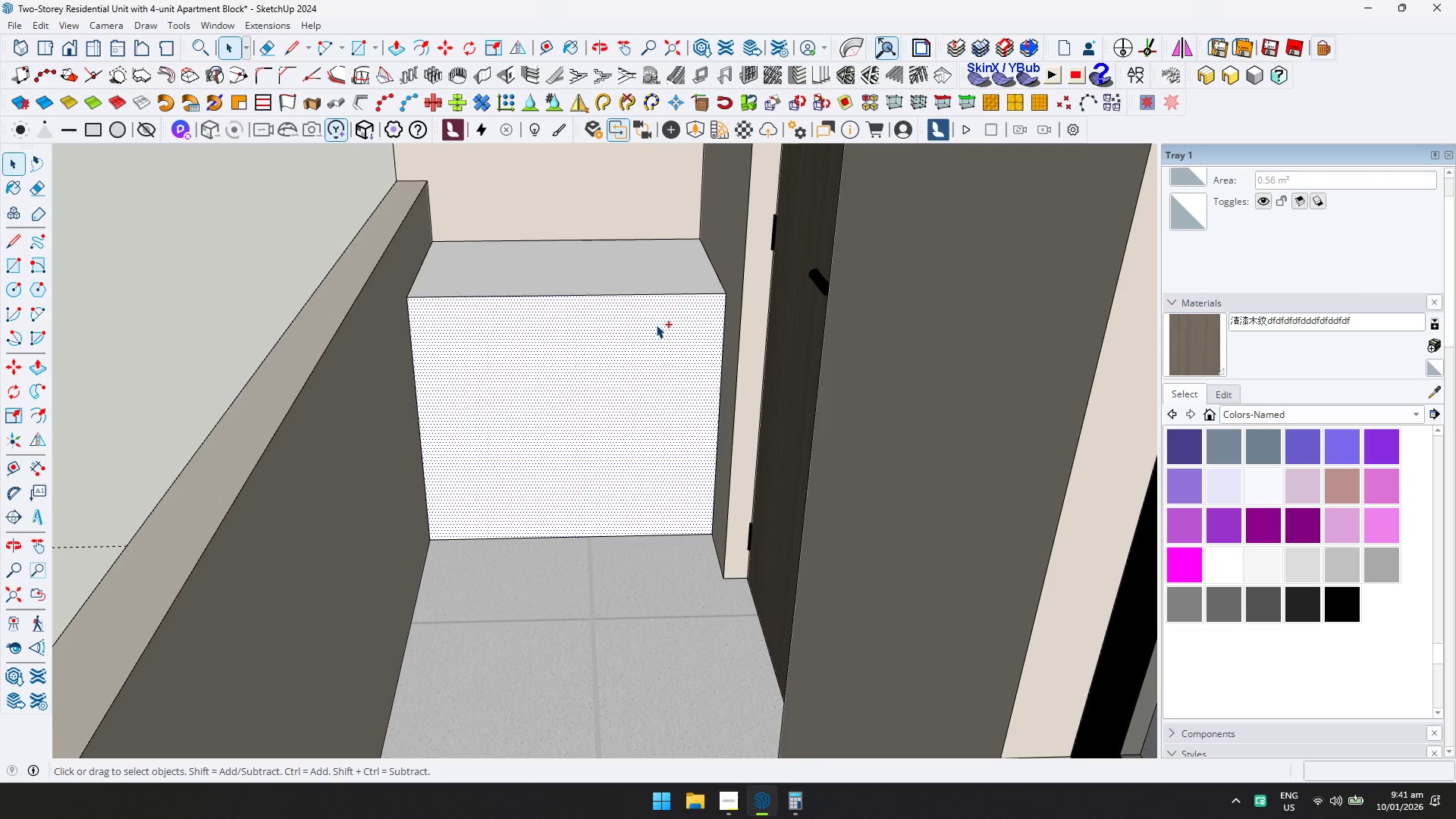 
key(Control+Z)
 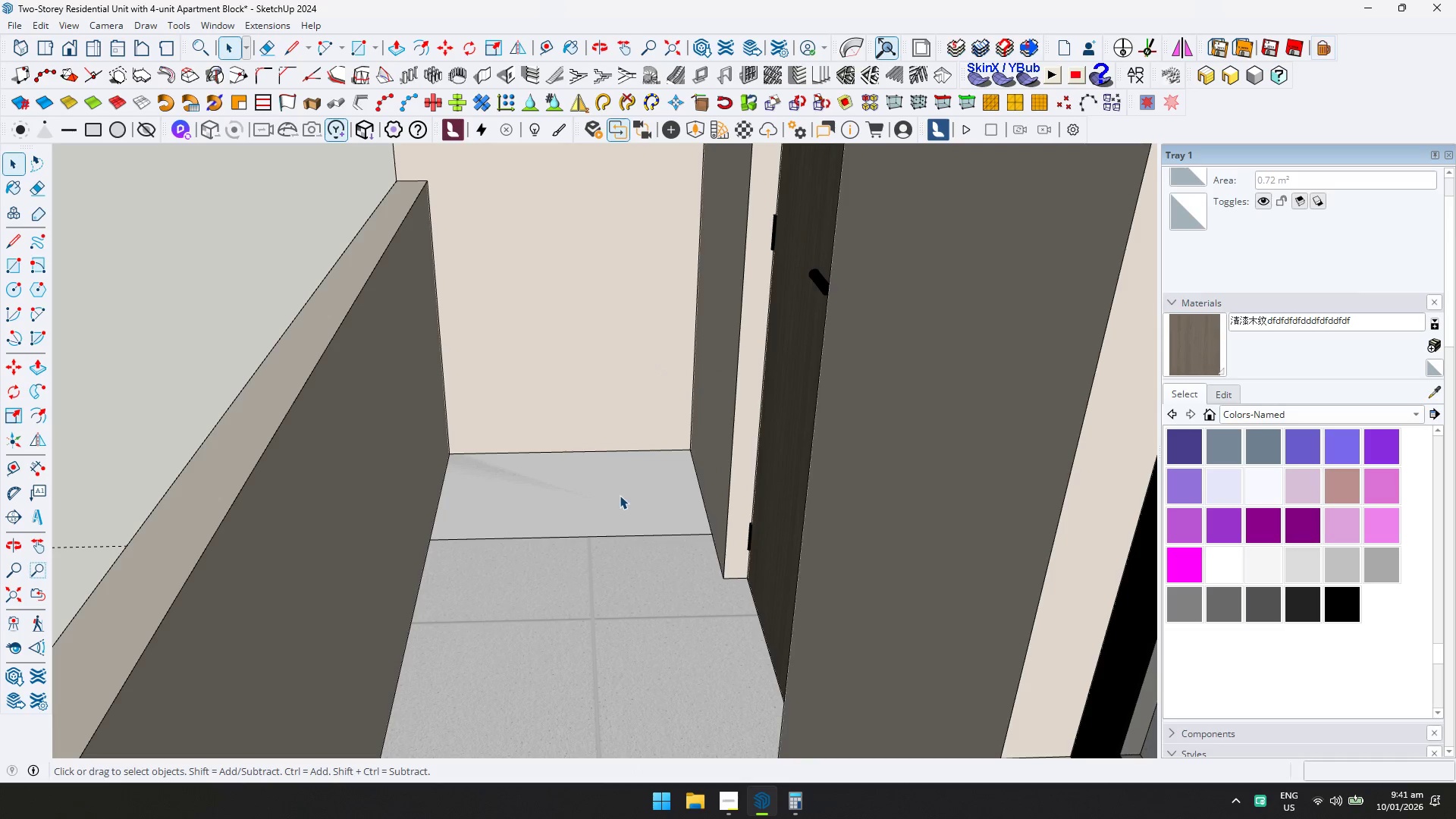 
double_click([620, 495])
 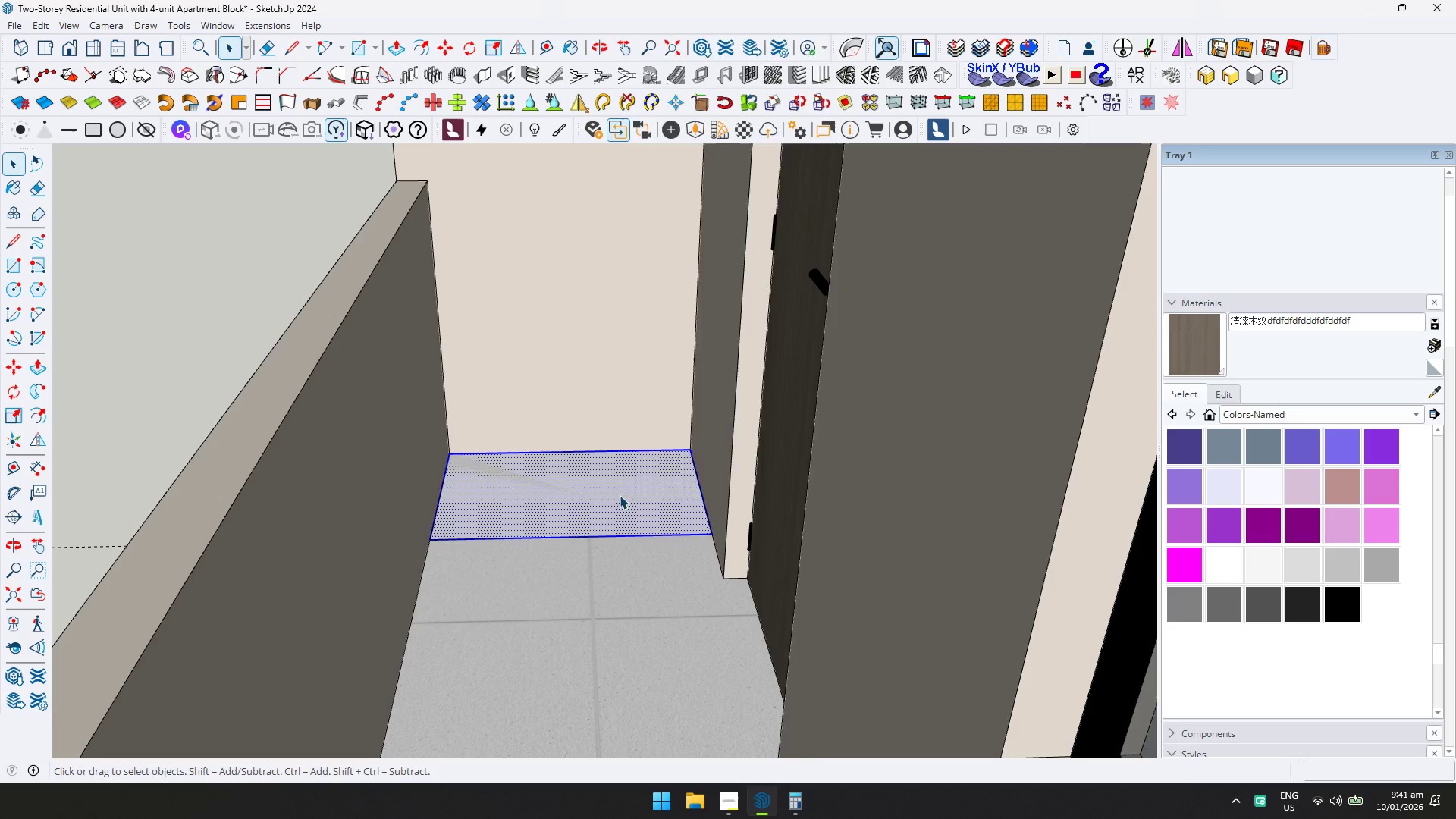 
right_click([620, 495])
 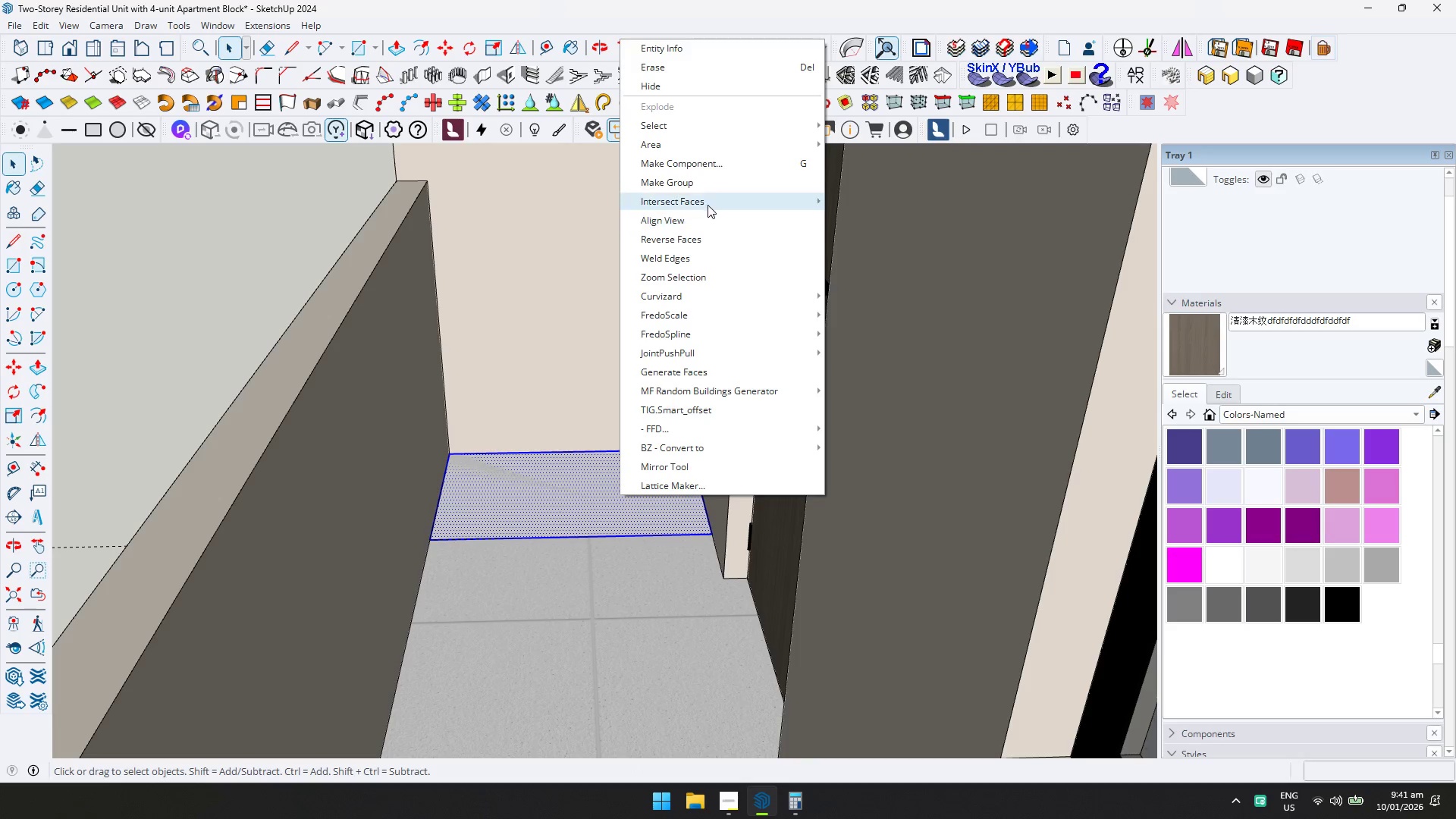 
left_click([708, 189])
 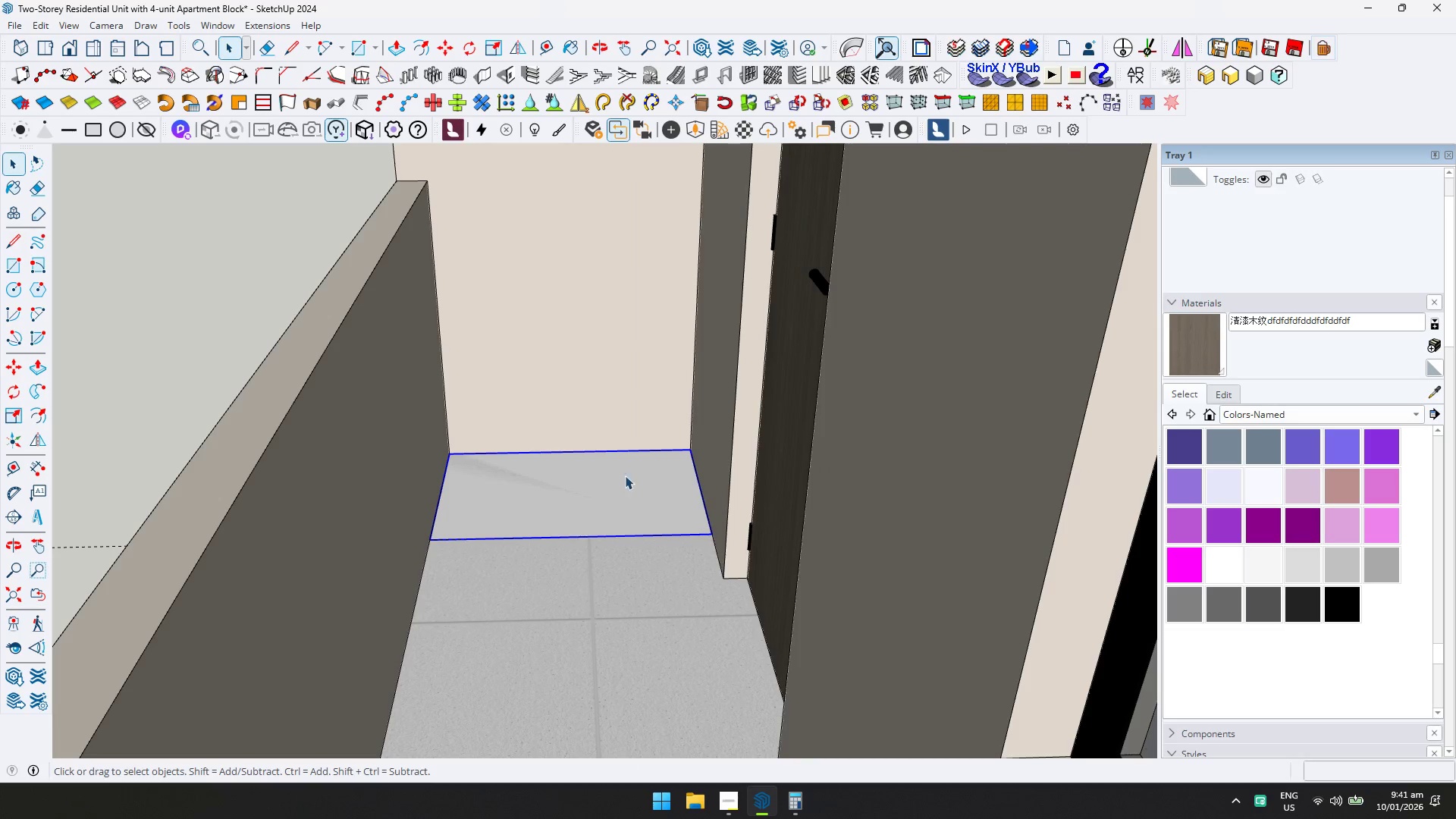 
right_click([621, 492])
 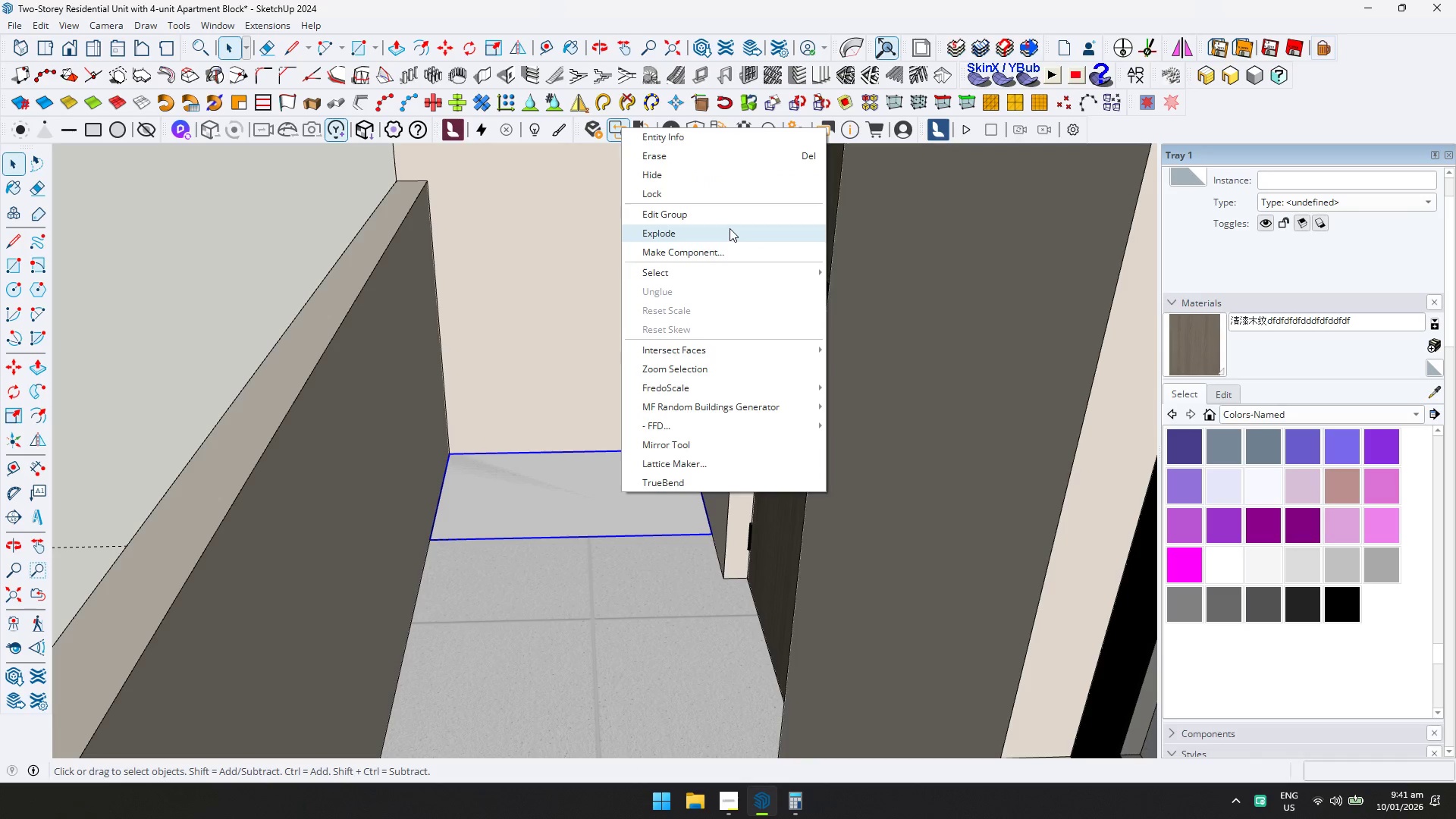 
left_click([730, 251])
 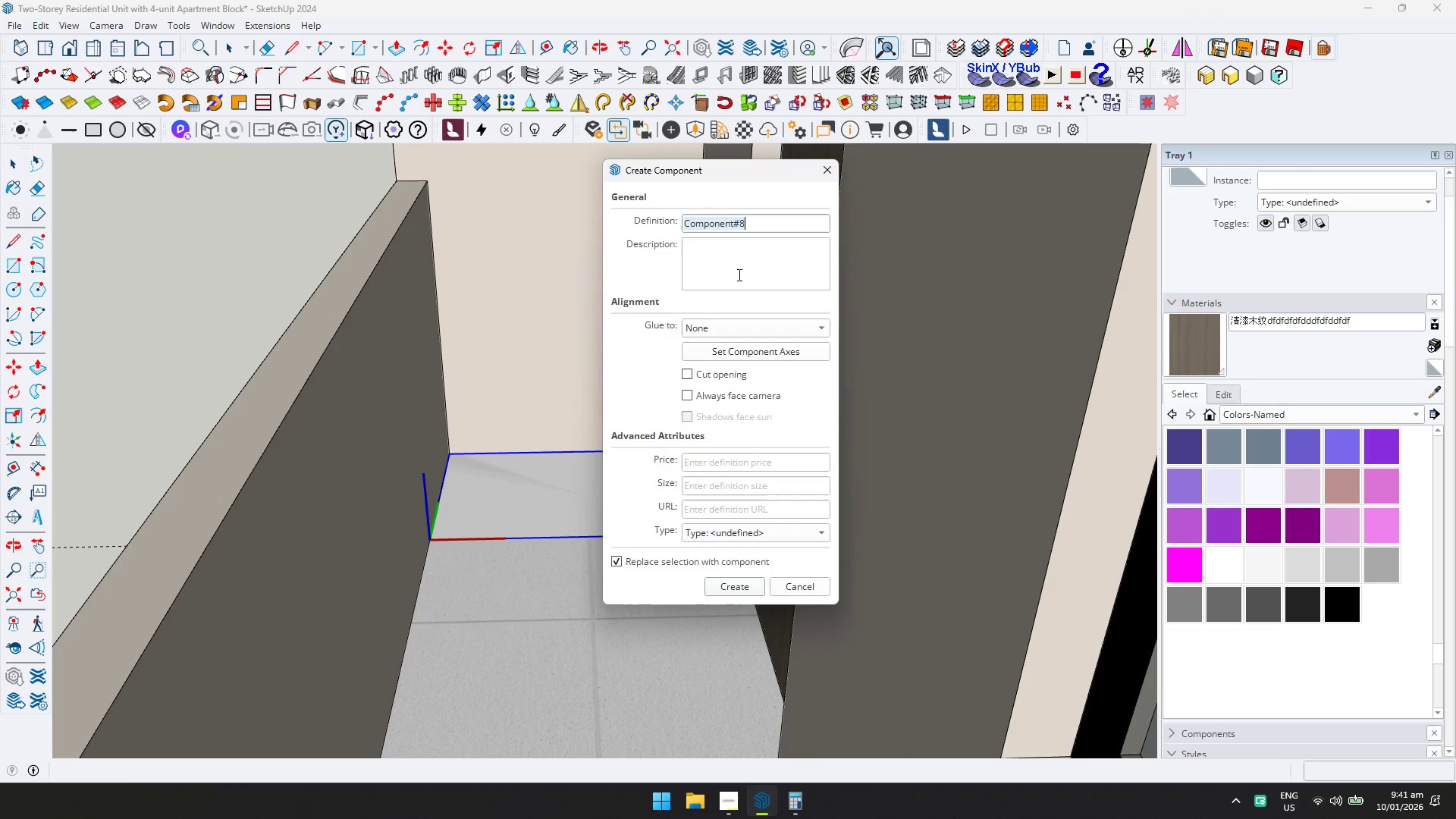 
key(Enter)
 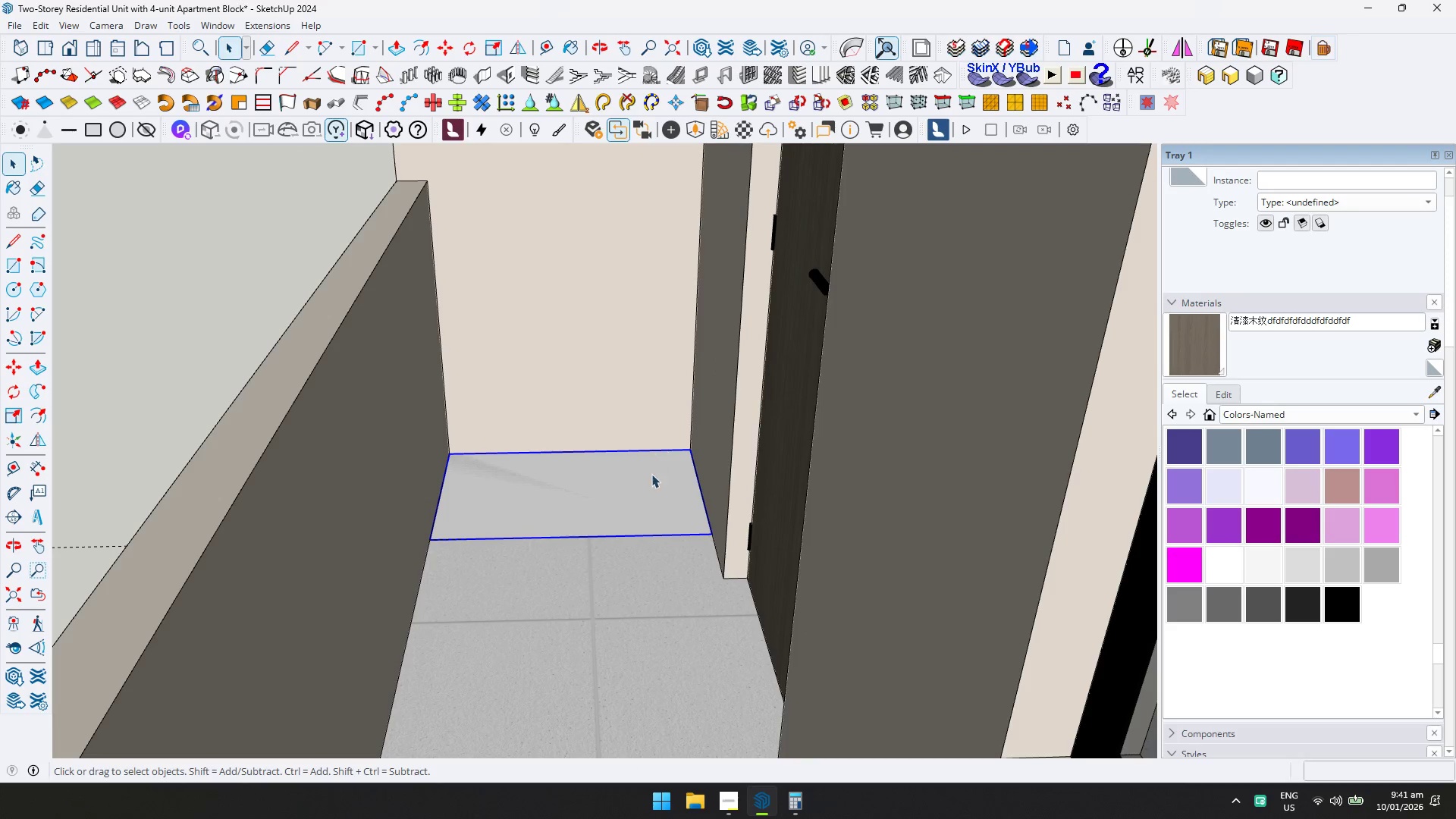 
double_click([651, 481])
 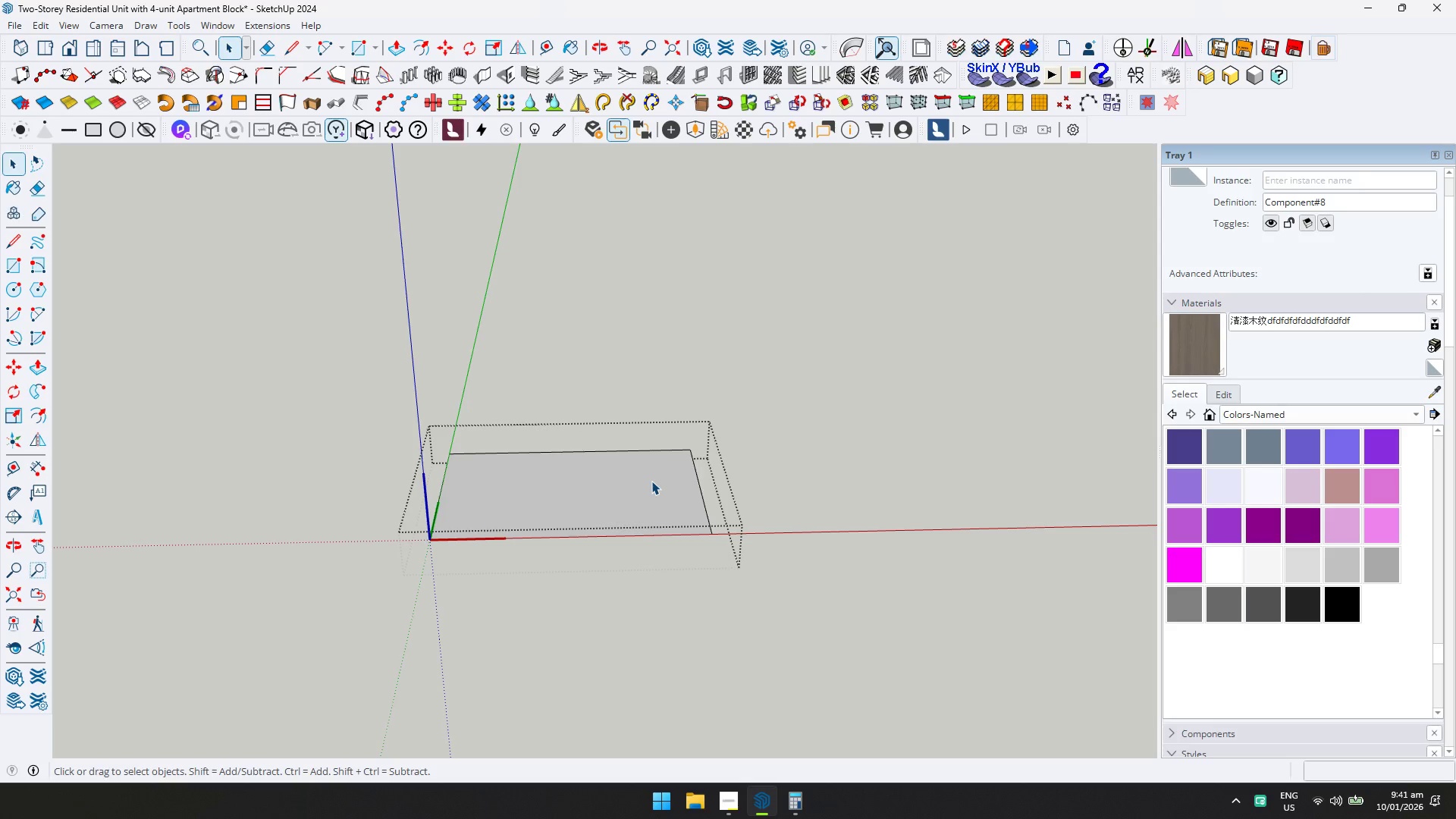 
key(P)
 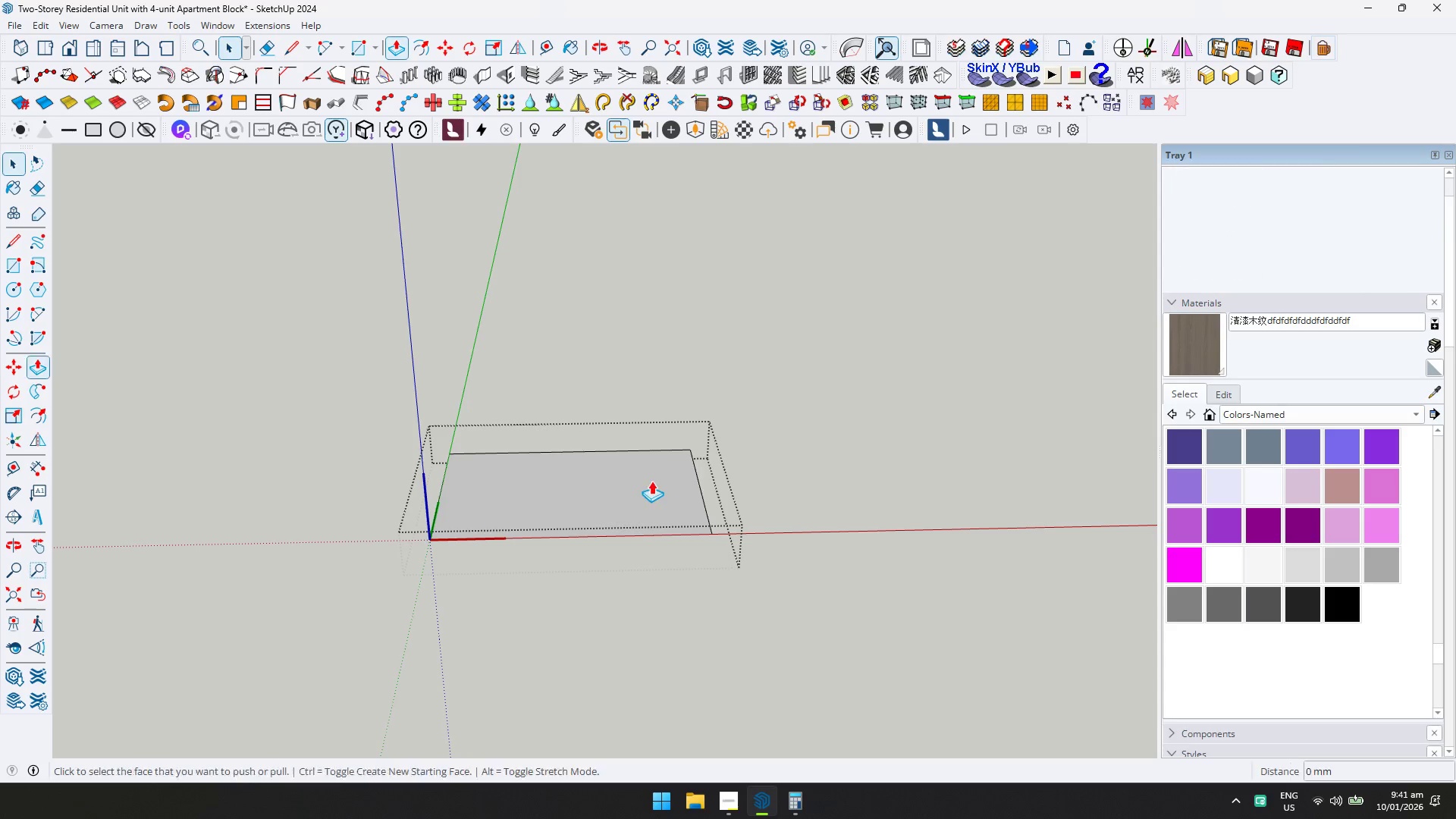 
left_click([651, 481])
 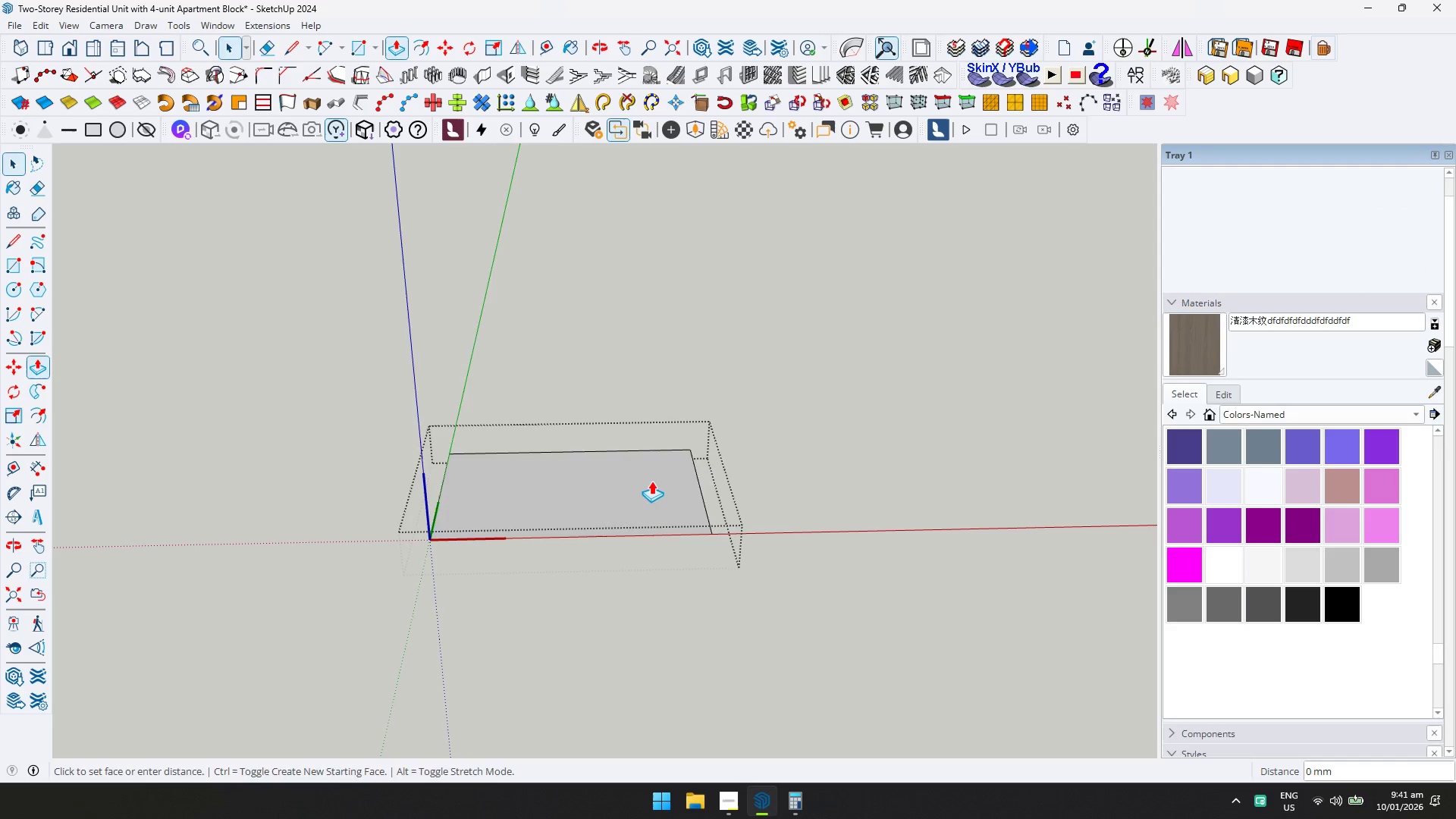 
double_click([651, 481])
 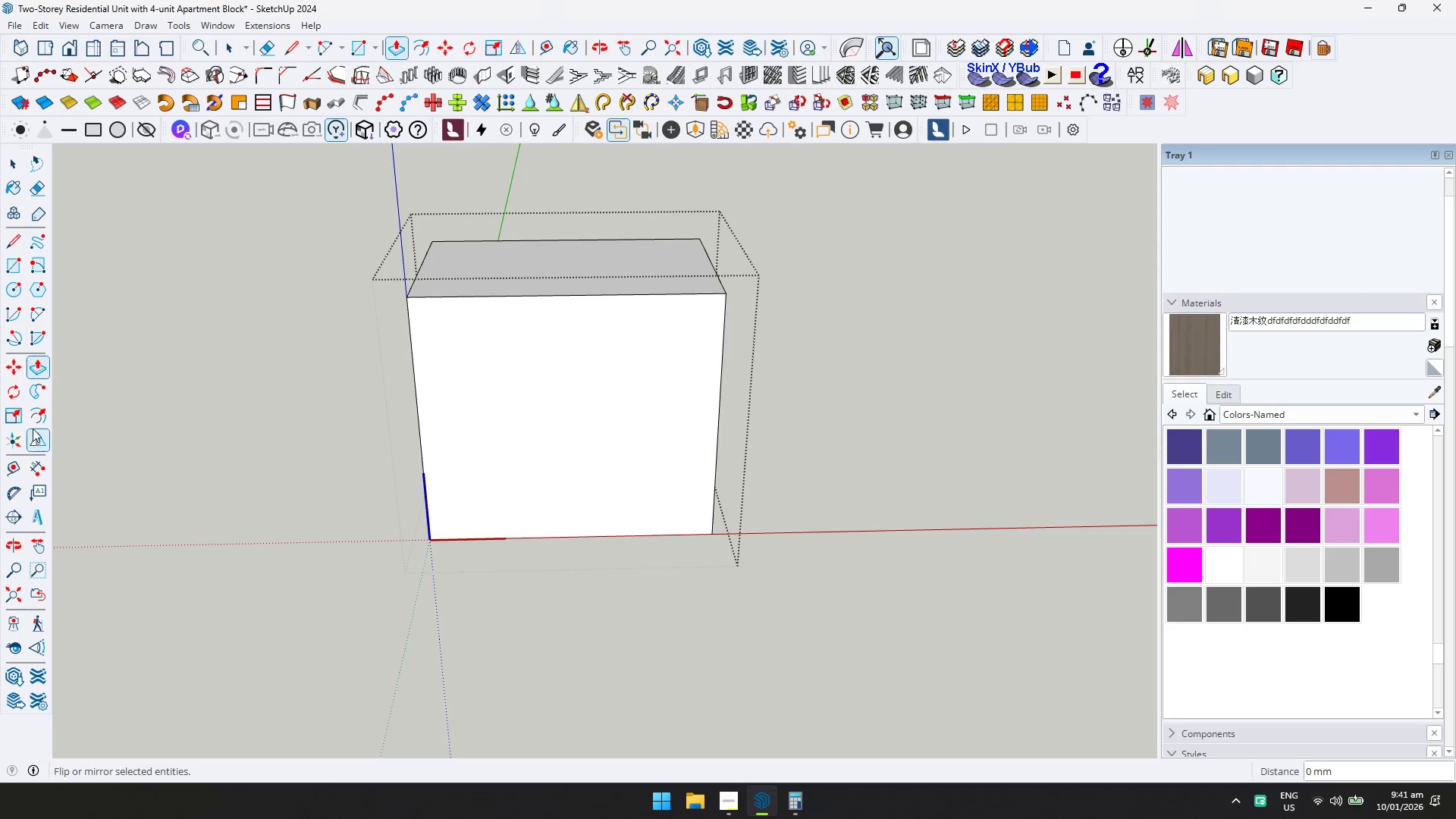 
double_click([507, 418])
 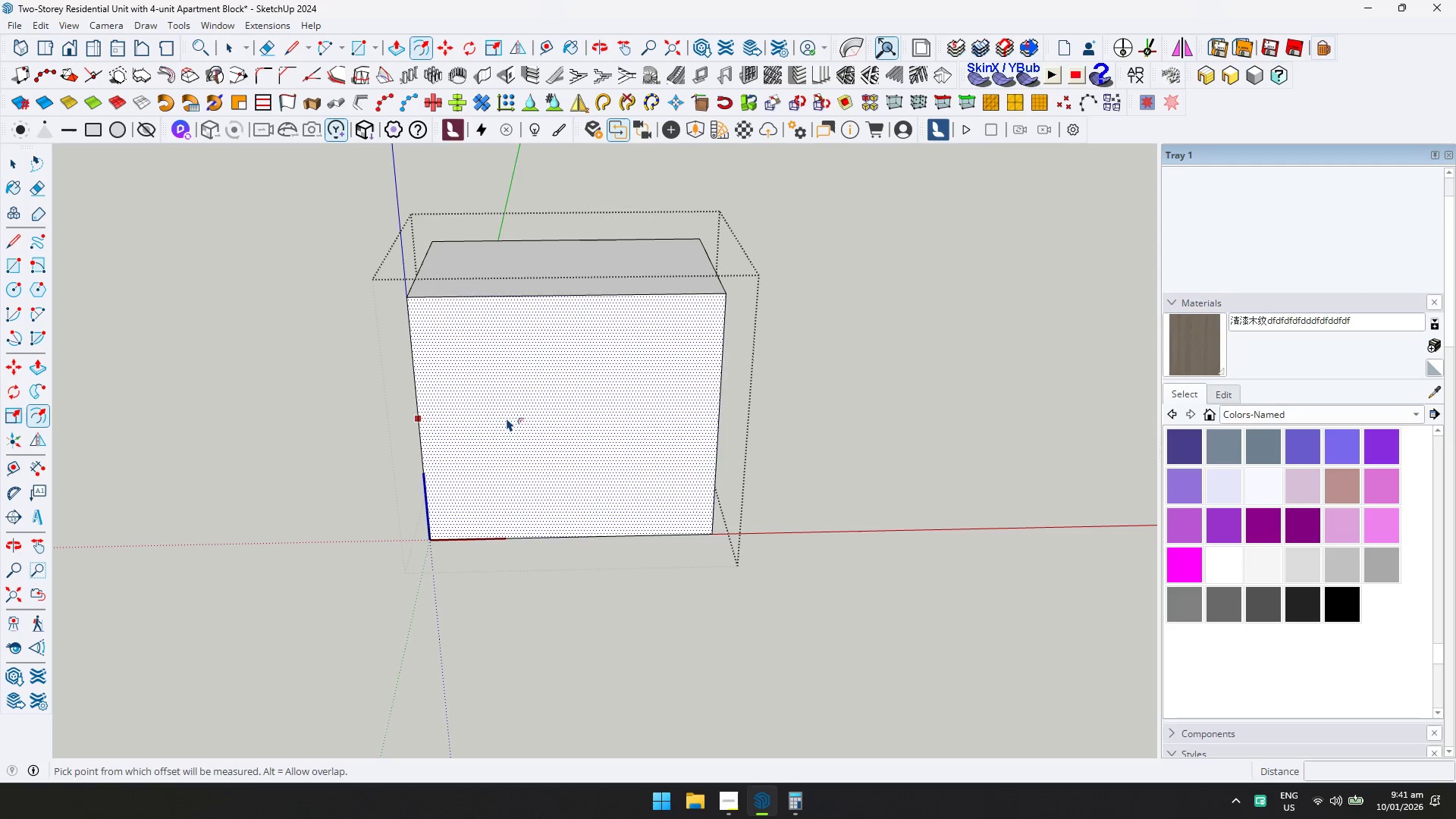 
triple_click([507, 418])
 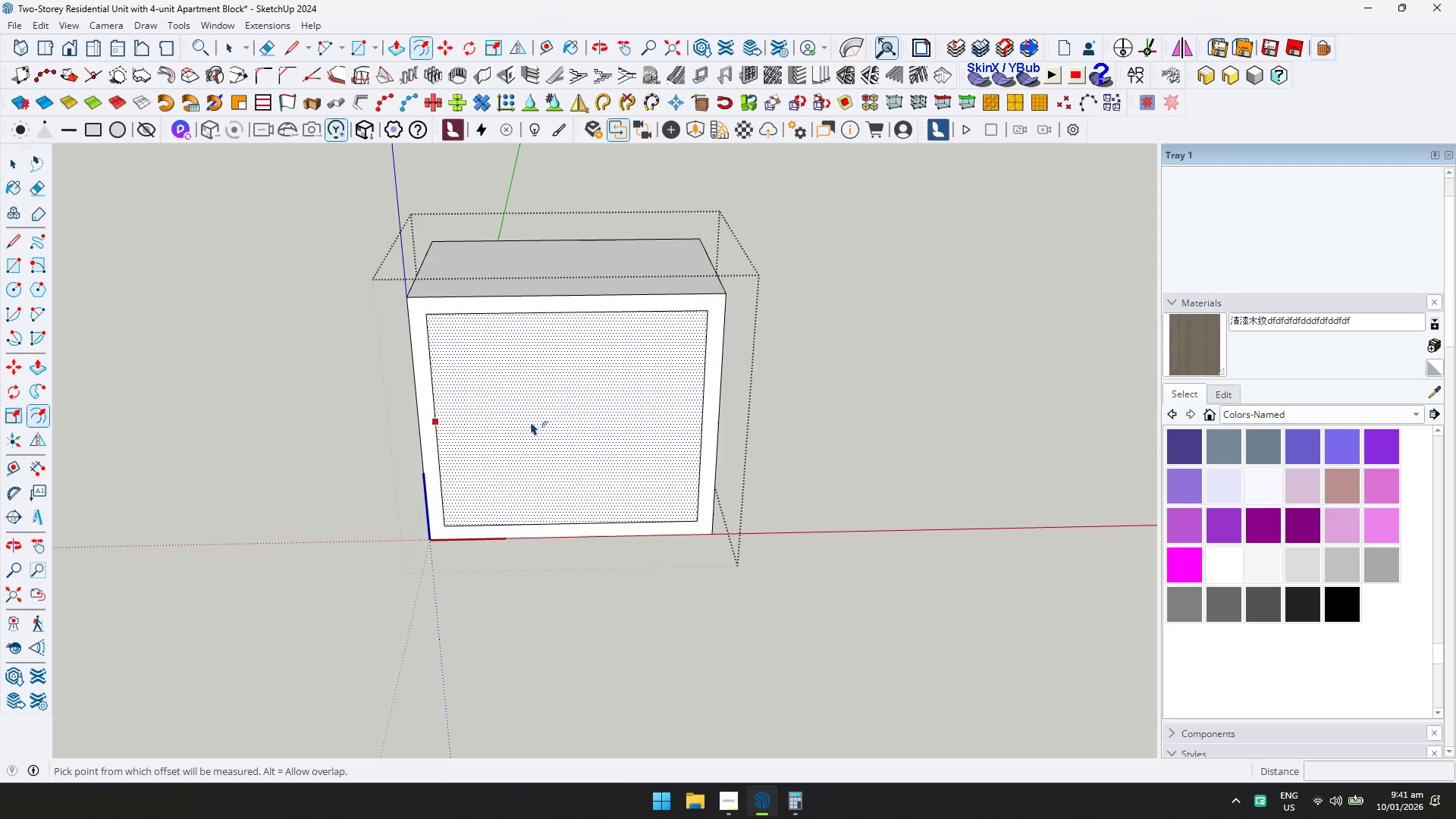 
key(L)
 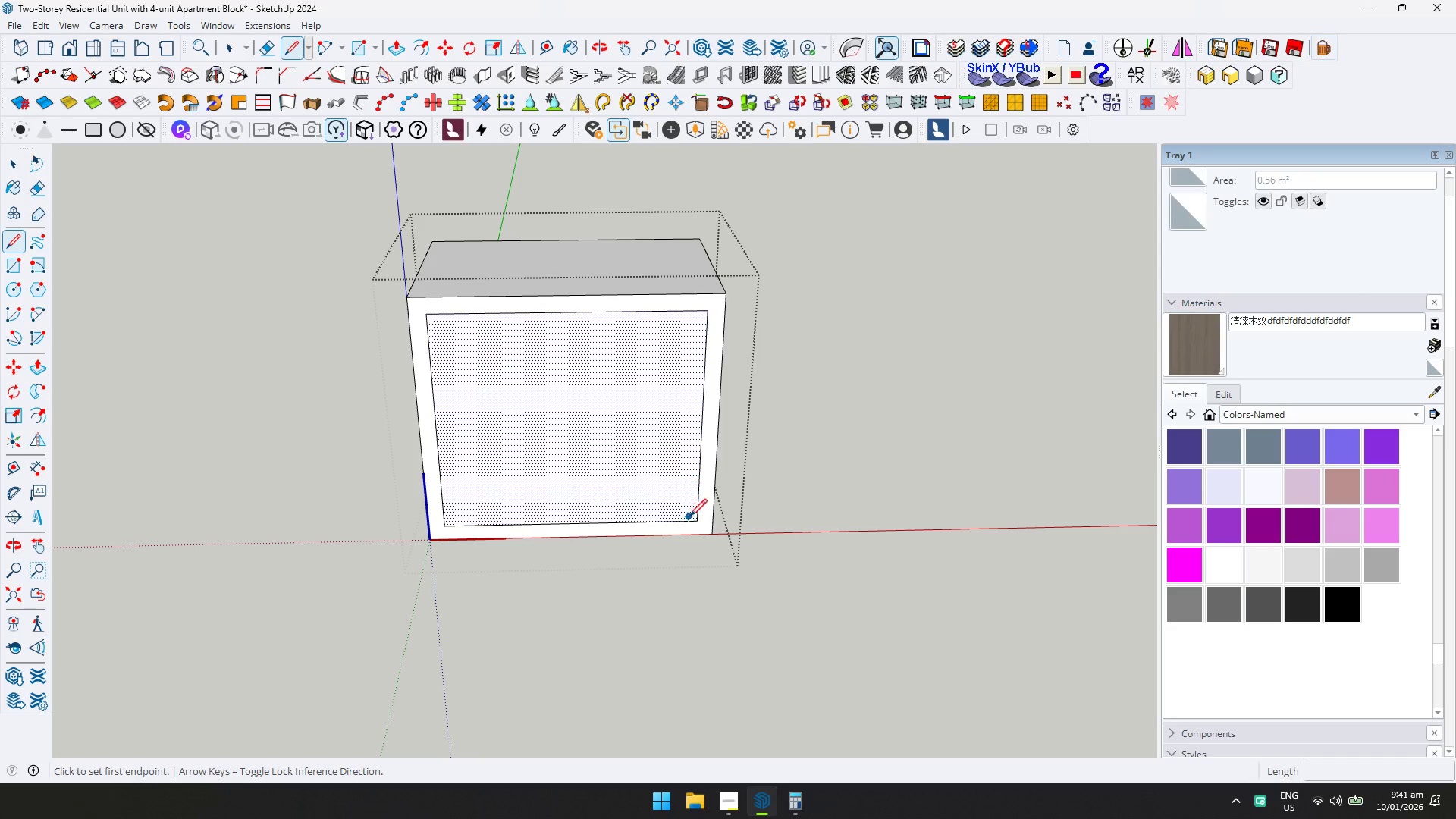 
left_click([692, 519])
 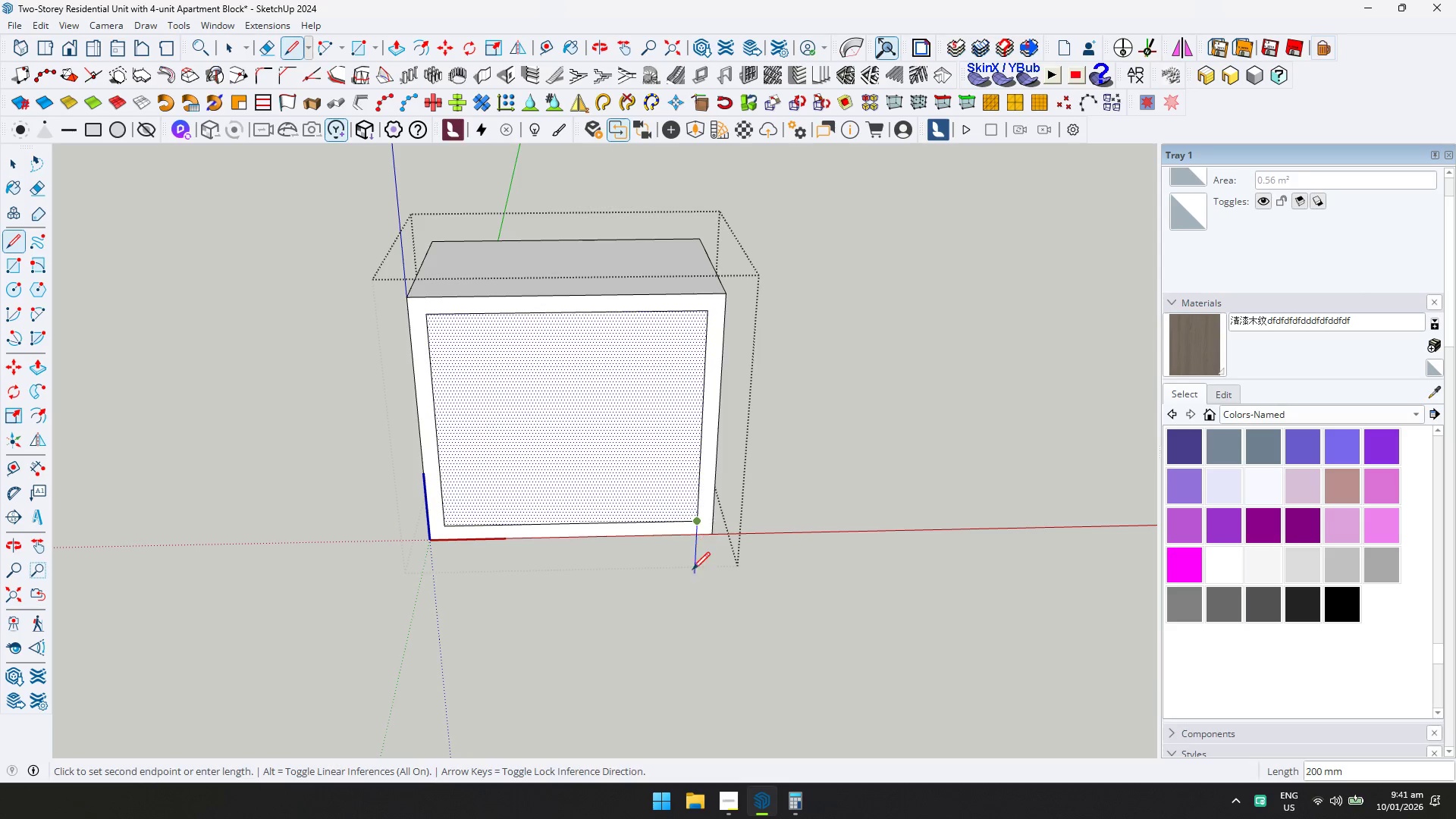 
key(ArrowUp)
 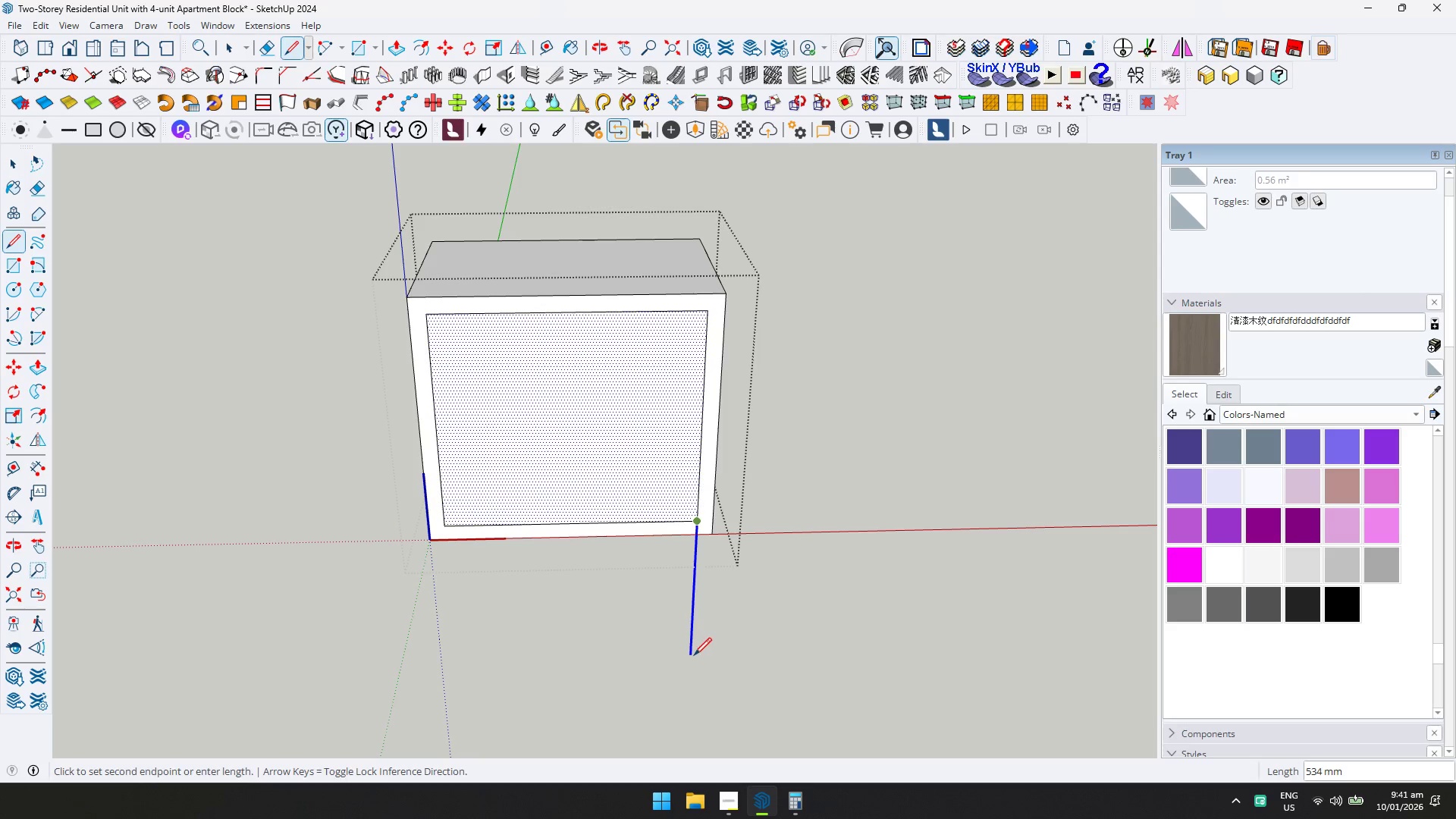 
left_click([694, 655])
 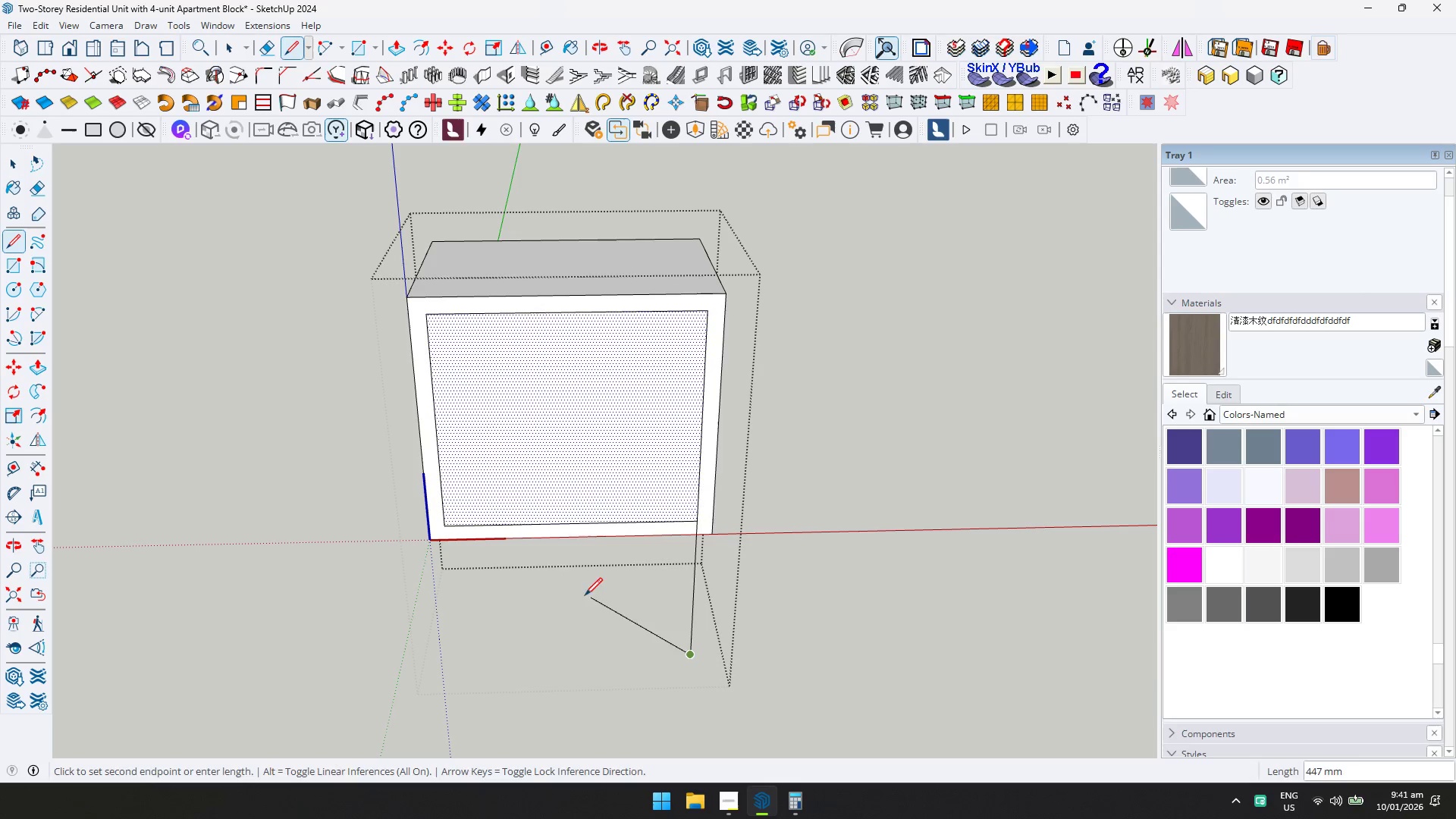 
key(Escape)
 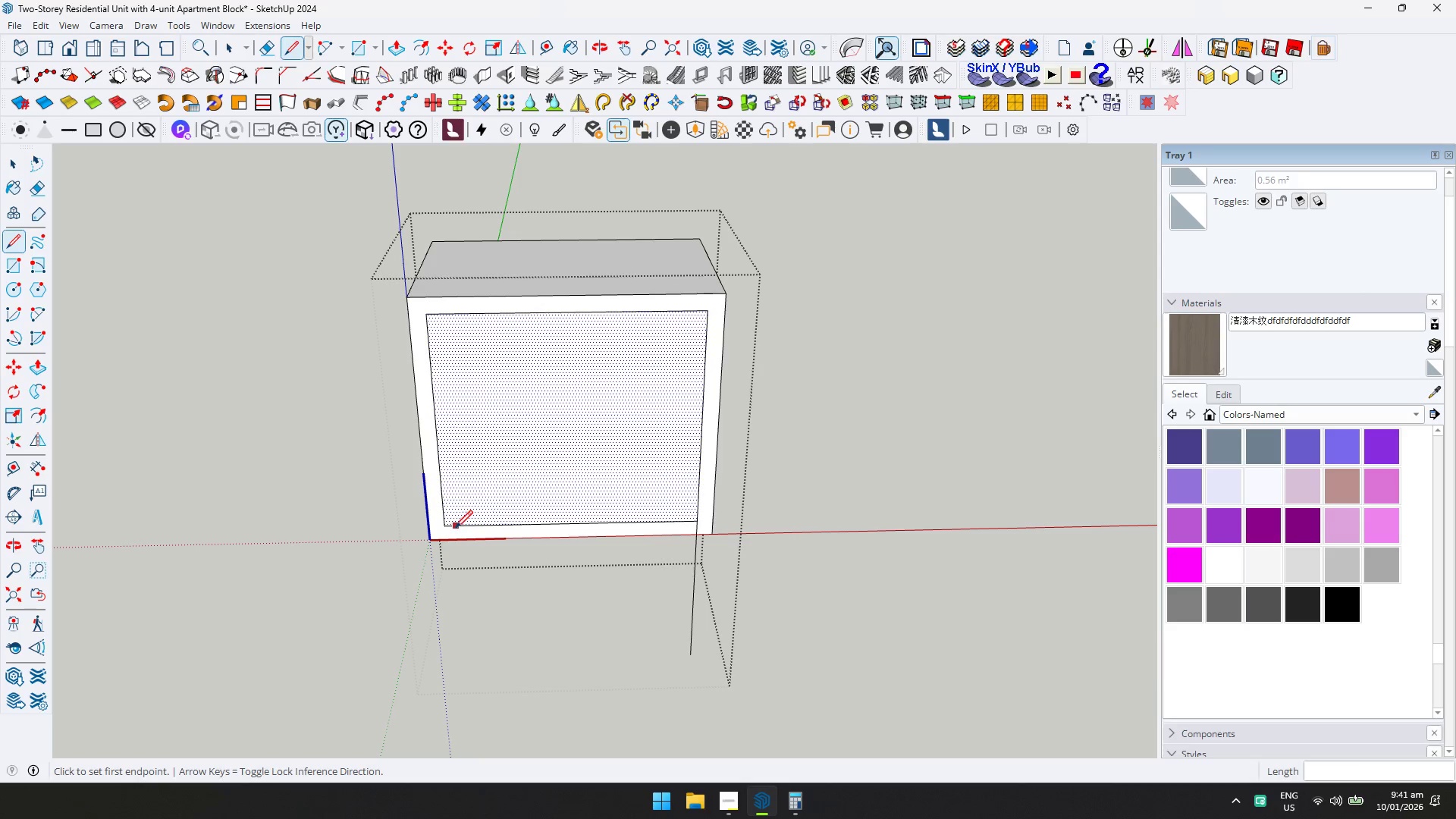 
left_click([450, 527])
 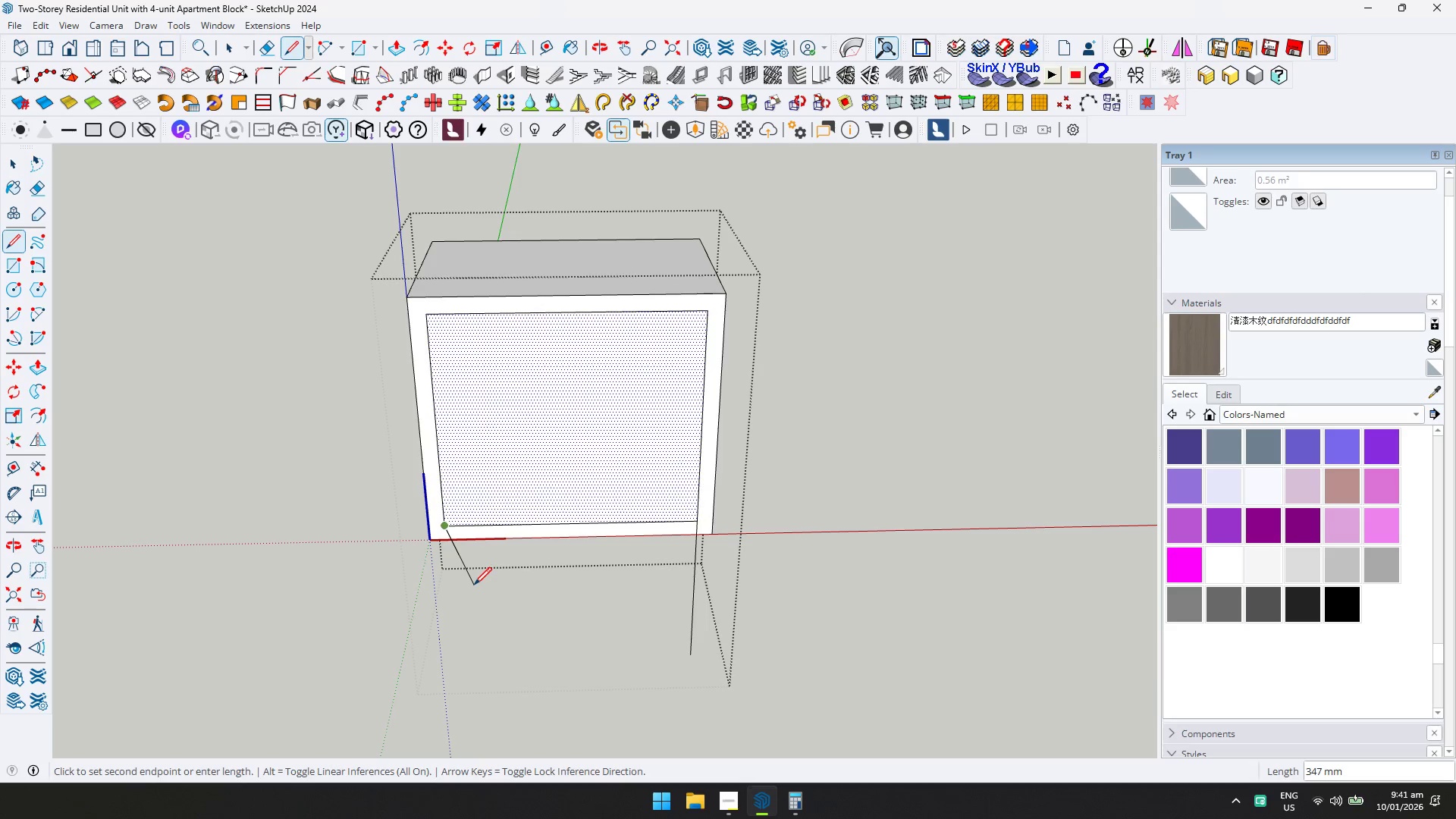 
key(ArrowUp)
 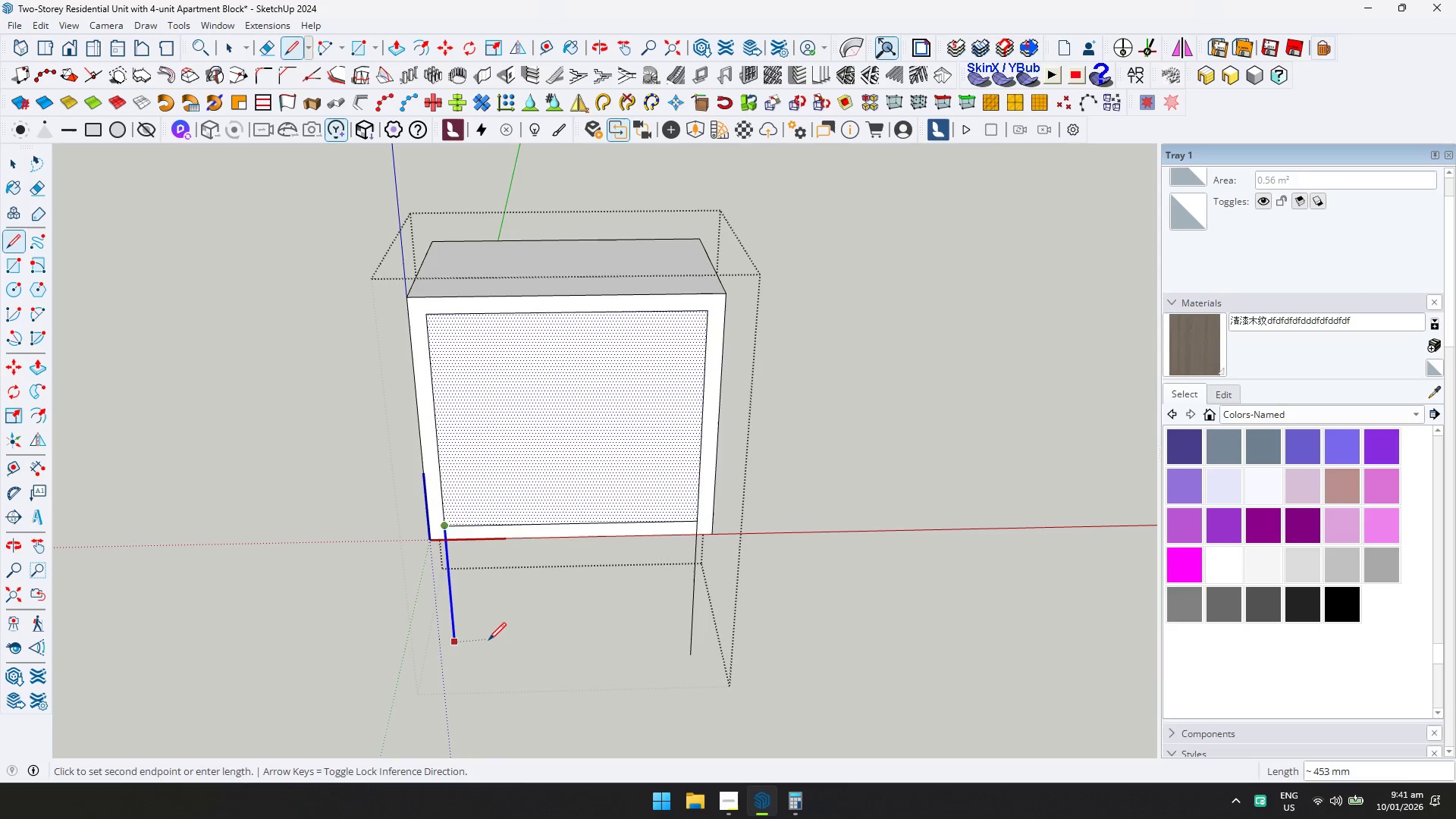 
left_click([489, 641])
 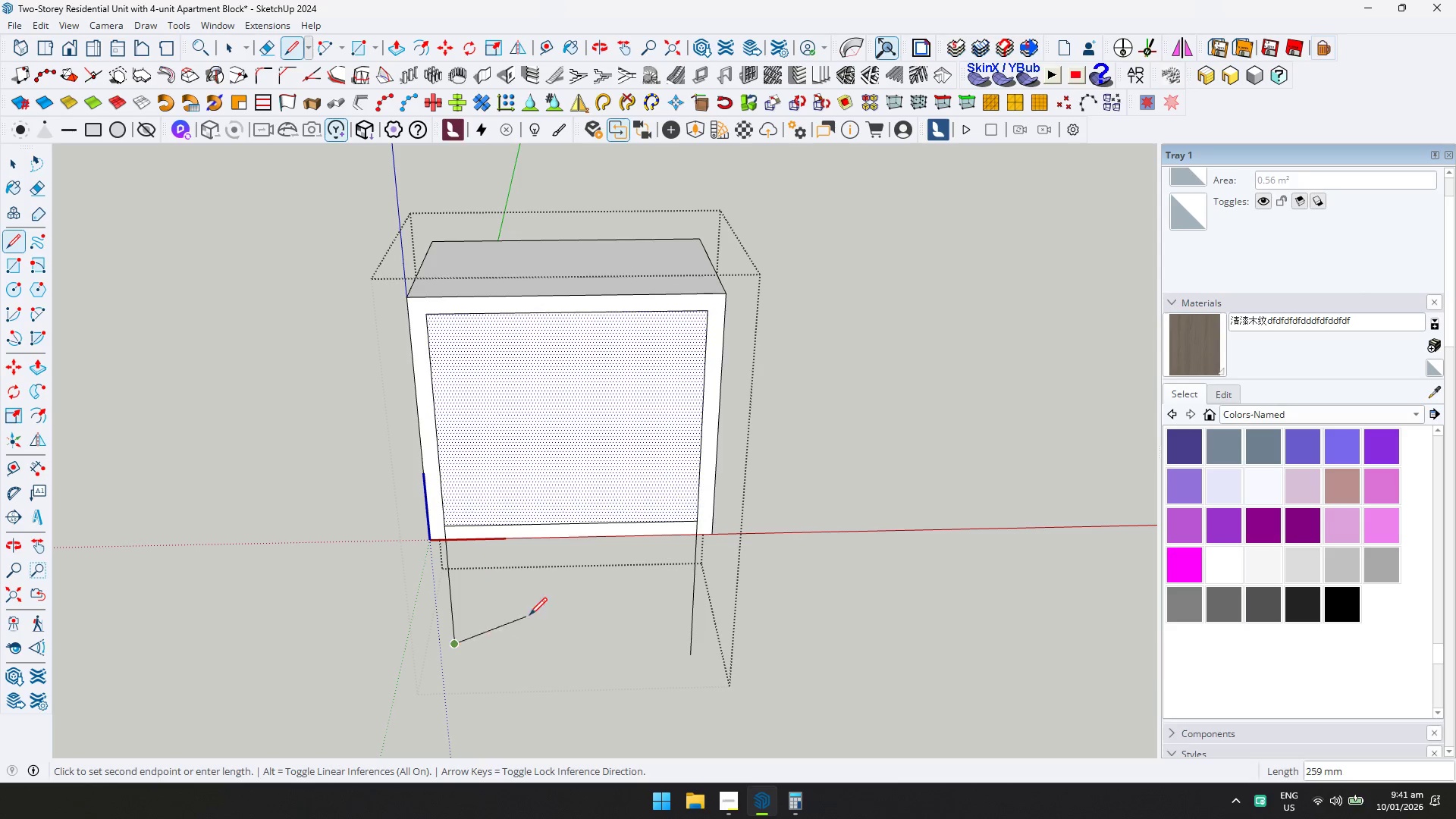 
type(EP)
 